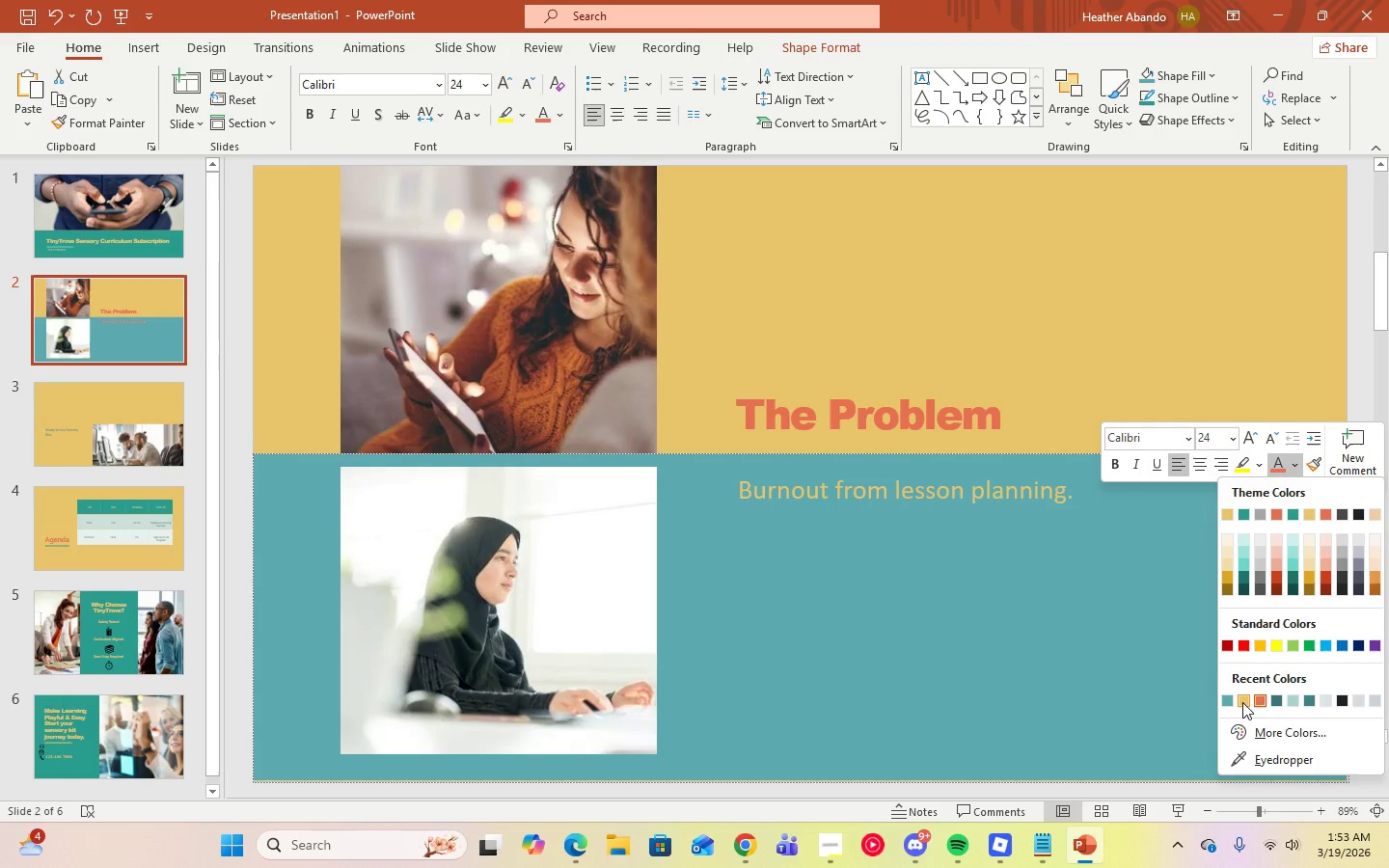 
left_click([1242, 702])
 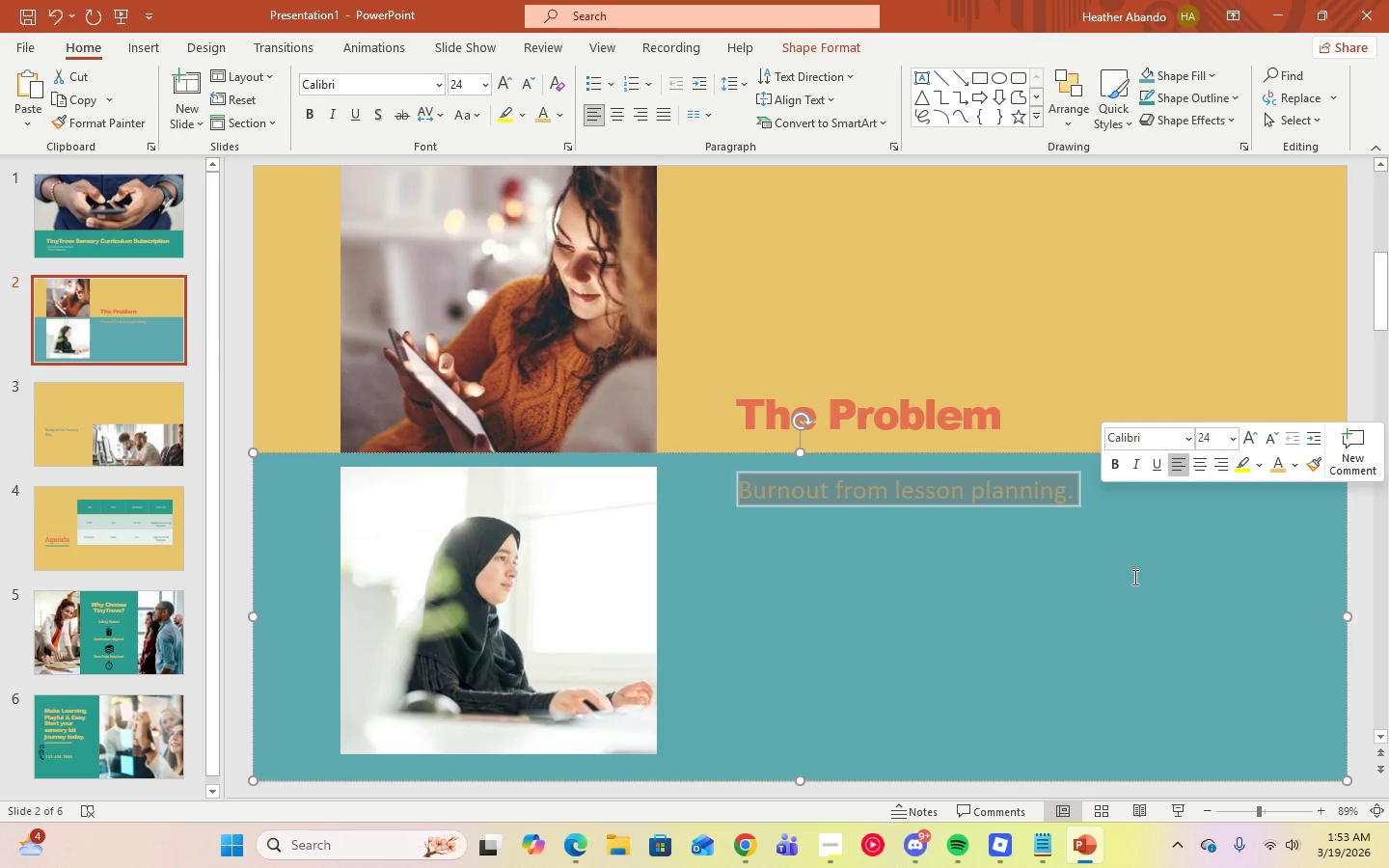 
left_click([1133, 577])
 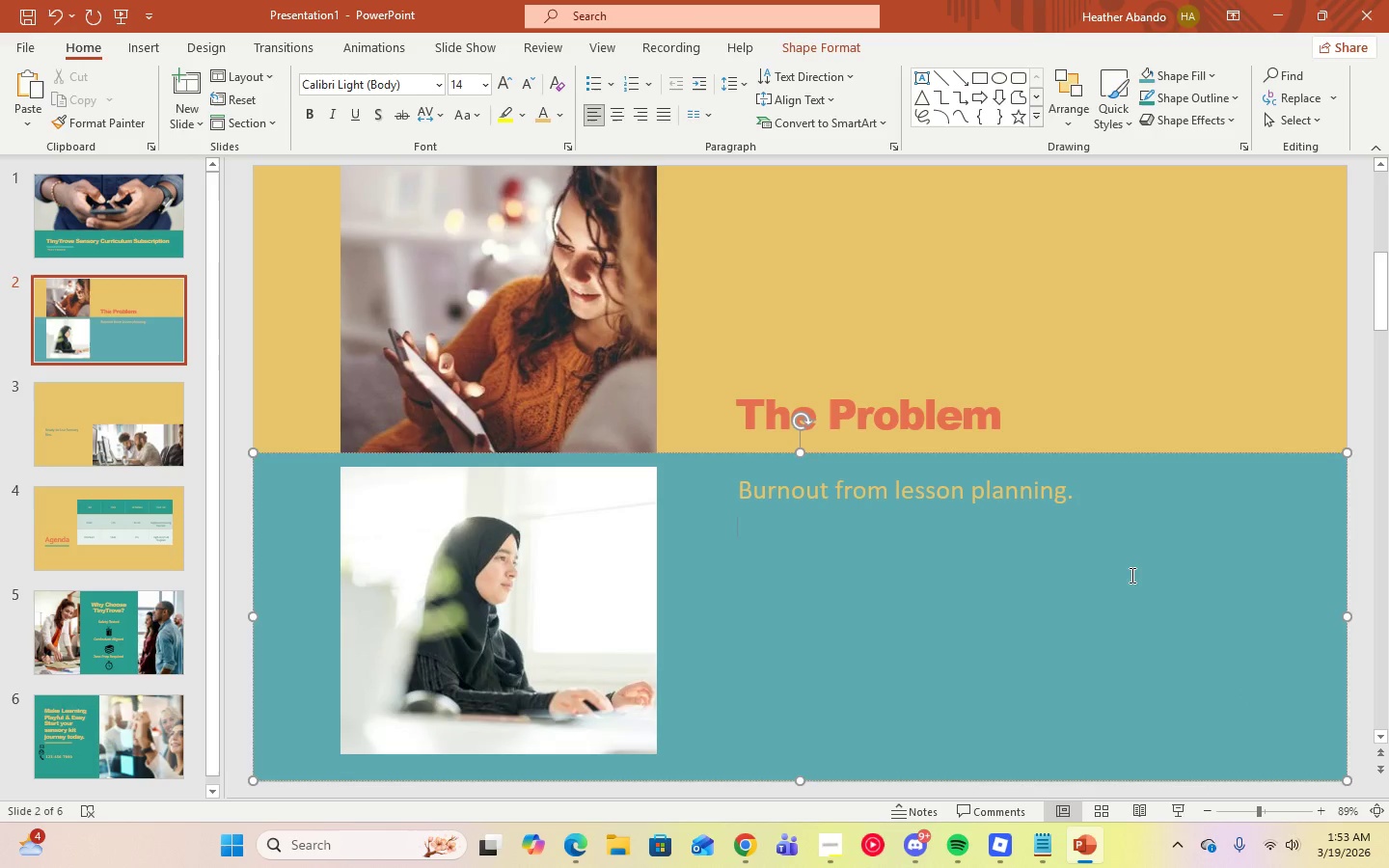 
left_click([96, 207])
 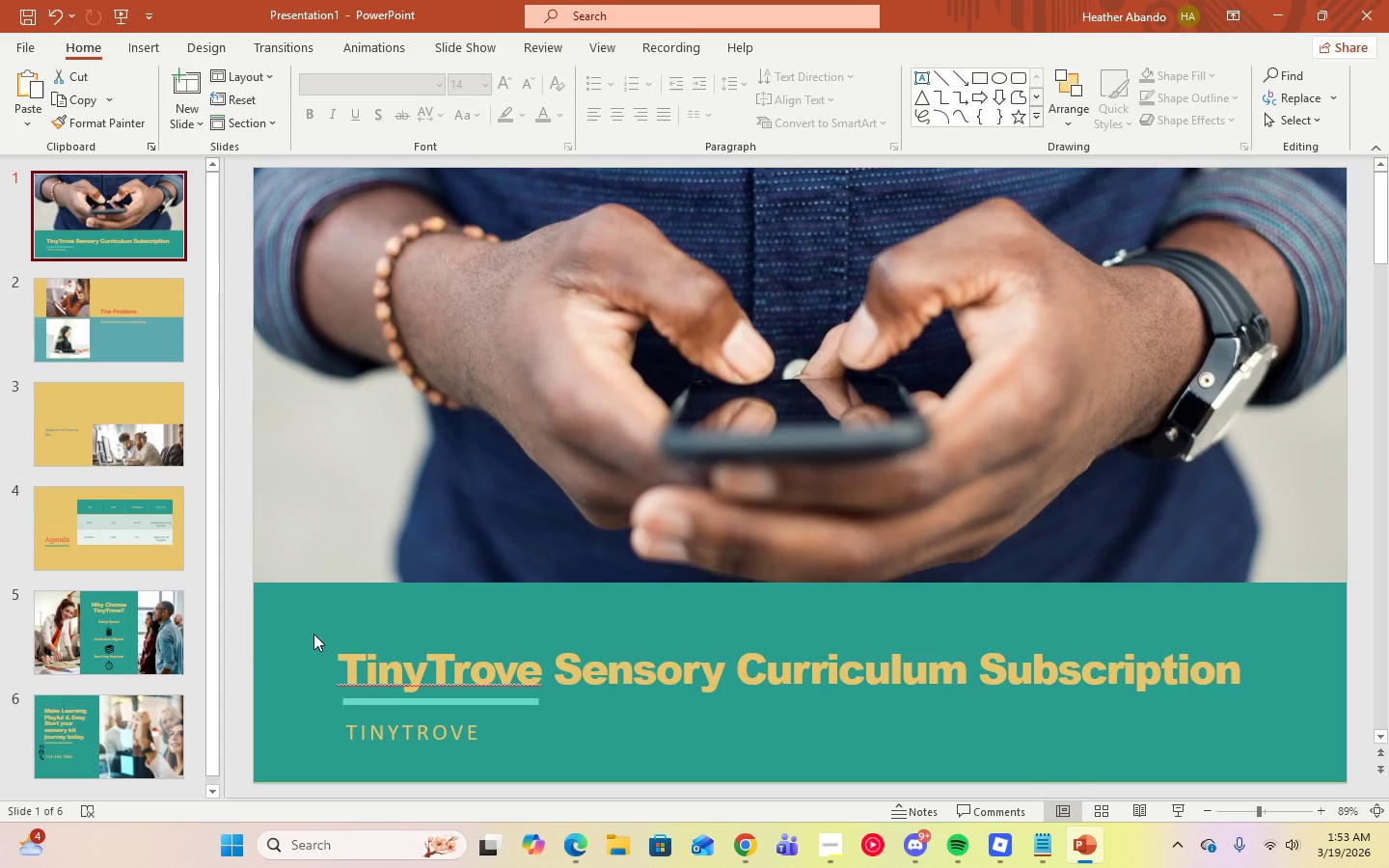 
left_click([136, 305])
 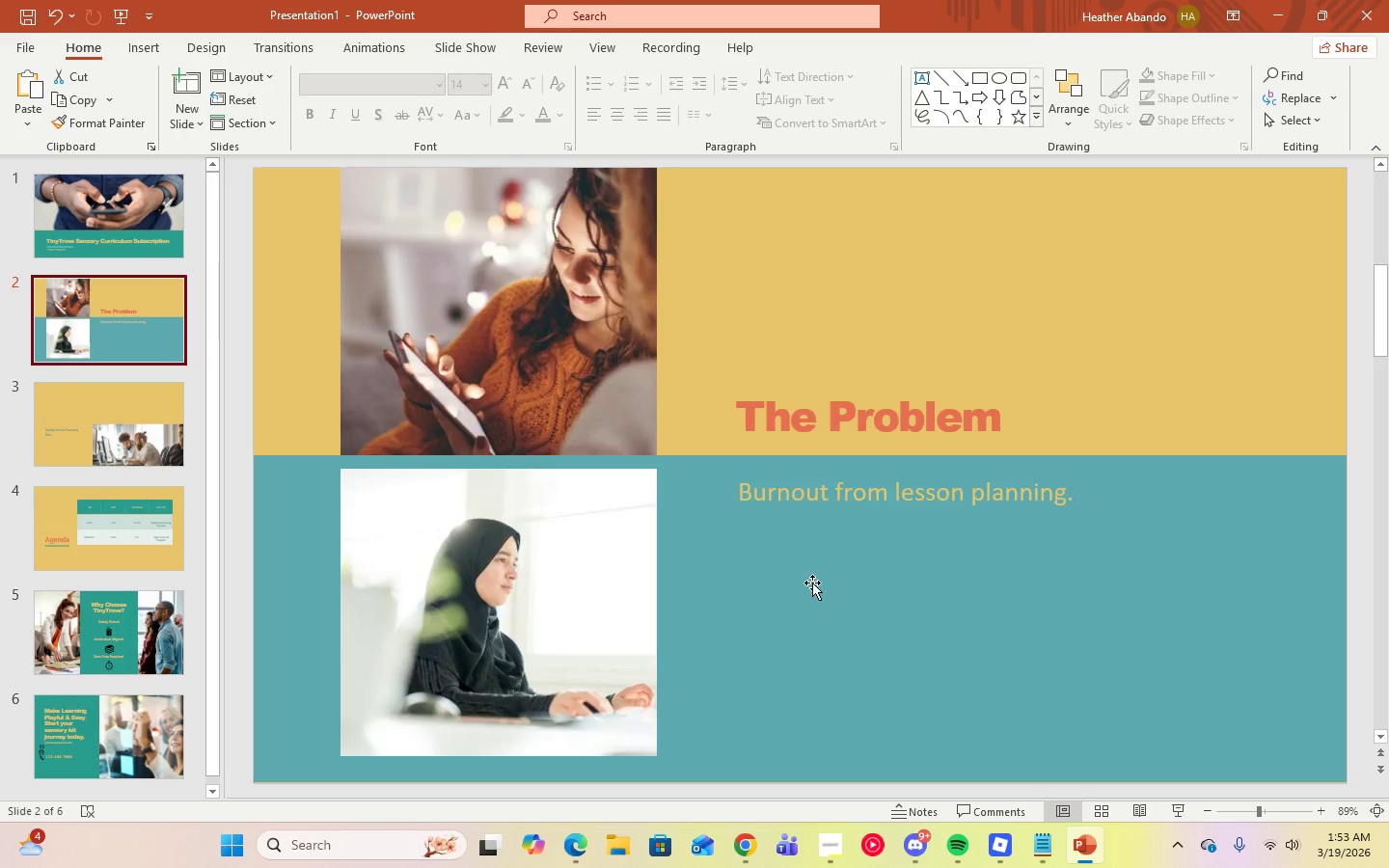 
left_click([812, 583])
 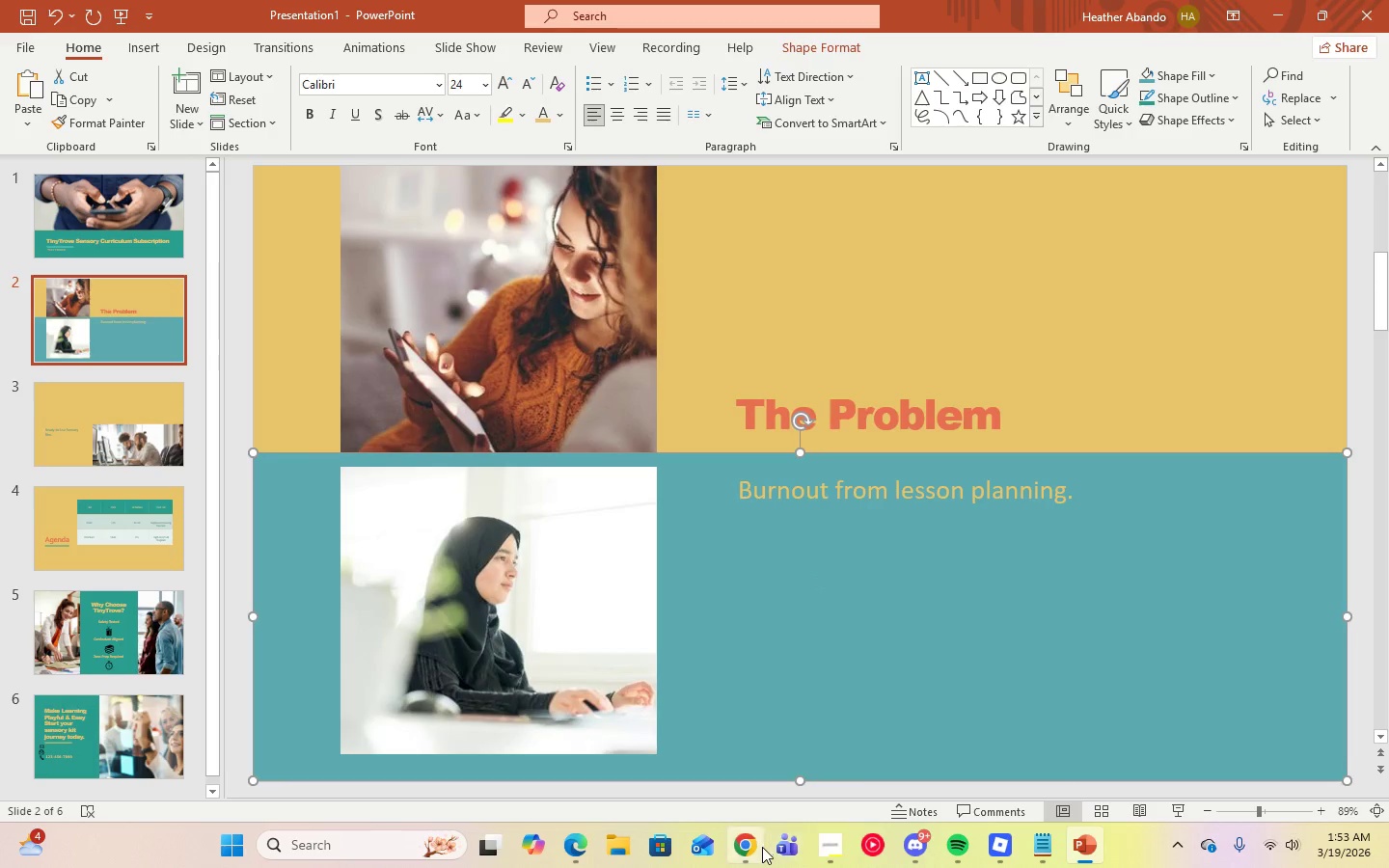 
left_click([750, 846])
 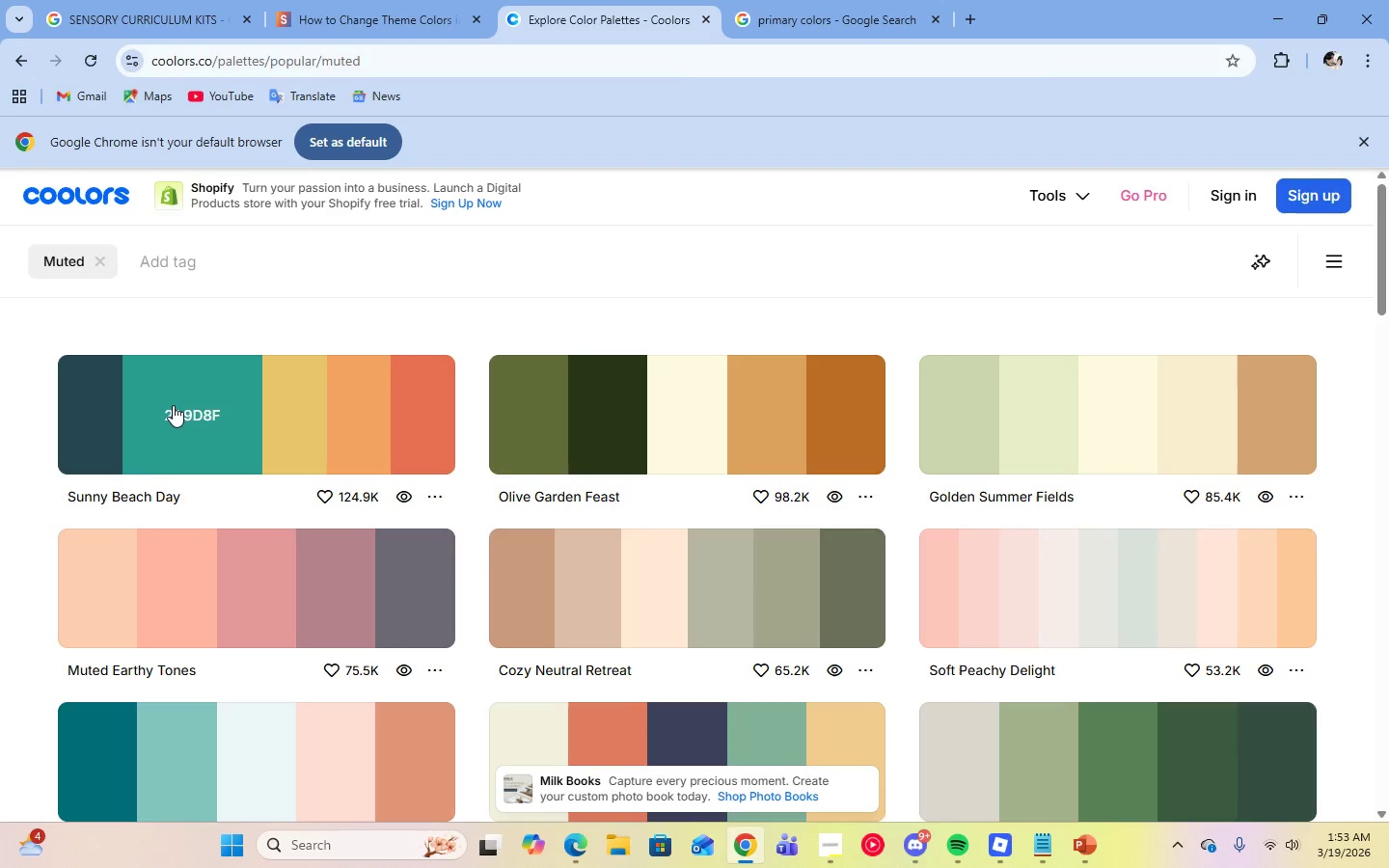 
left_click([178, 415])
 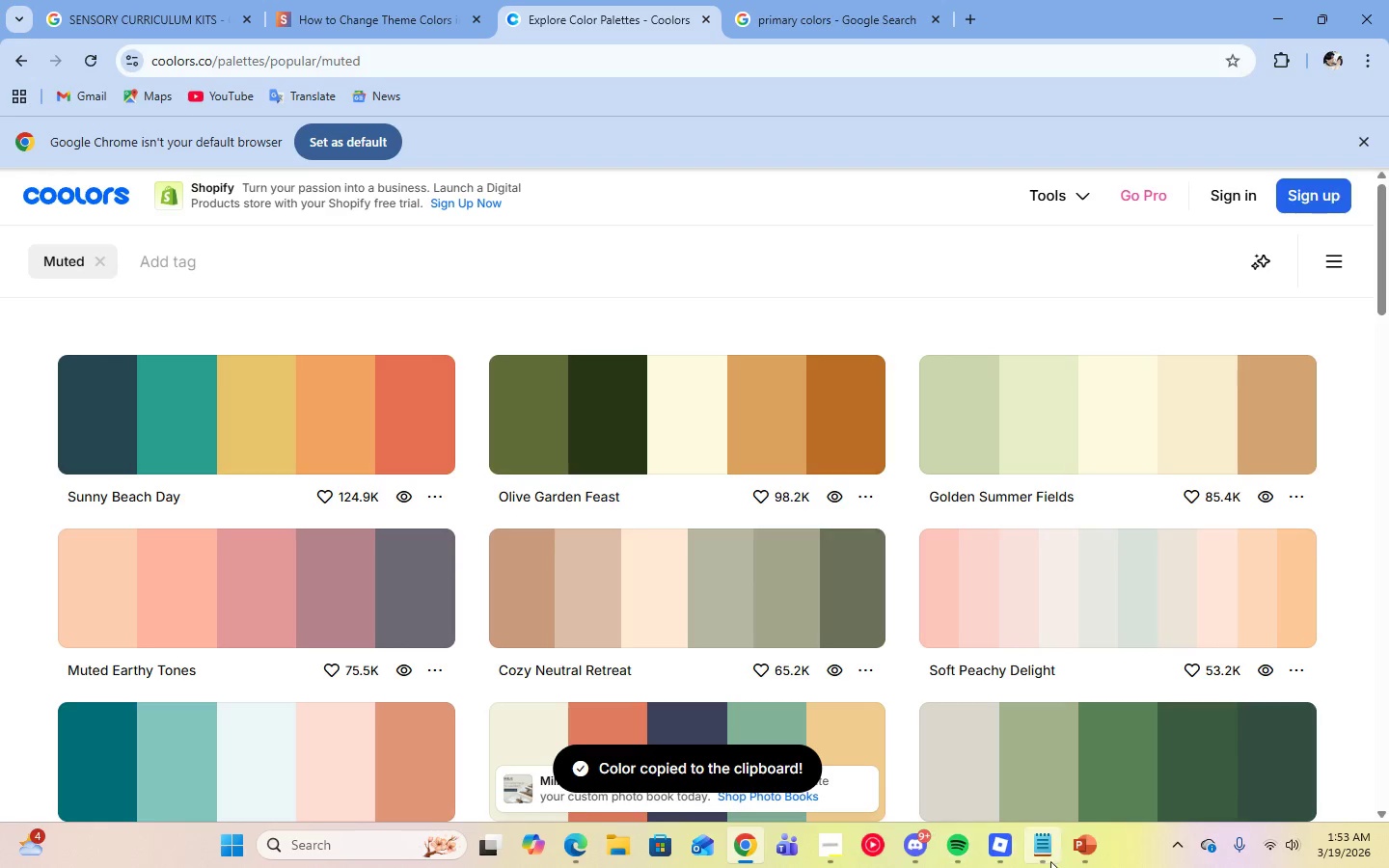 
left_click([1086, 854])
 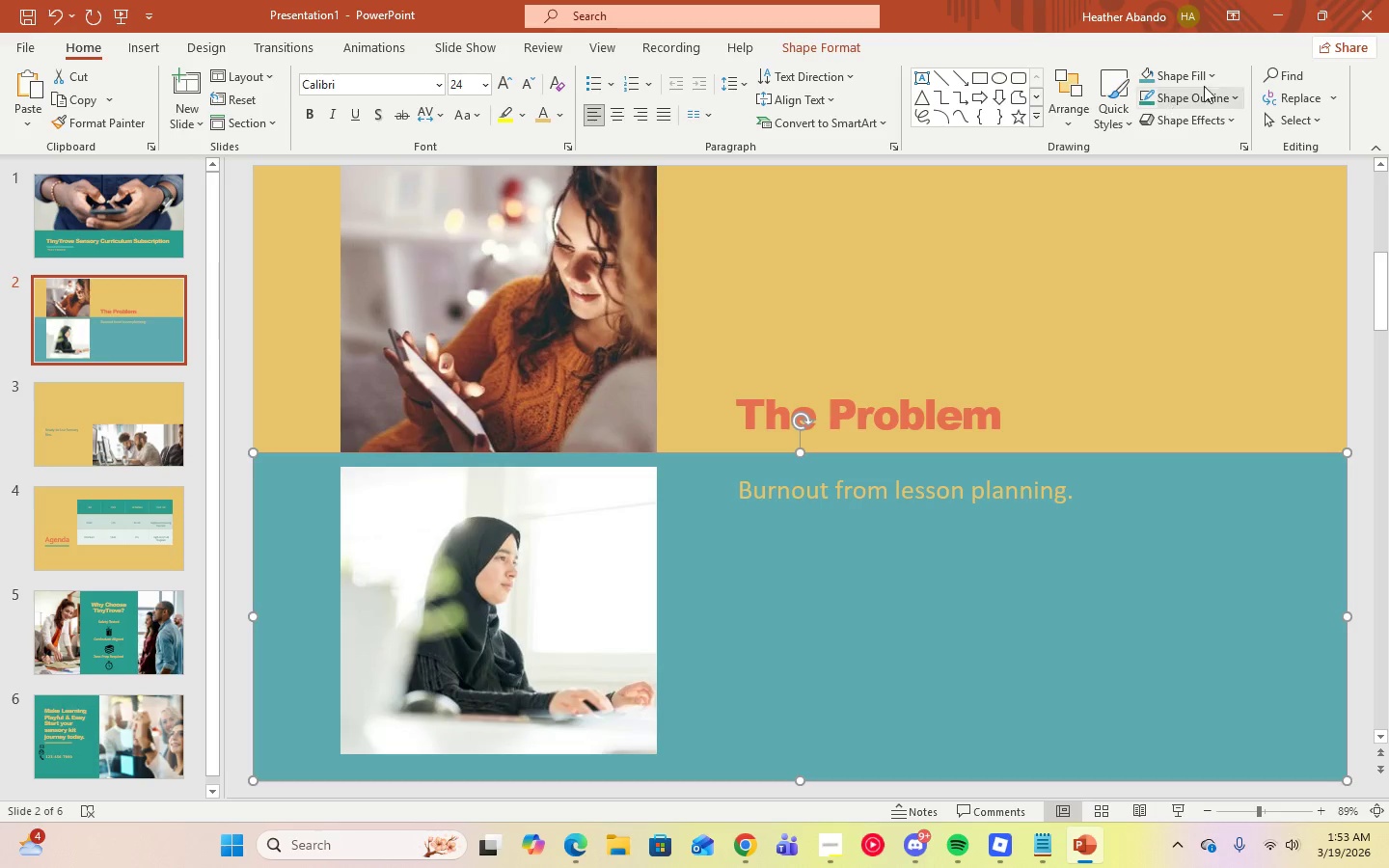 
left_click([1217, 81])
 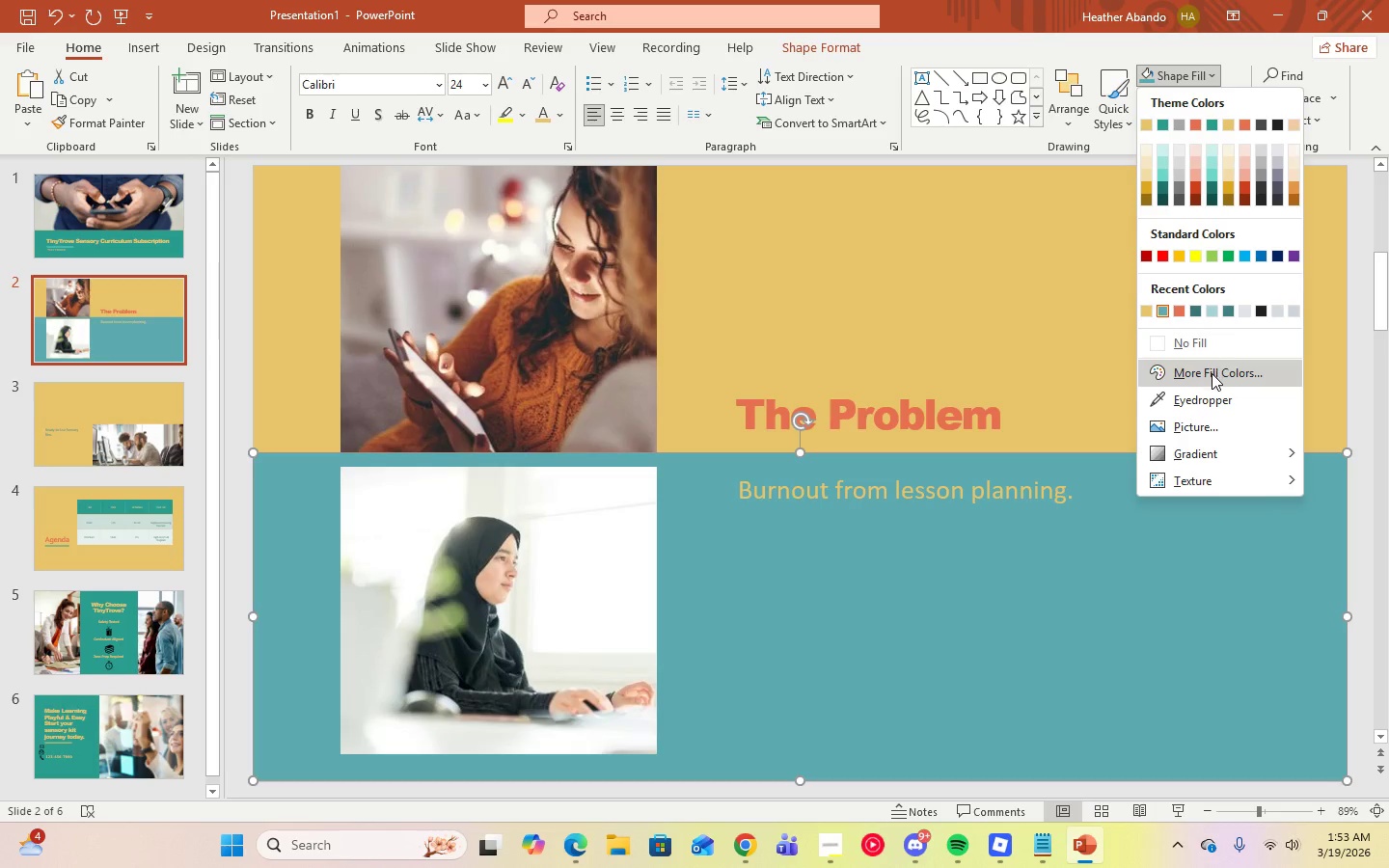 
left_click([1212, 373])
 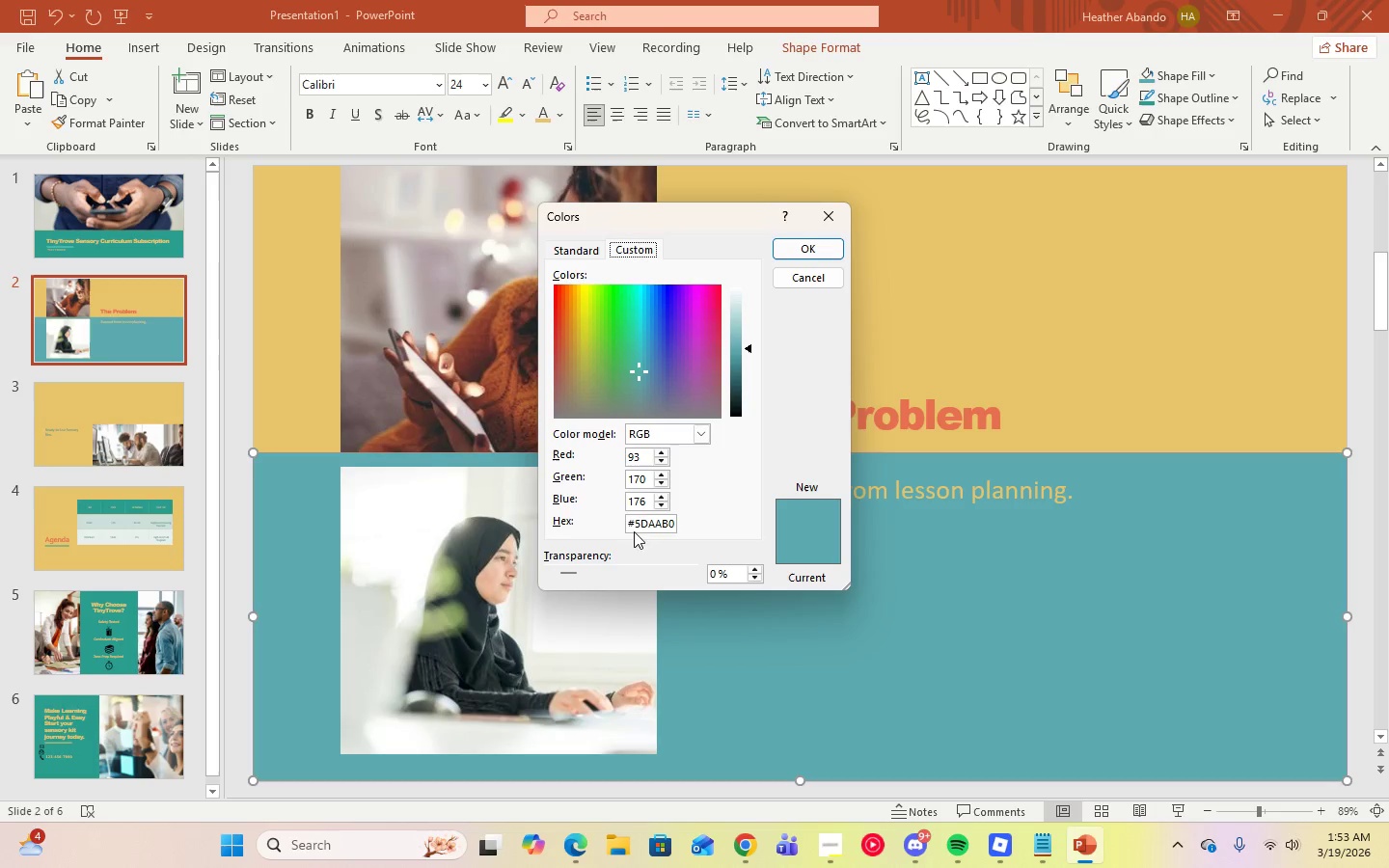 
left_click([636, 523])
 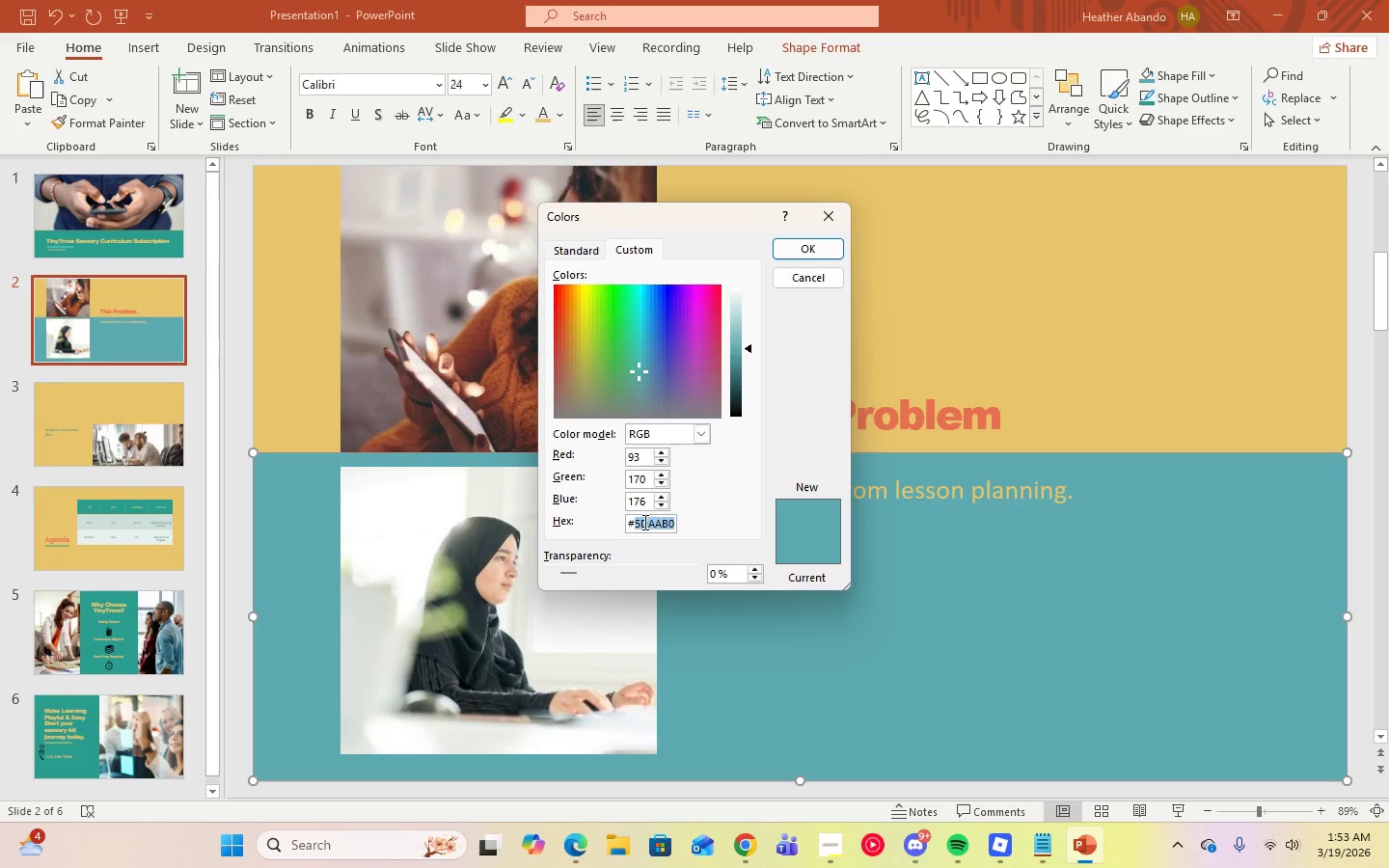 
left_click_drag(start_coordinate=[636, 523], to_coordinate=[678, 519])
 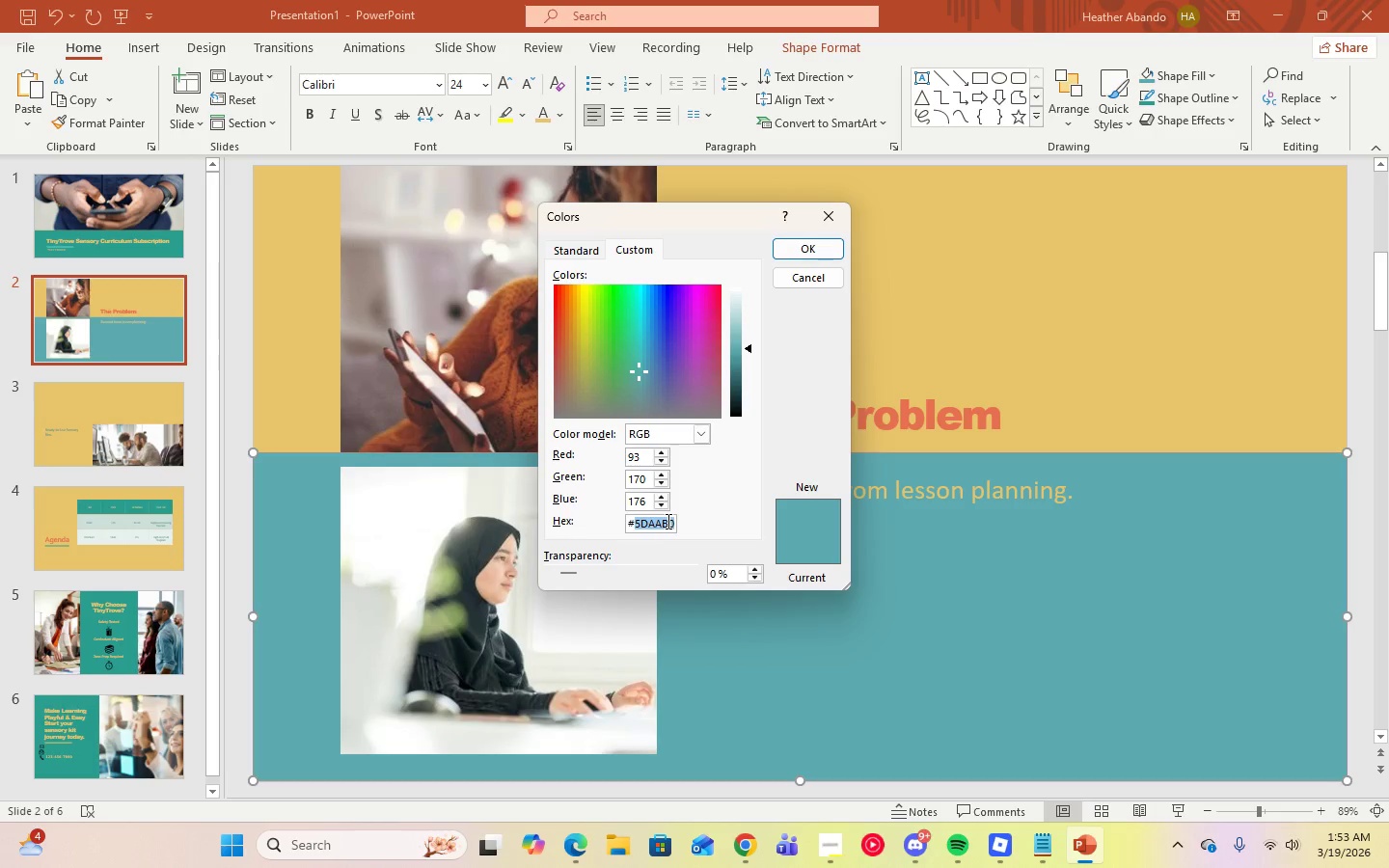 
right_click([667, 521])
 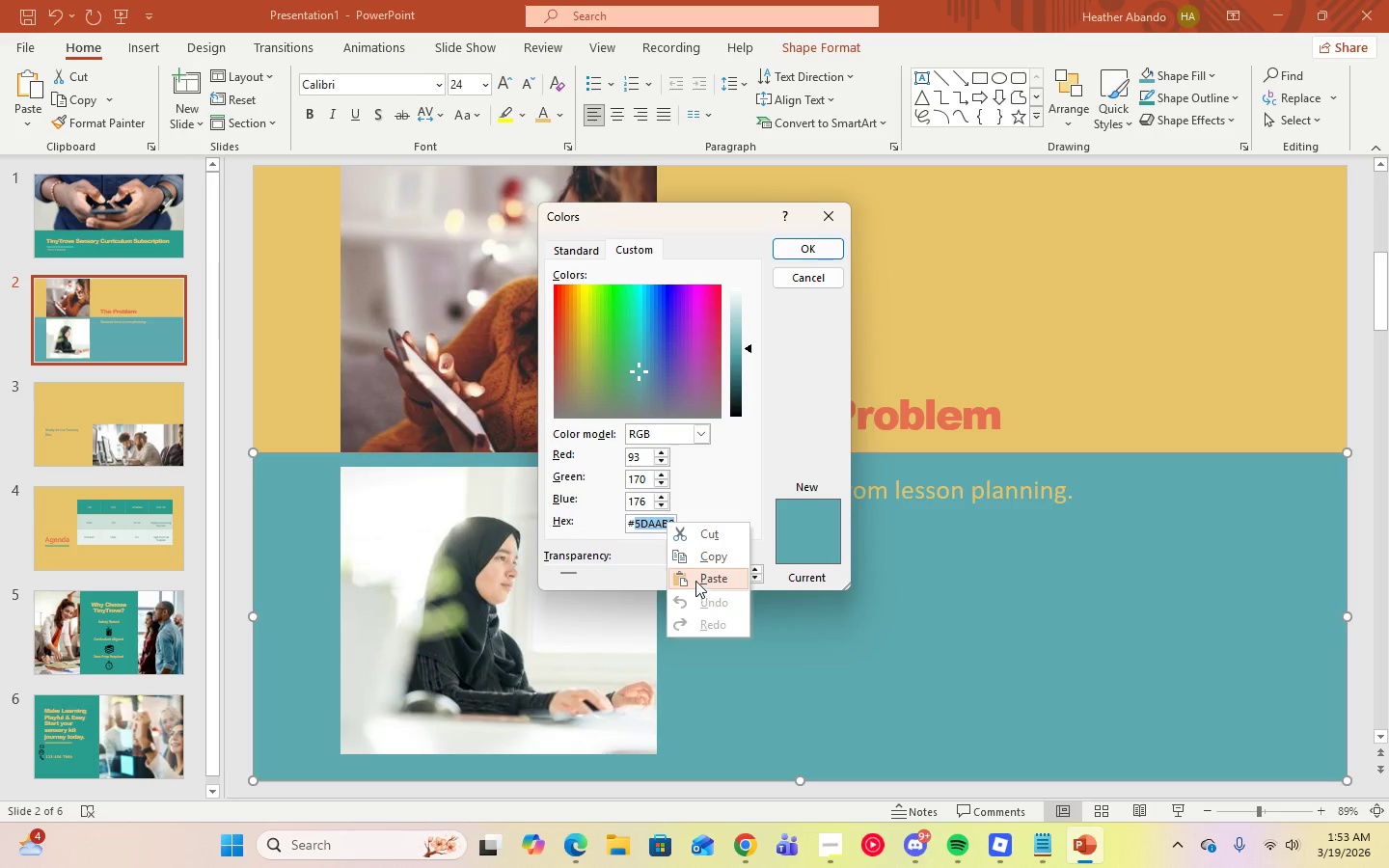 
left_click([695, 581])
 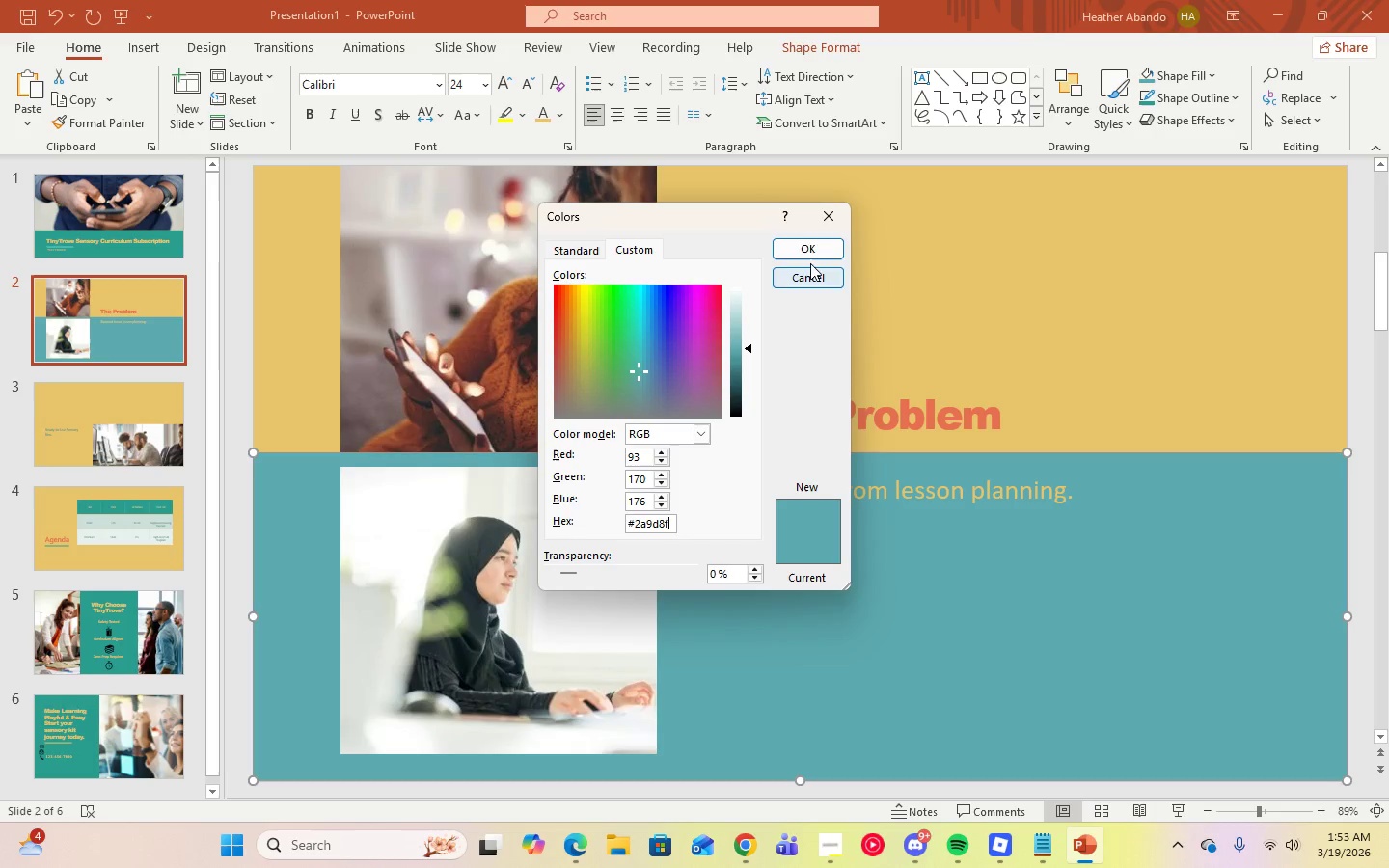 
left_click([803, 244])
 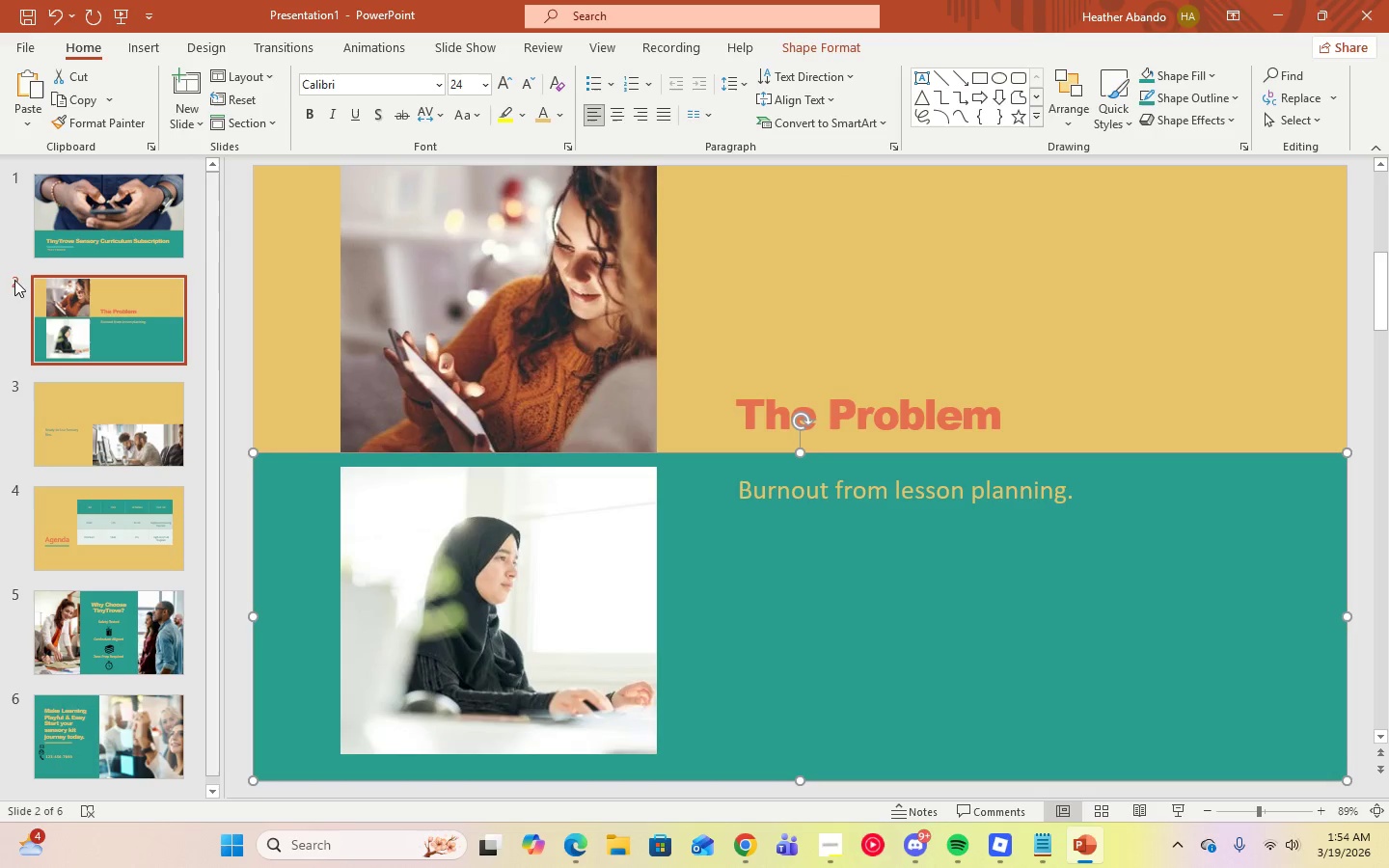 
left_click([73, 253])
 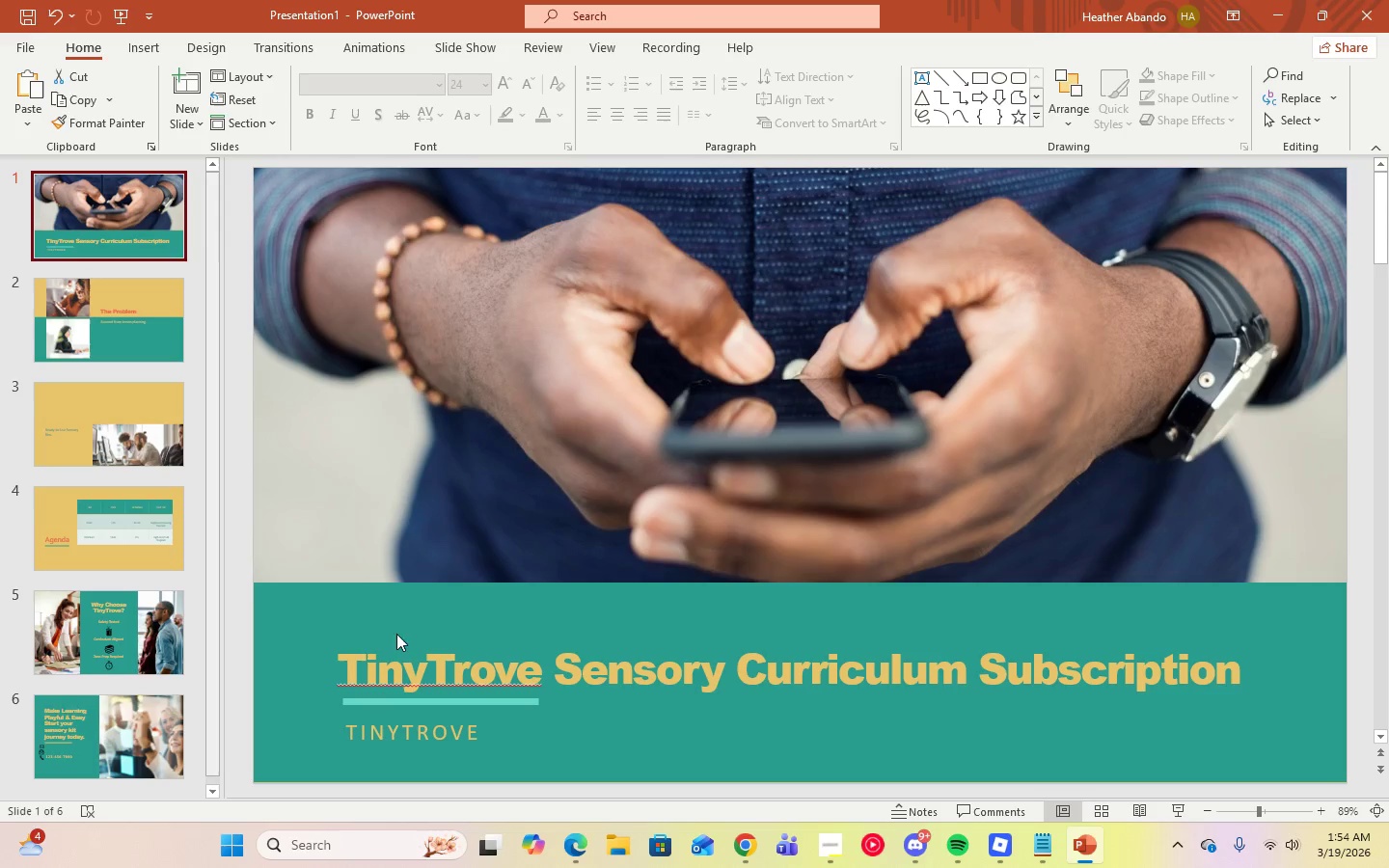 
left_click([381, 631])
 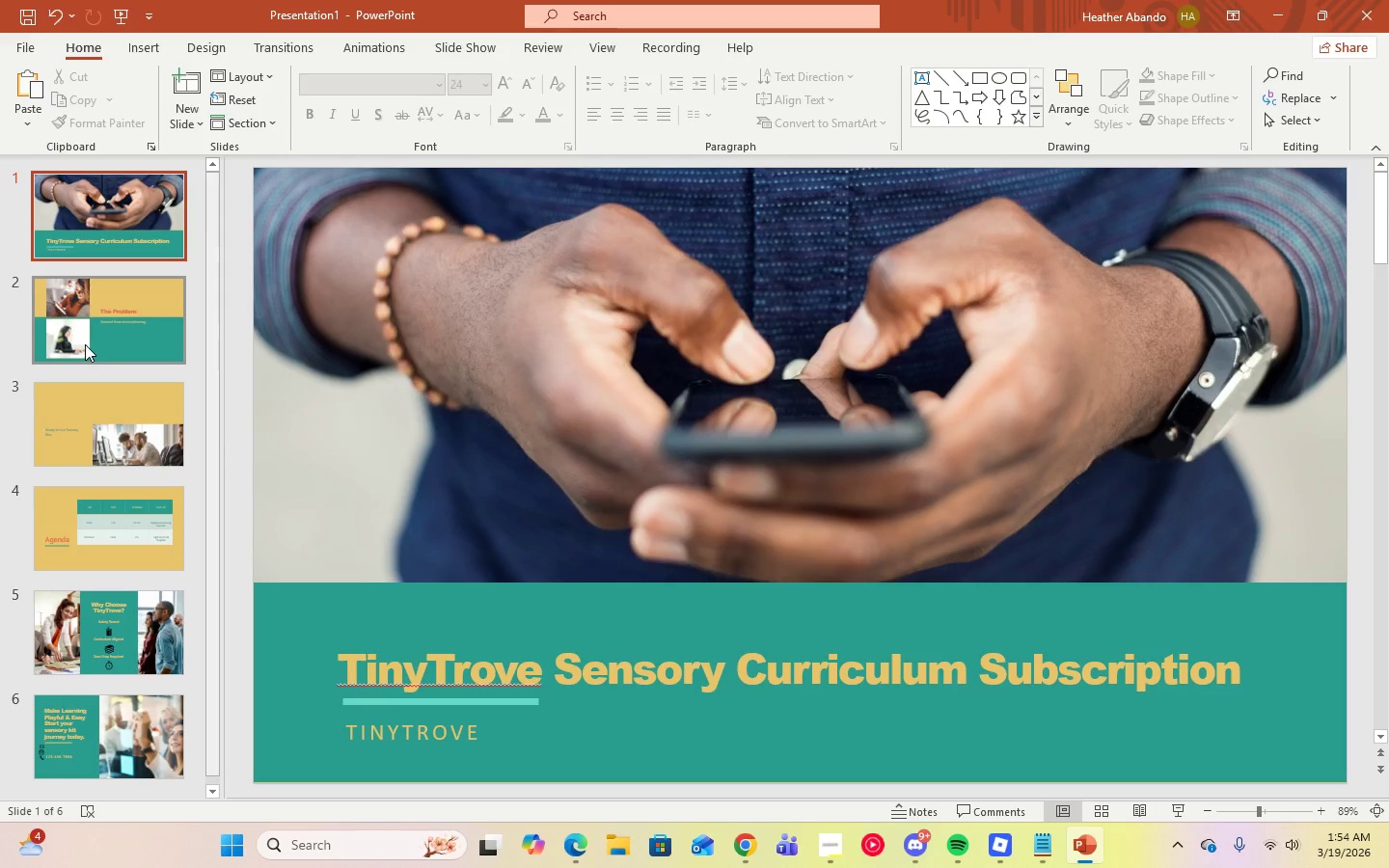 
left_click([86, 344])
 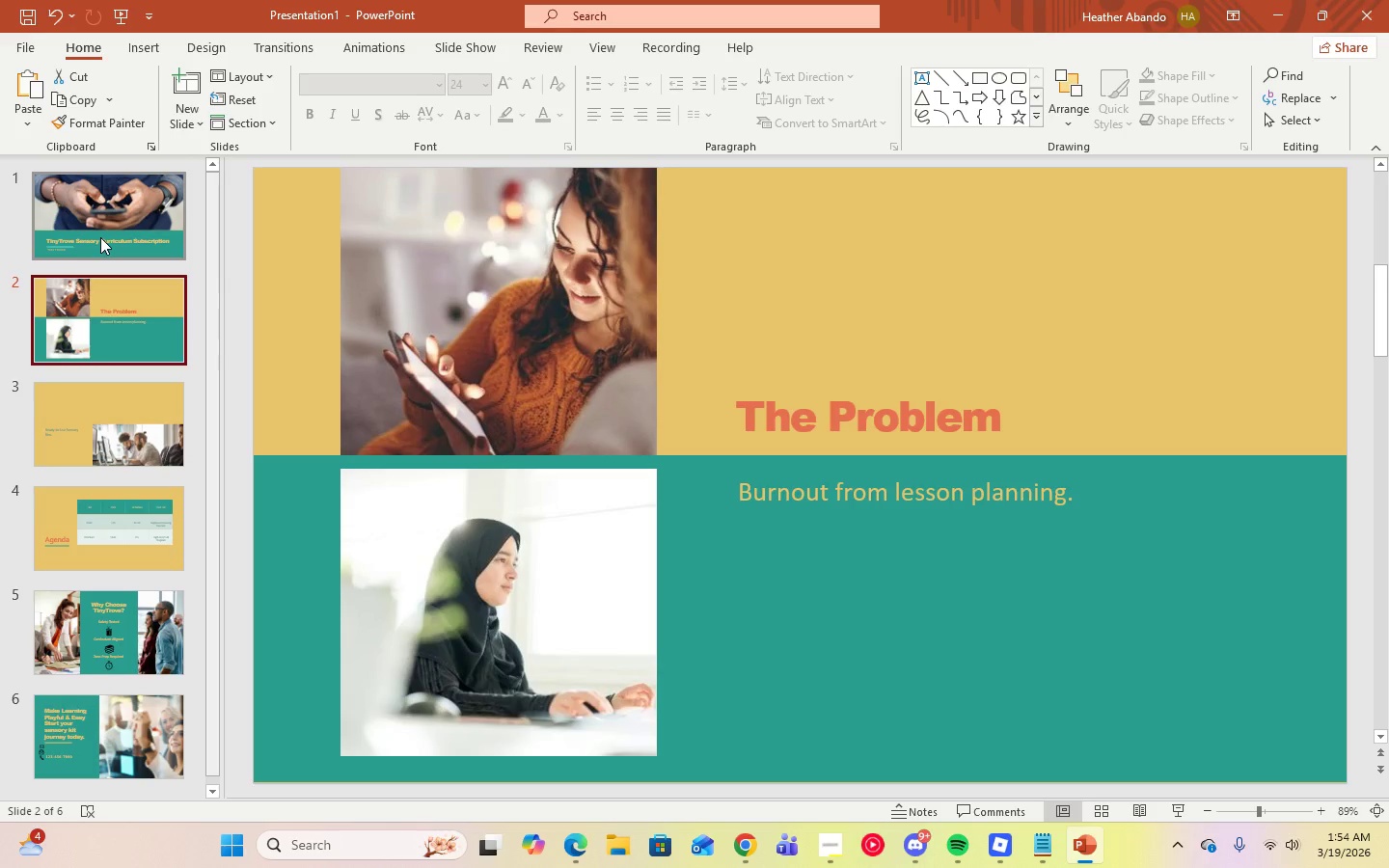 
left_click([100, 237])
 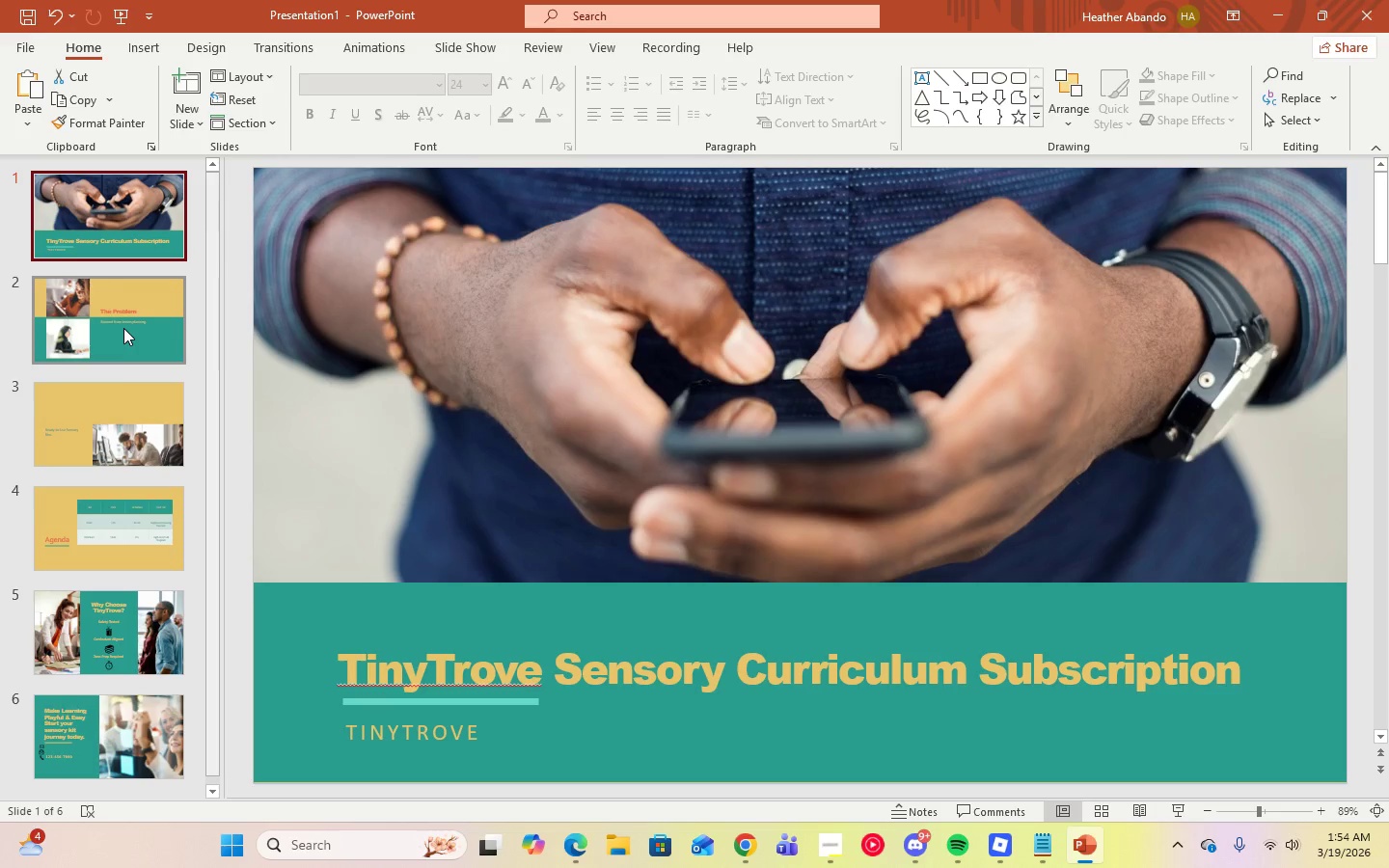 
left_click([123, 328])
 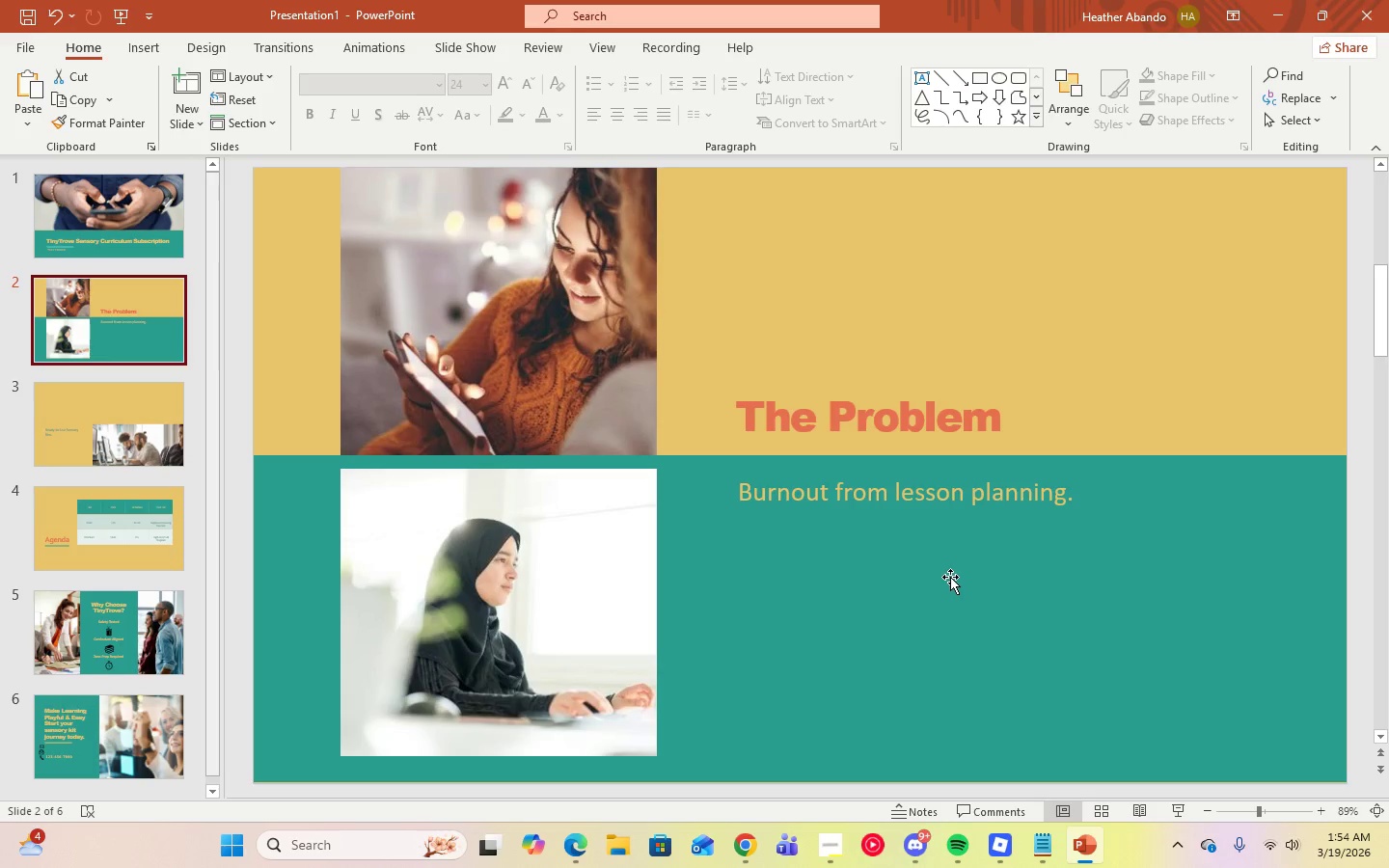 
left_click([910, 518])
 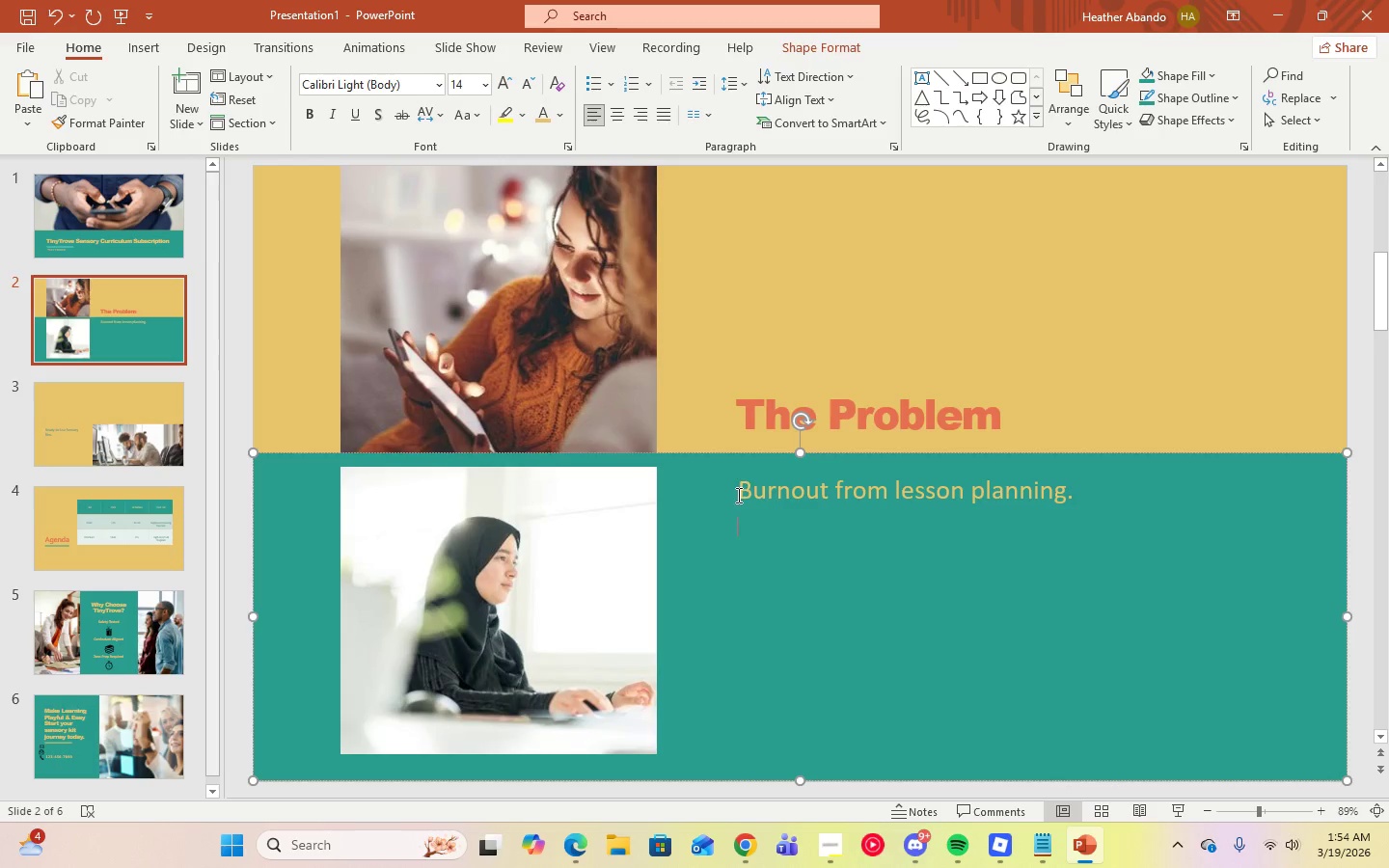 
left_click_drag(start_coordinate=[737, 495], to_coordinate=[1153, 476])
 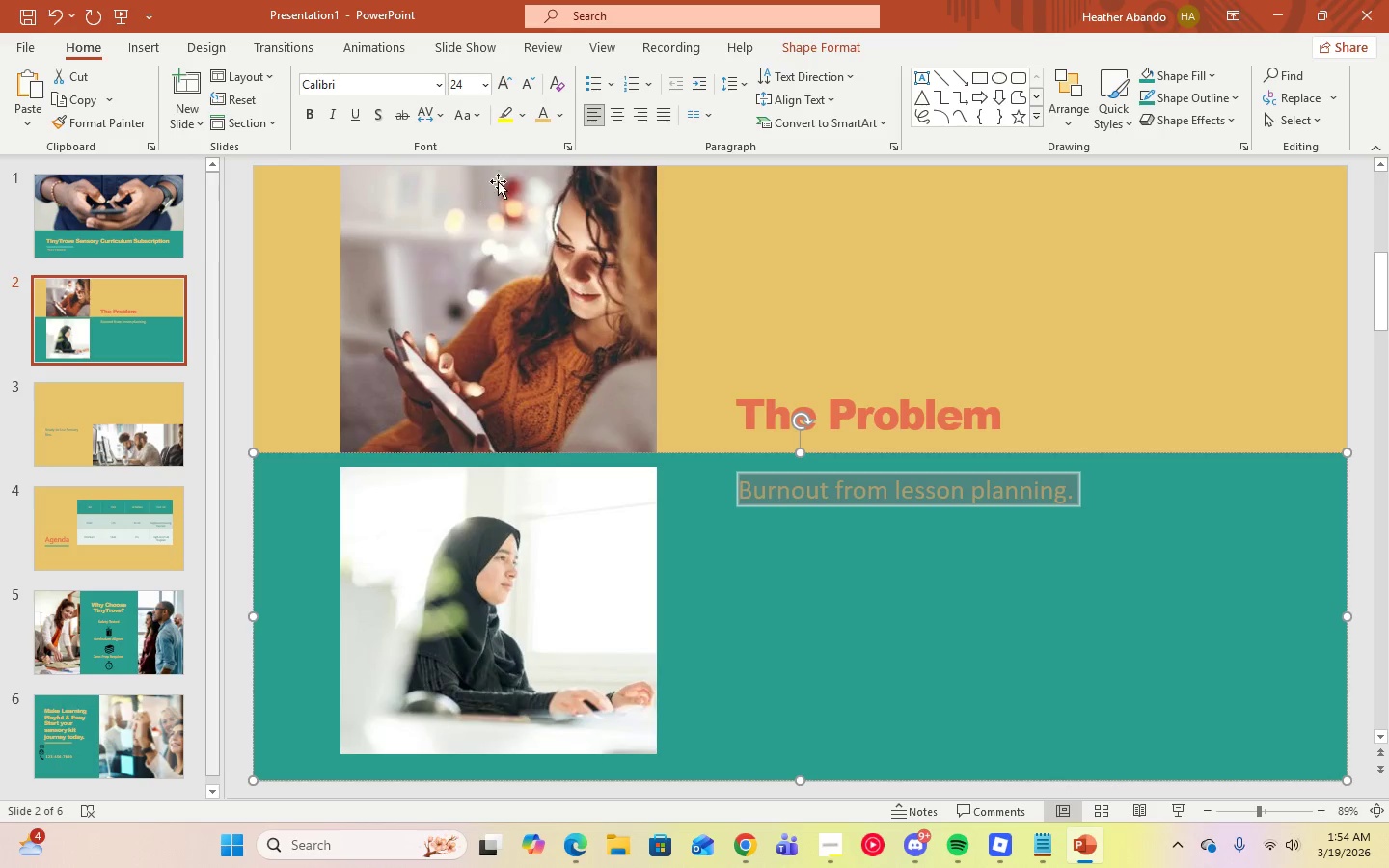 
left_click([556, 123])
 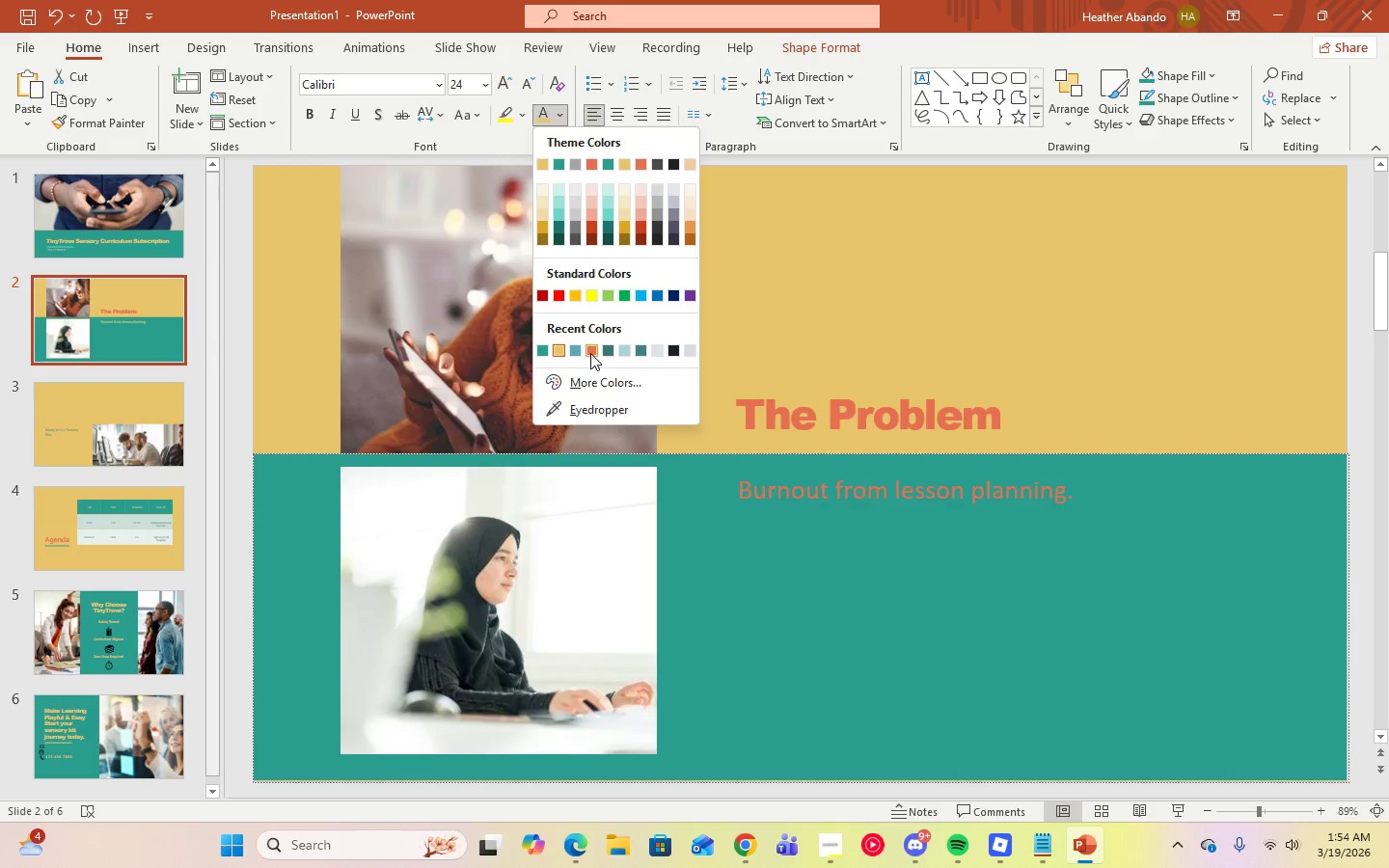 
wait(5.88)
 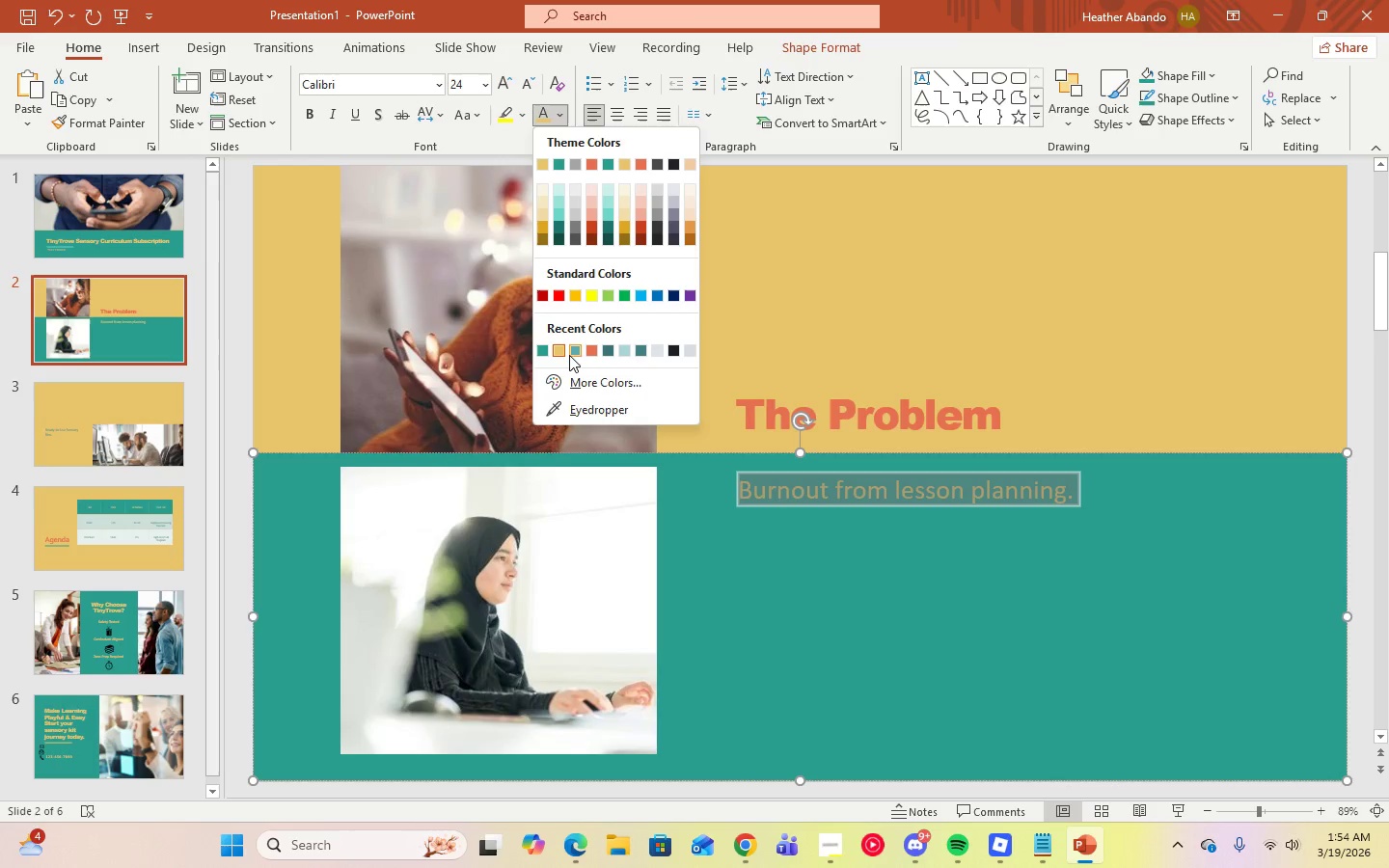 
double_click([989, 587])
 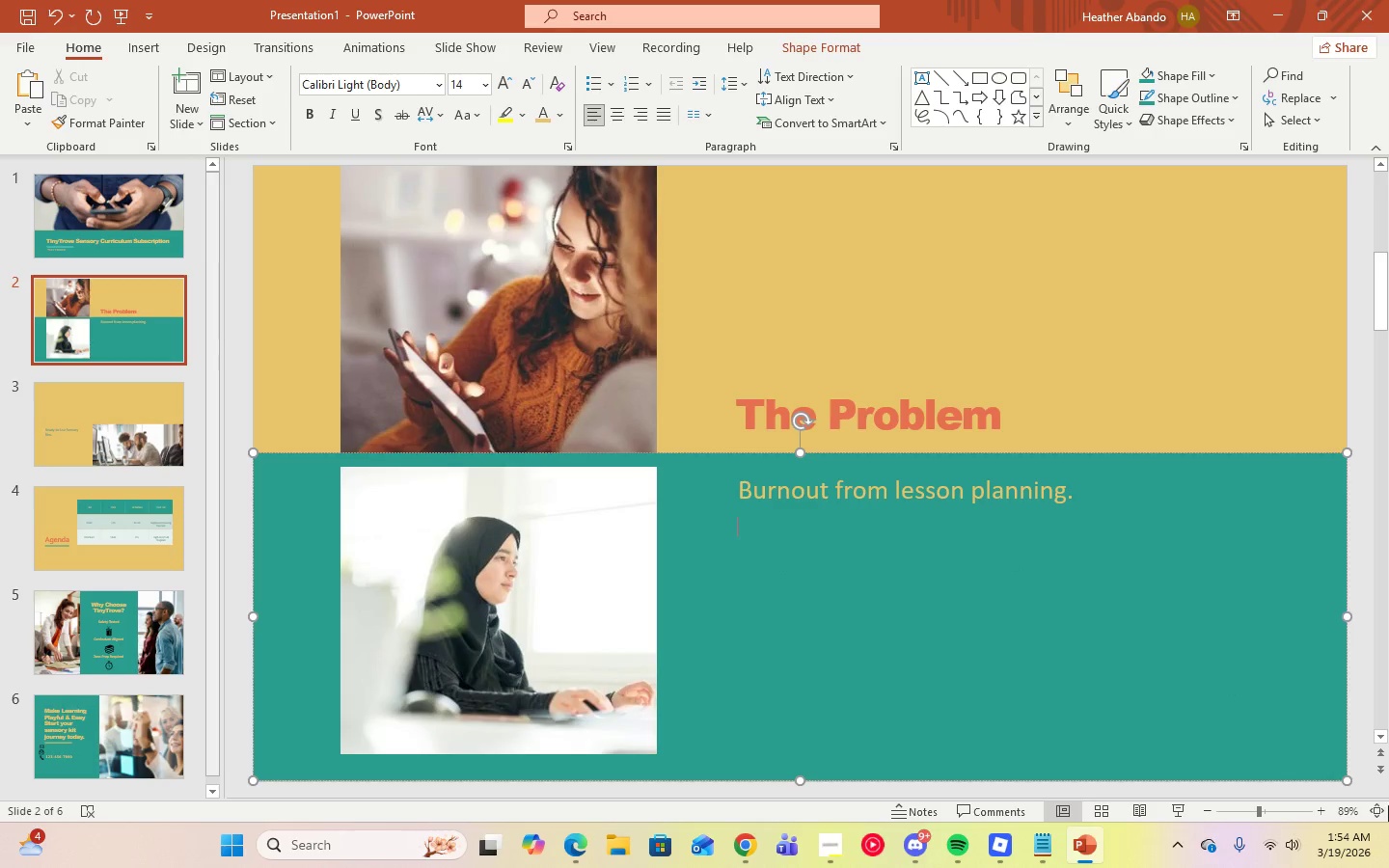 
left_click([69, 414])
 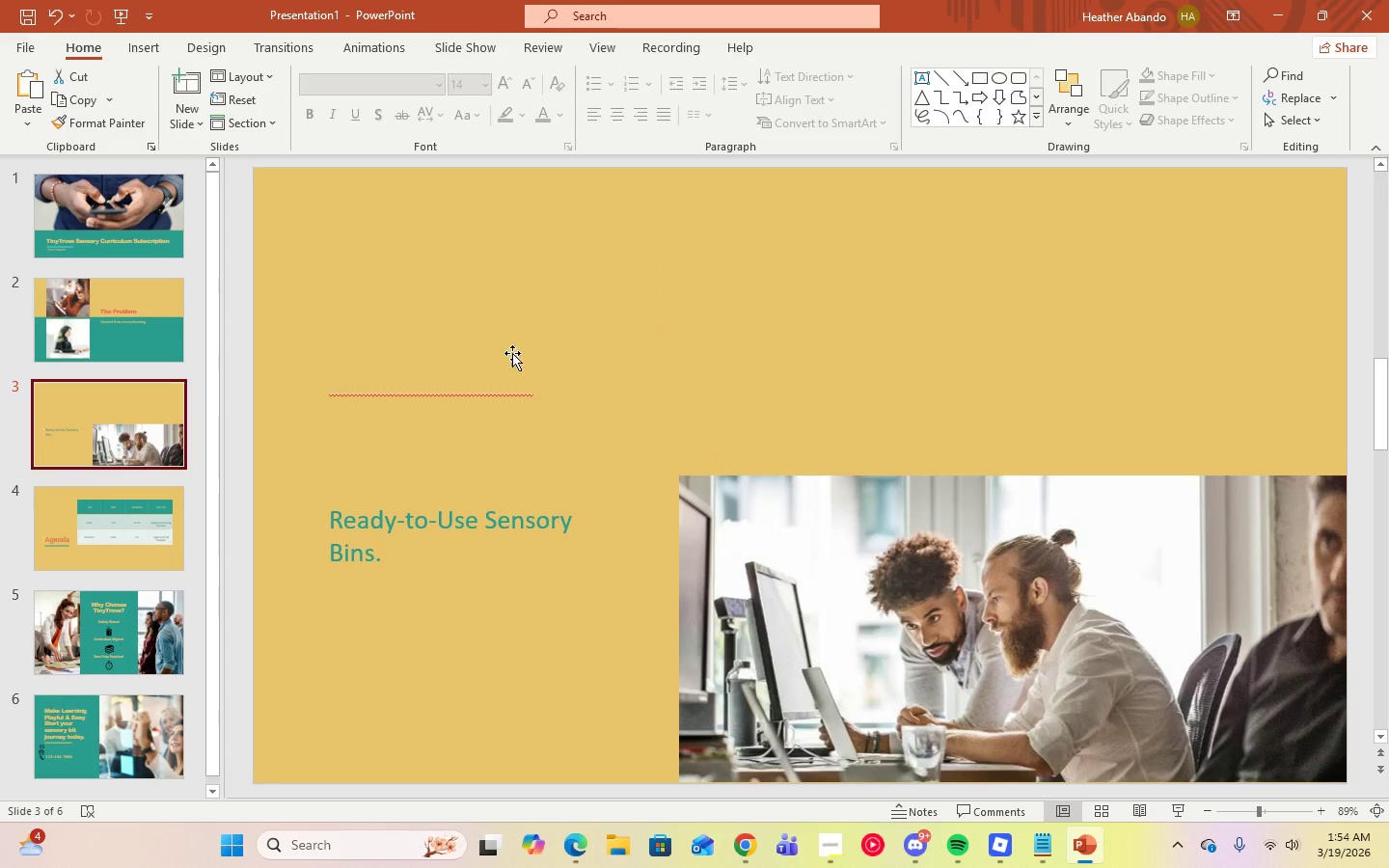 
left_click([453, 358])
 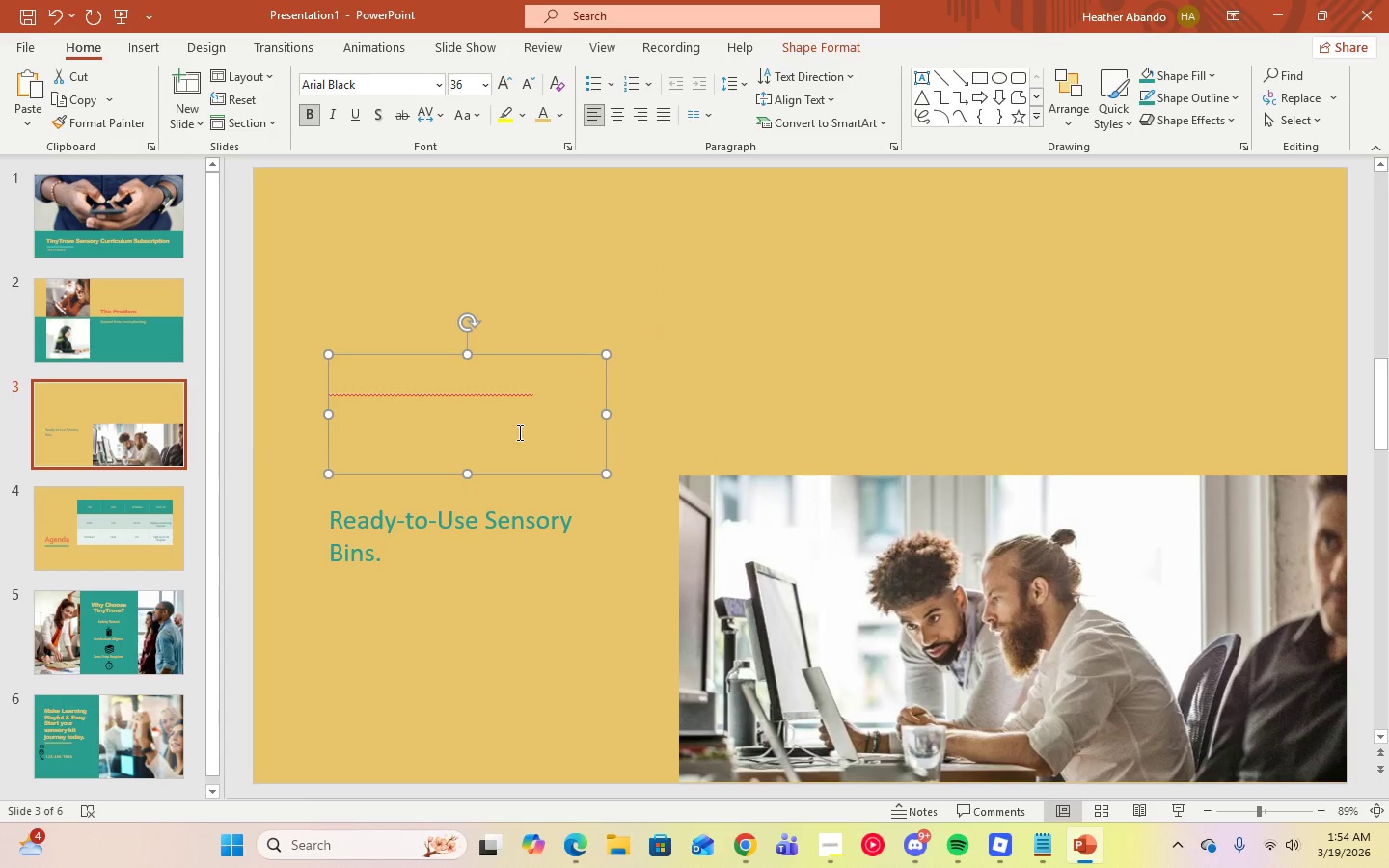 
left_click([521, 434])
 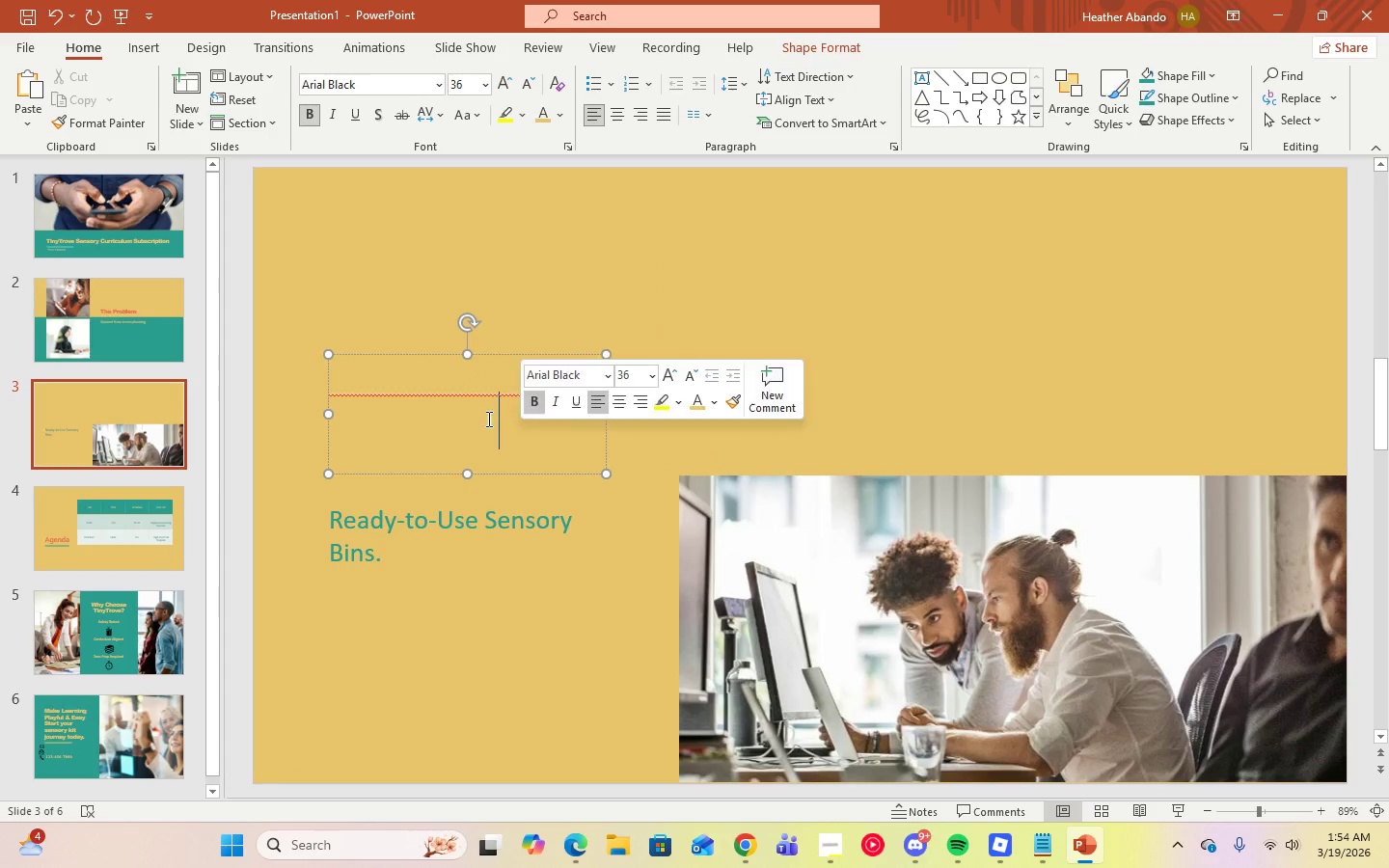 
left_click_drag(start_coordinate=[521, 434], to_coordinate=[340, 354])
 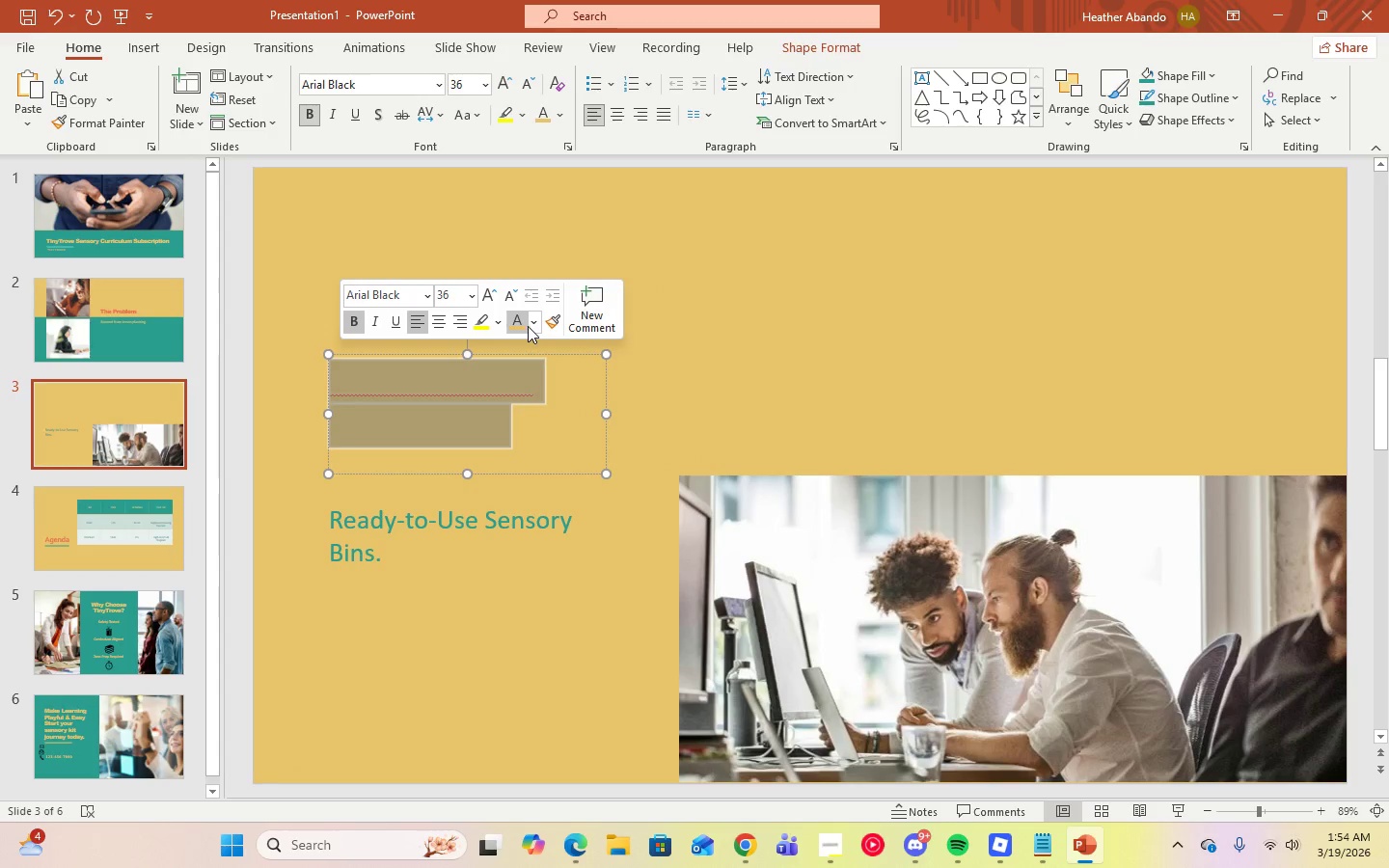 
left_click([530, 327])
 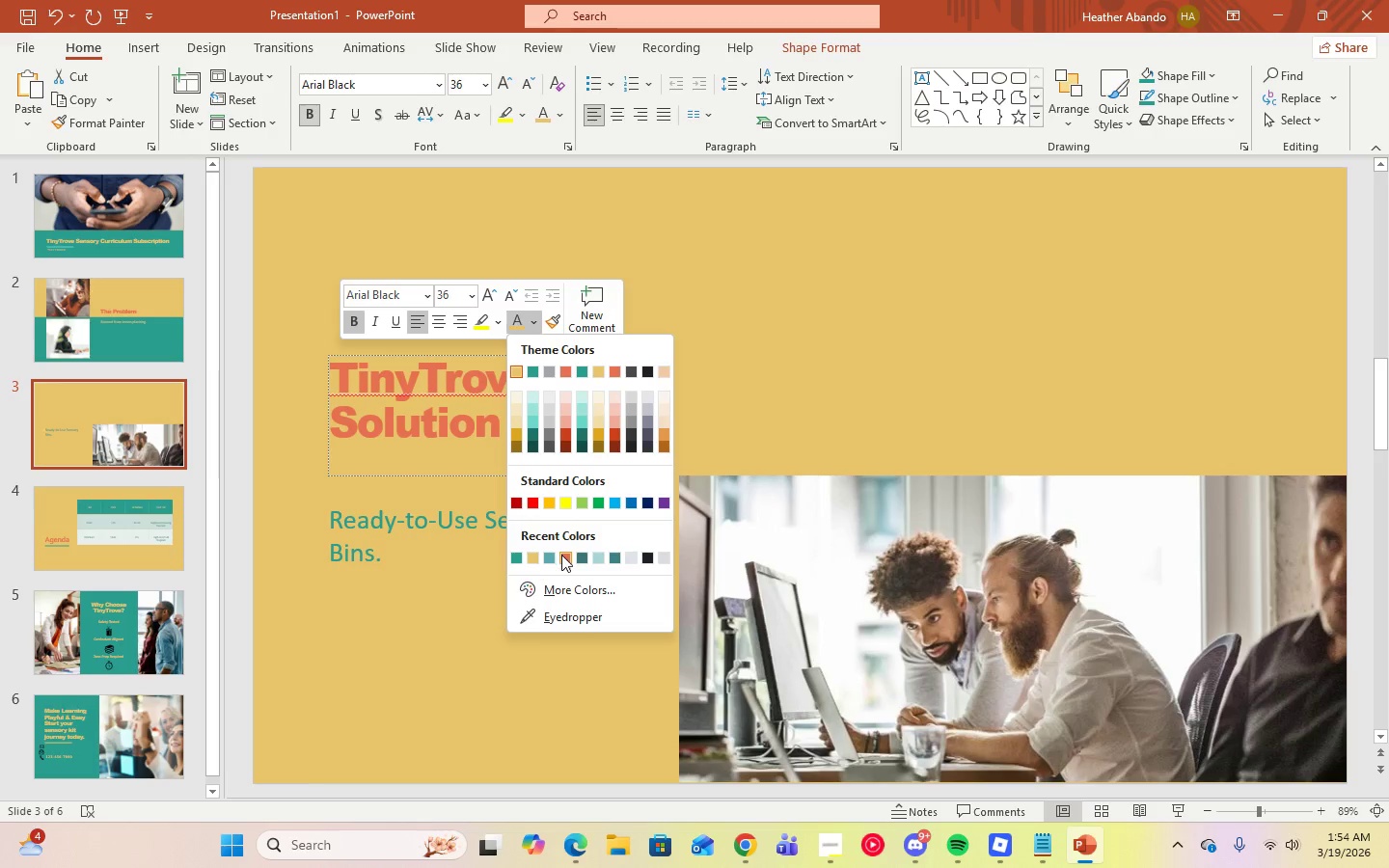 
left_click([563, 557])
 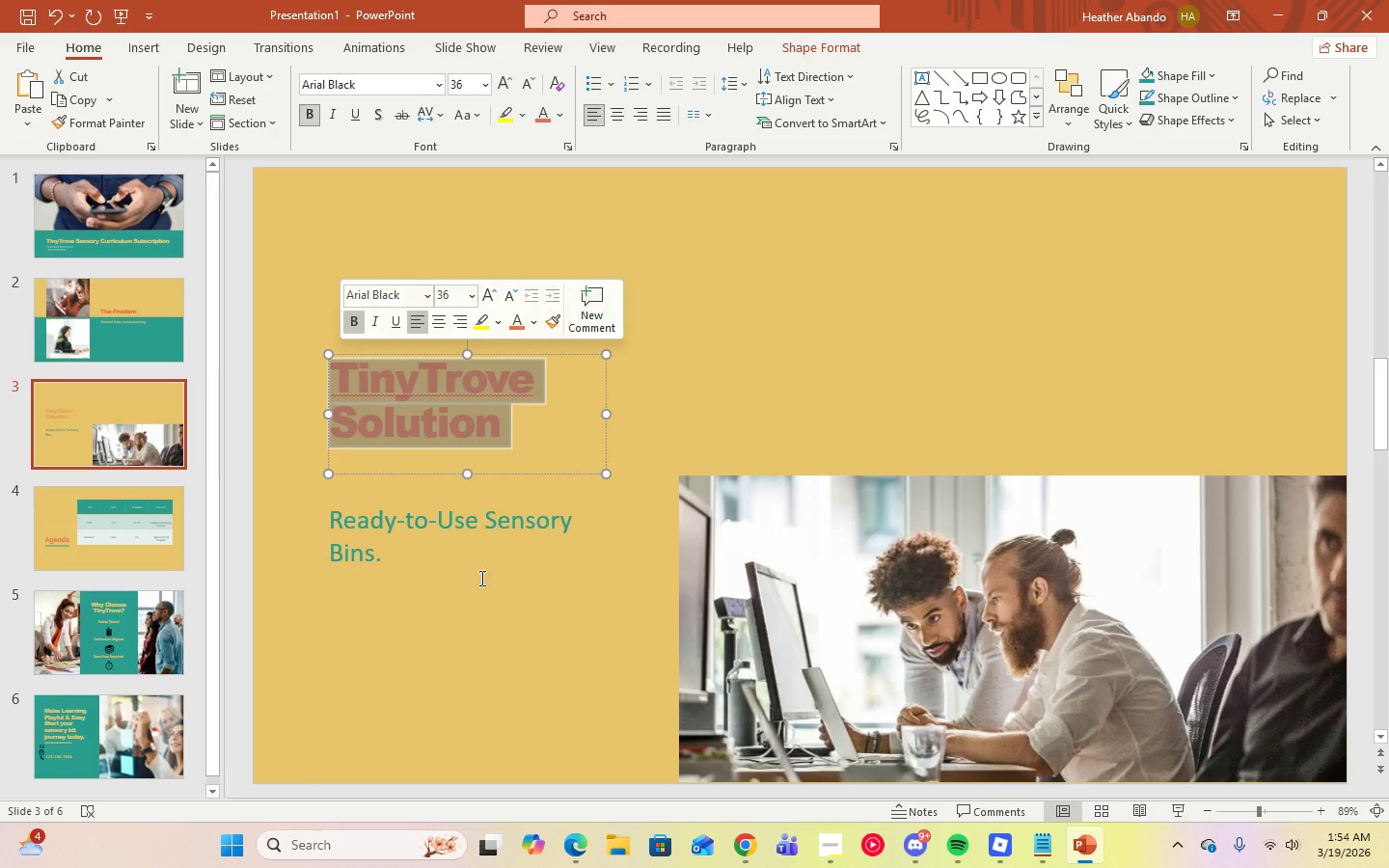 
left_click([480, 578])
 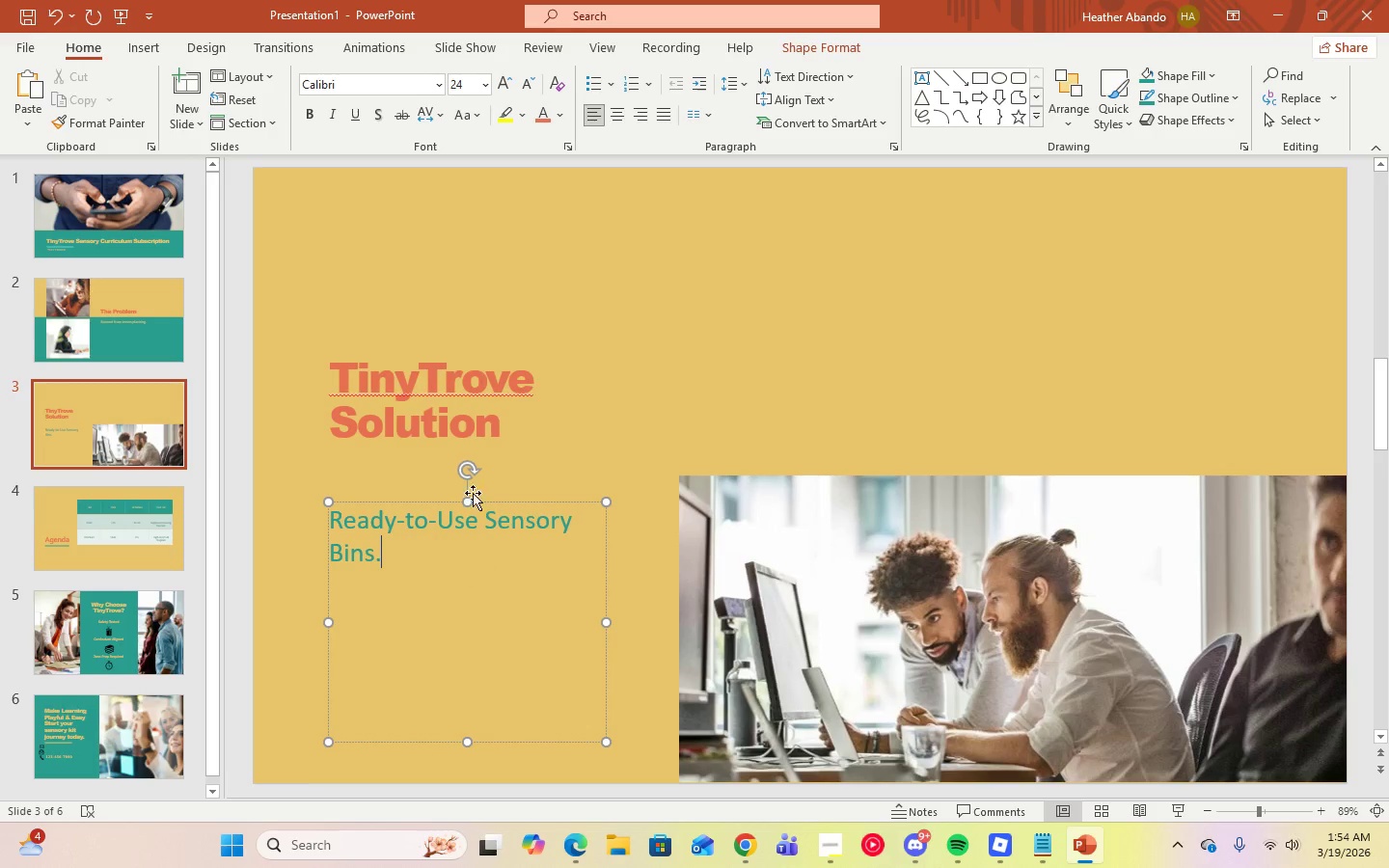 
left_click([501, 432])
 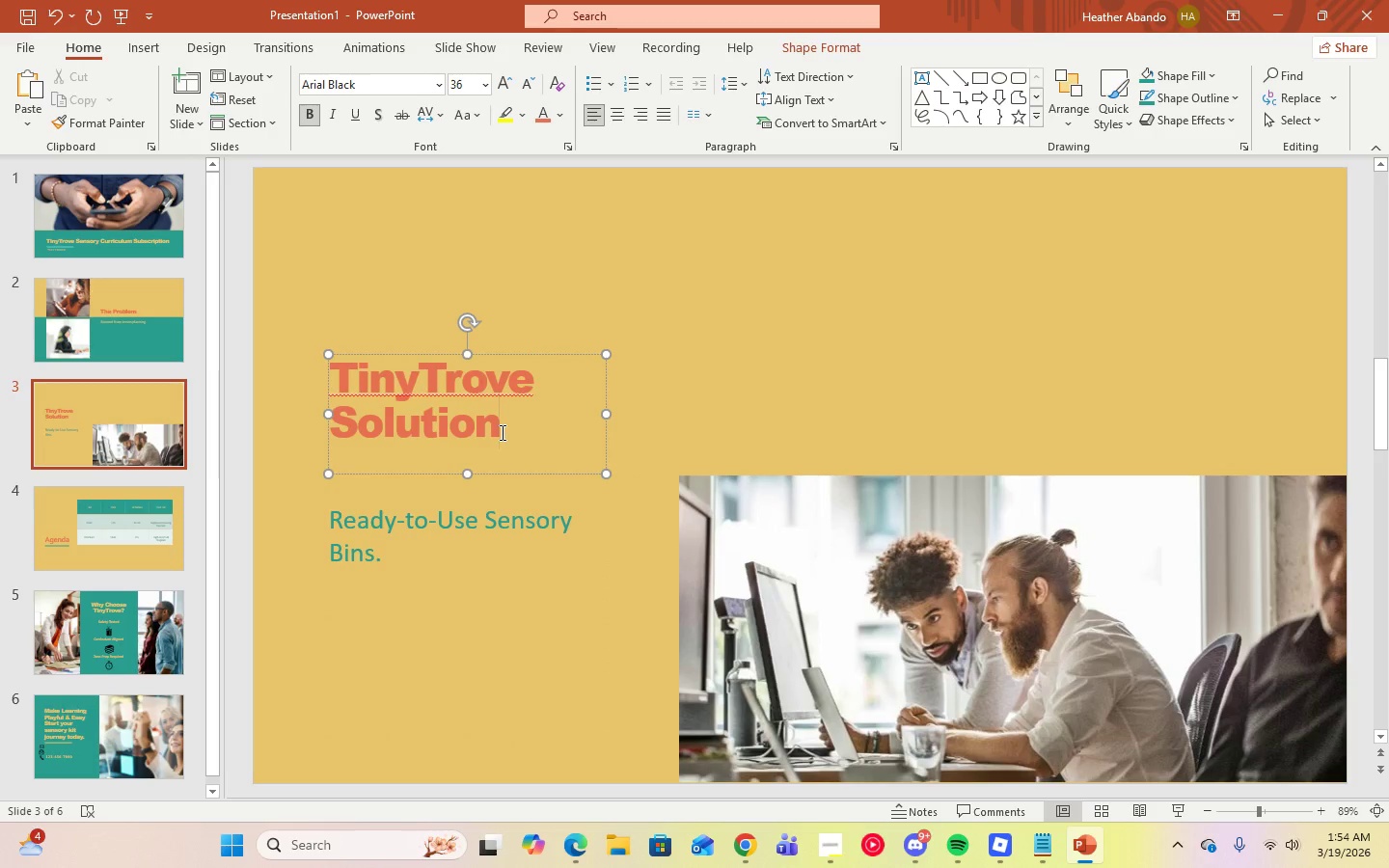 
left_click([551, 551])
 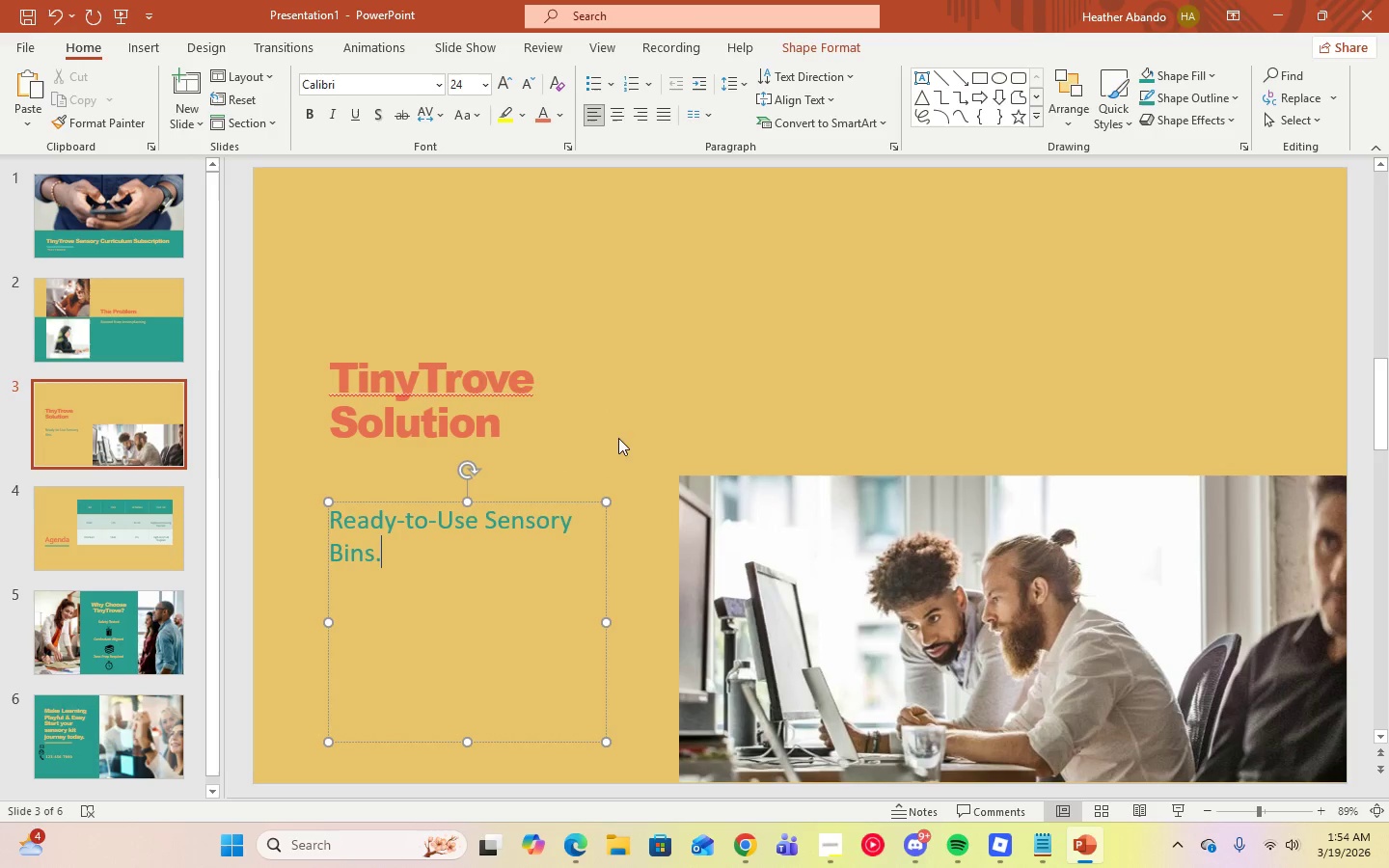 
left_click([573, 329])
 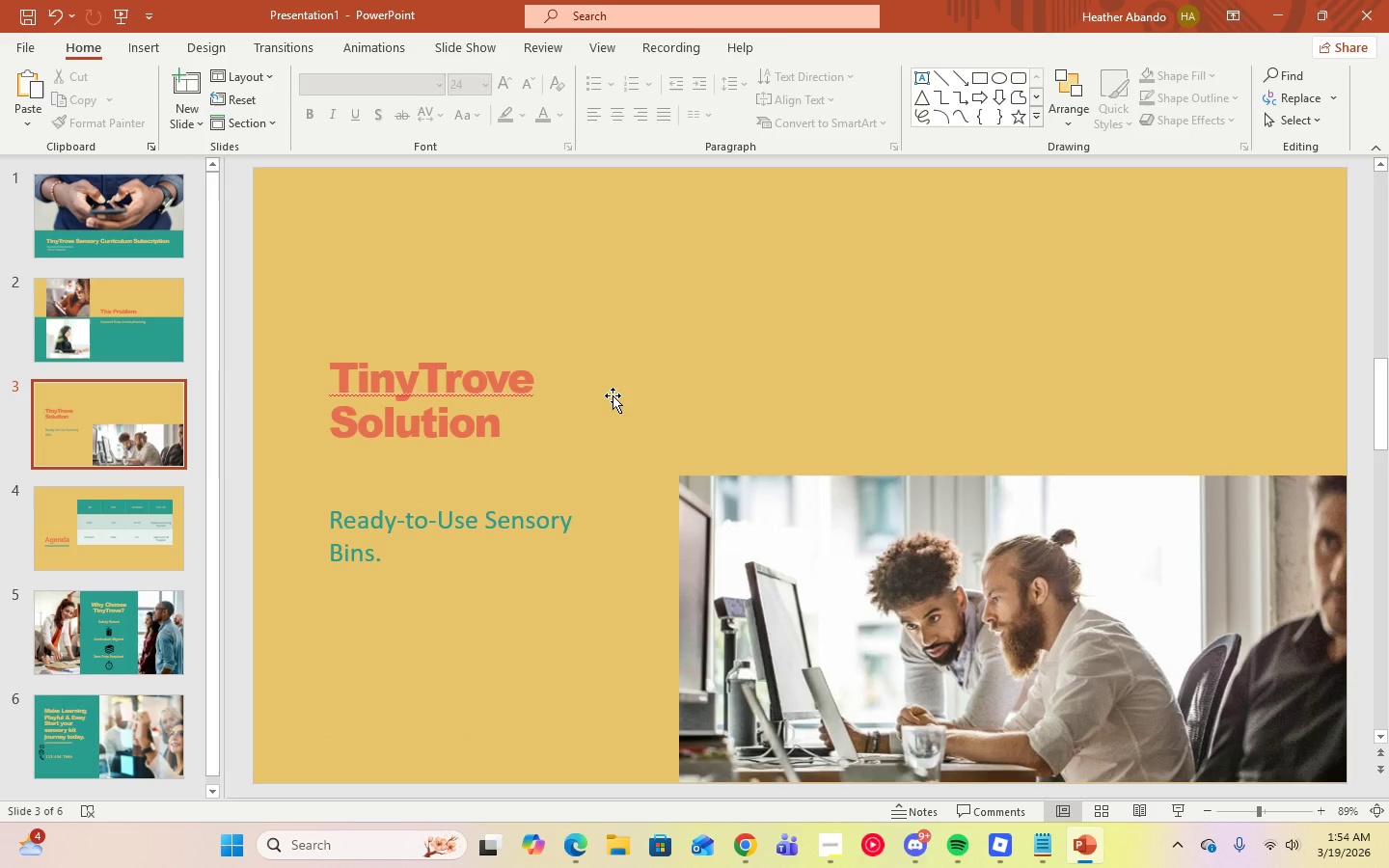 
left_click([613, 395])
 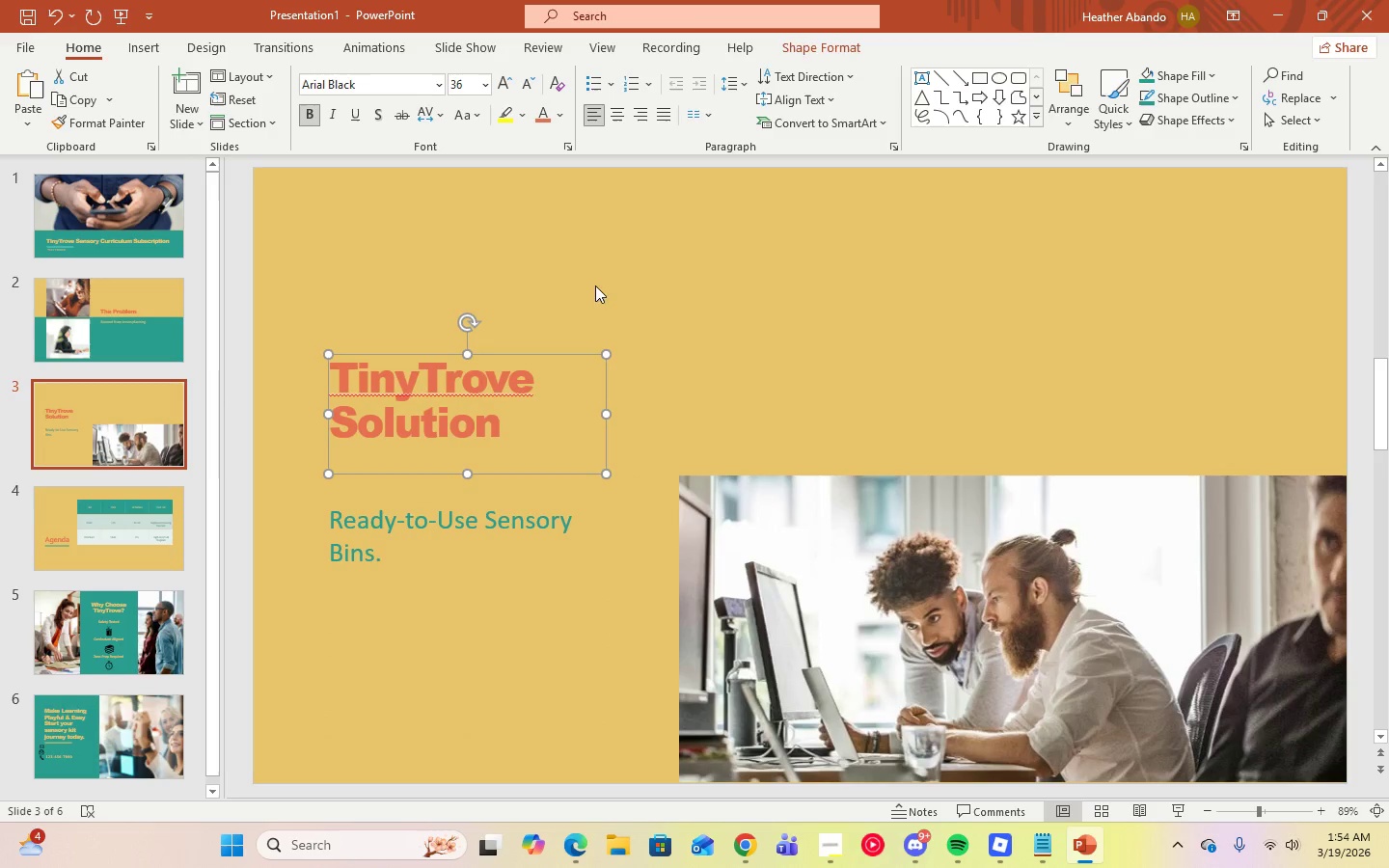 
left_click([575, 243])
 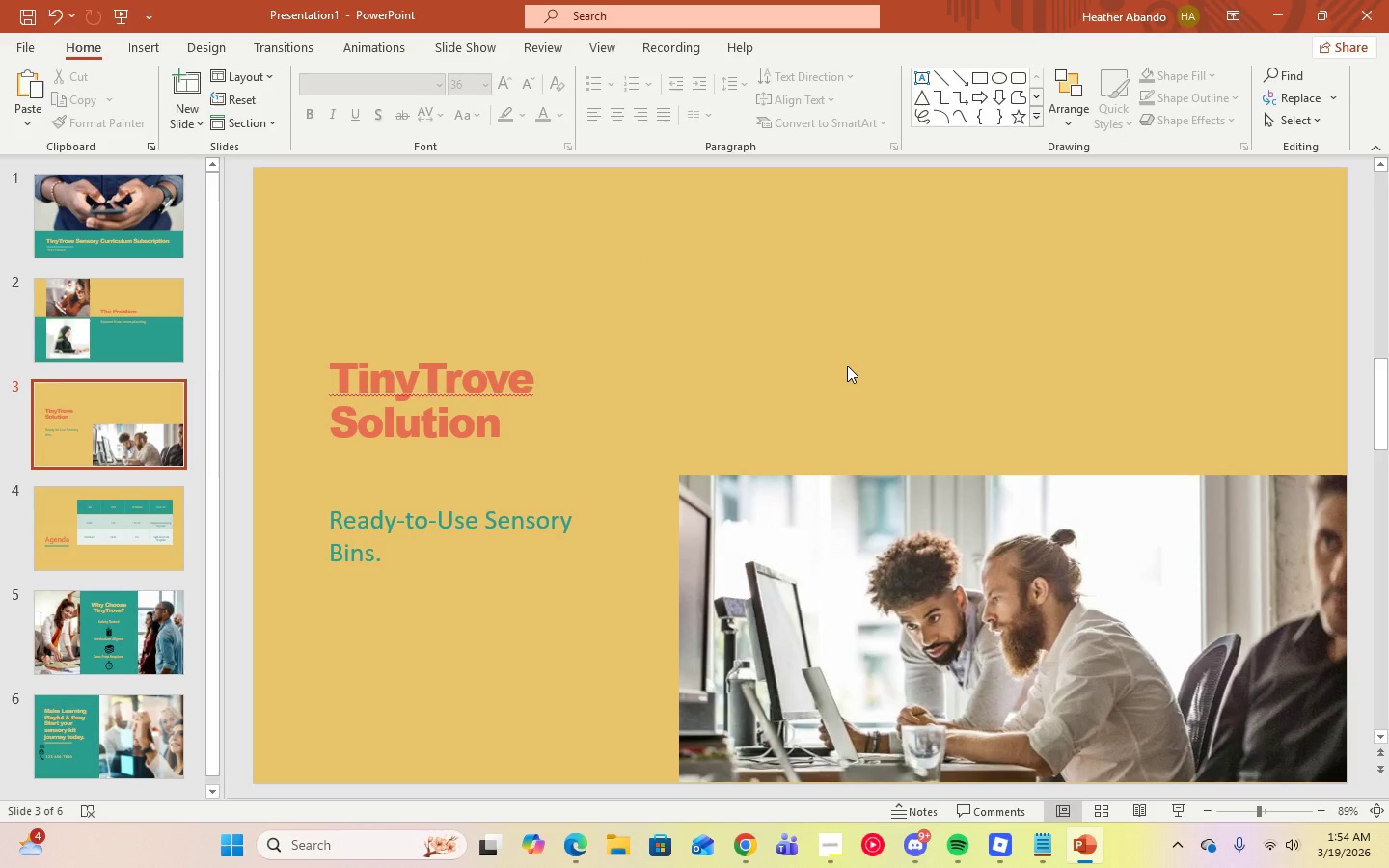 
left_click([992, 344])
 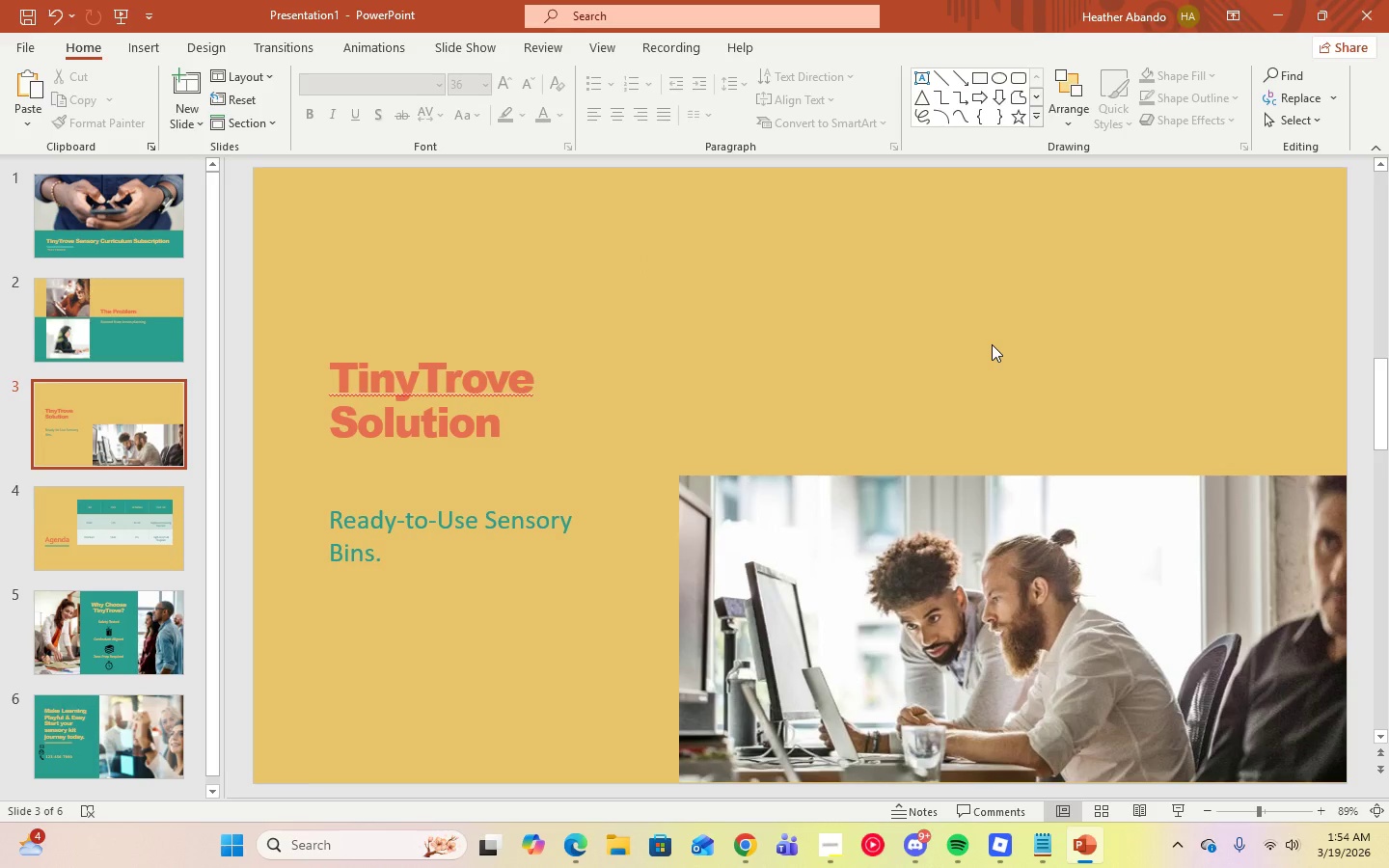 
left_click([418, 551])
 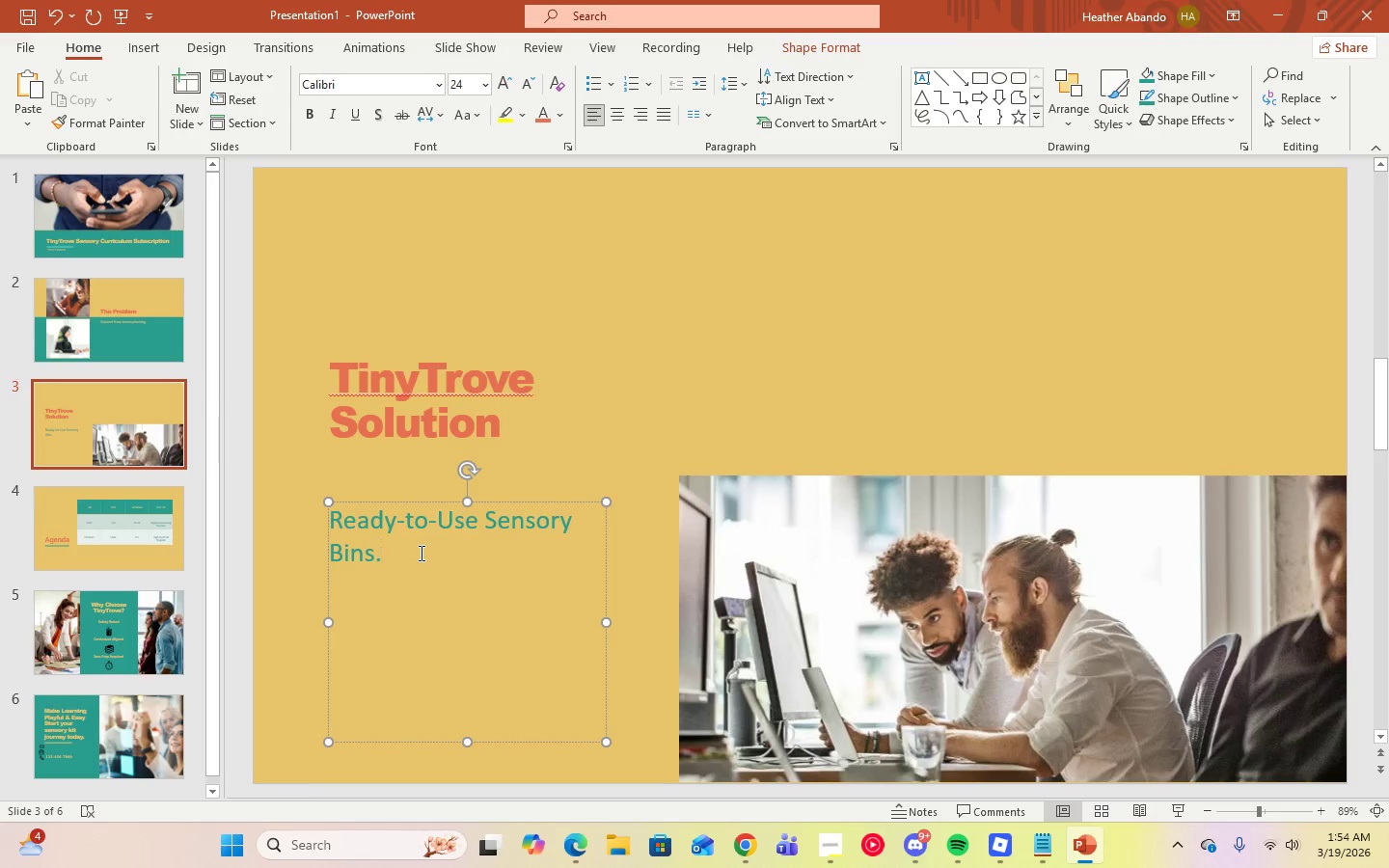 
left_click([1019, 309])
 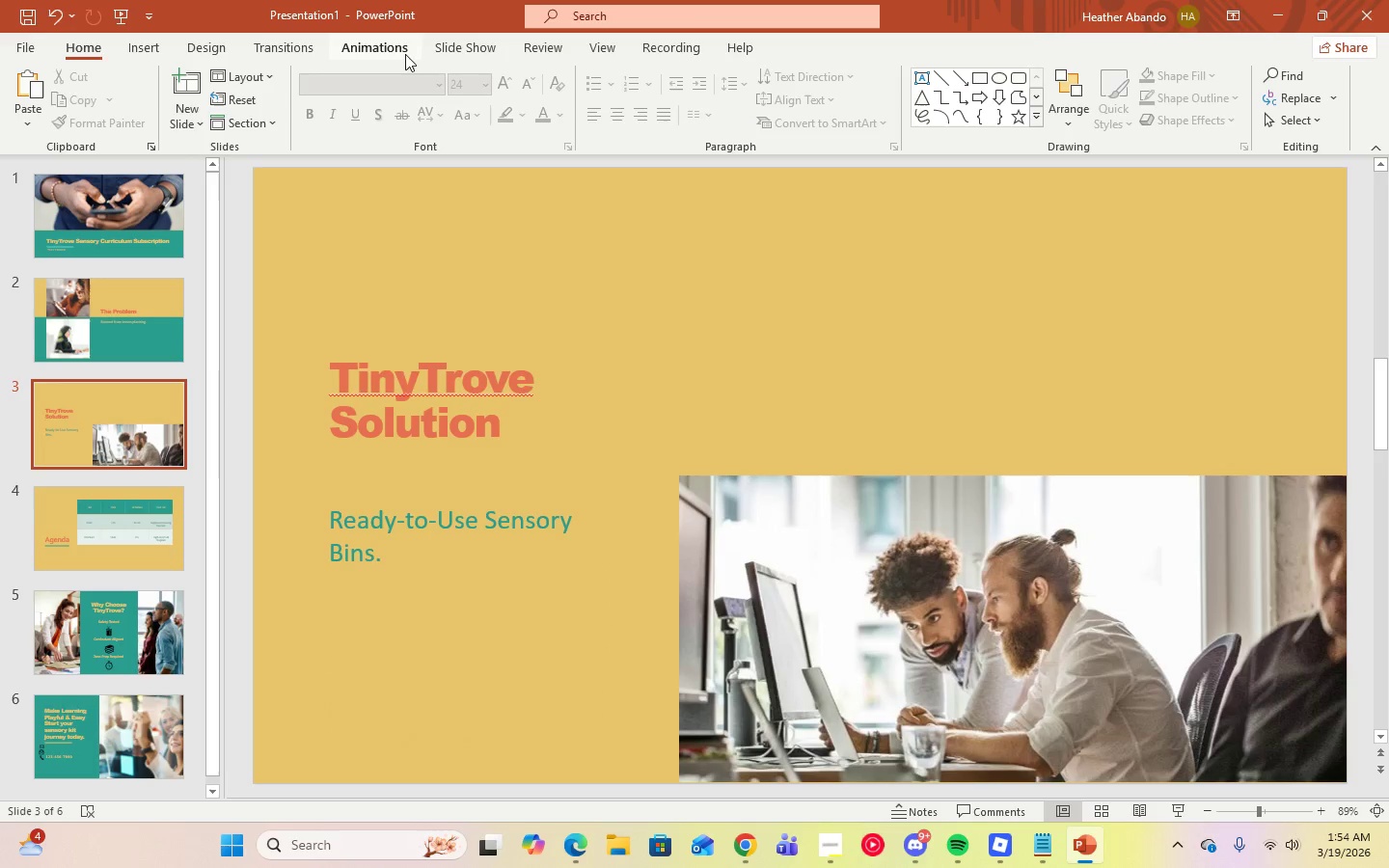 
wait(5.03)
 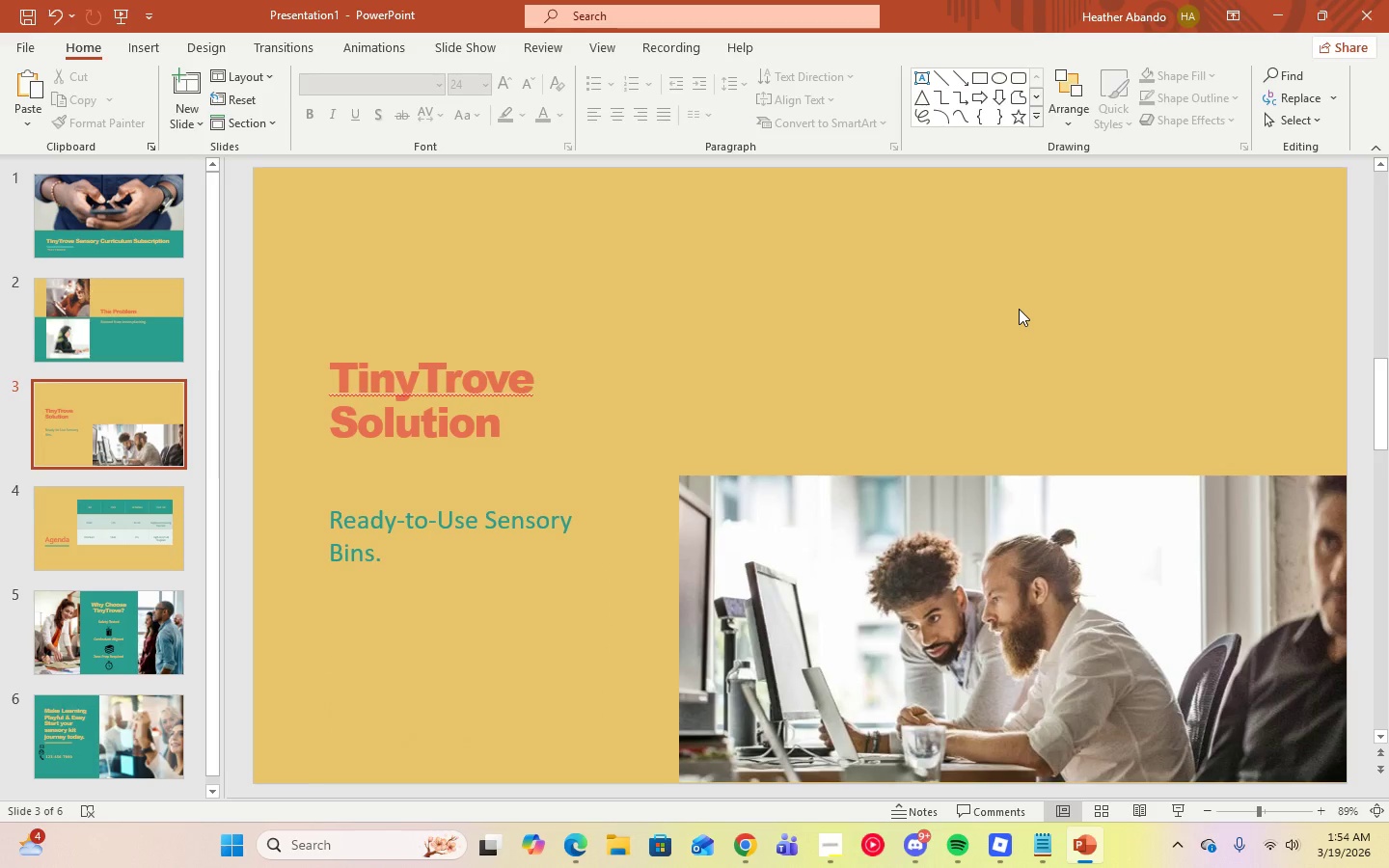 
left_click([182, 57])
 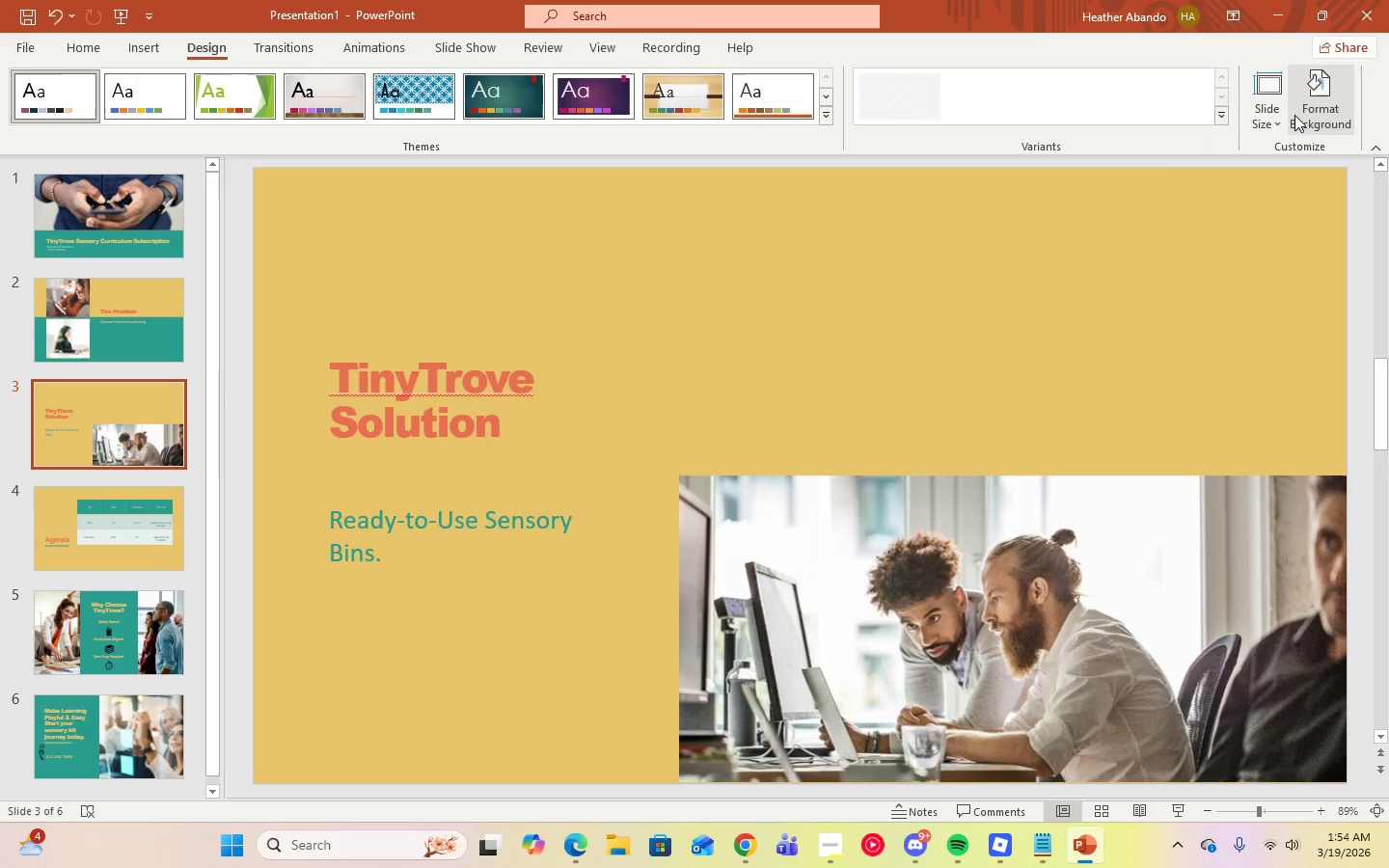 
left_click([1304, 117])
 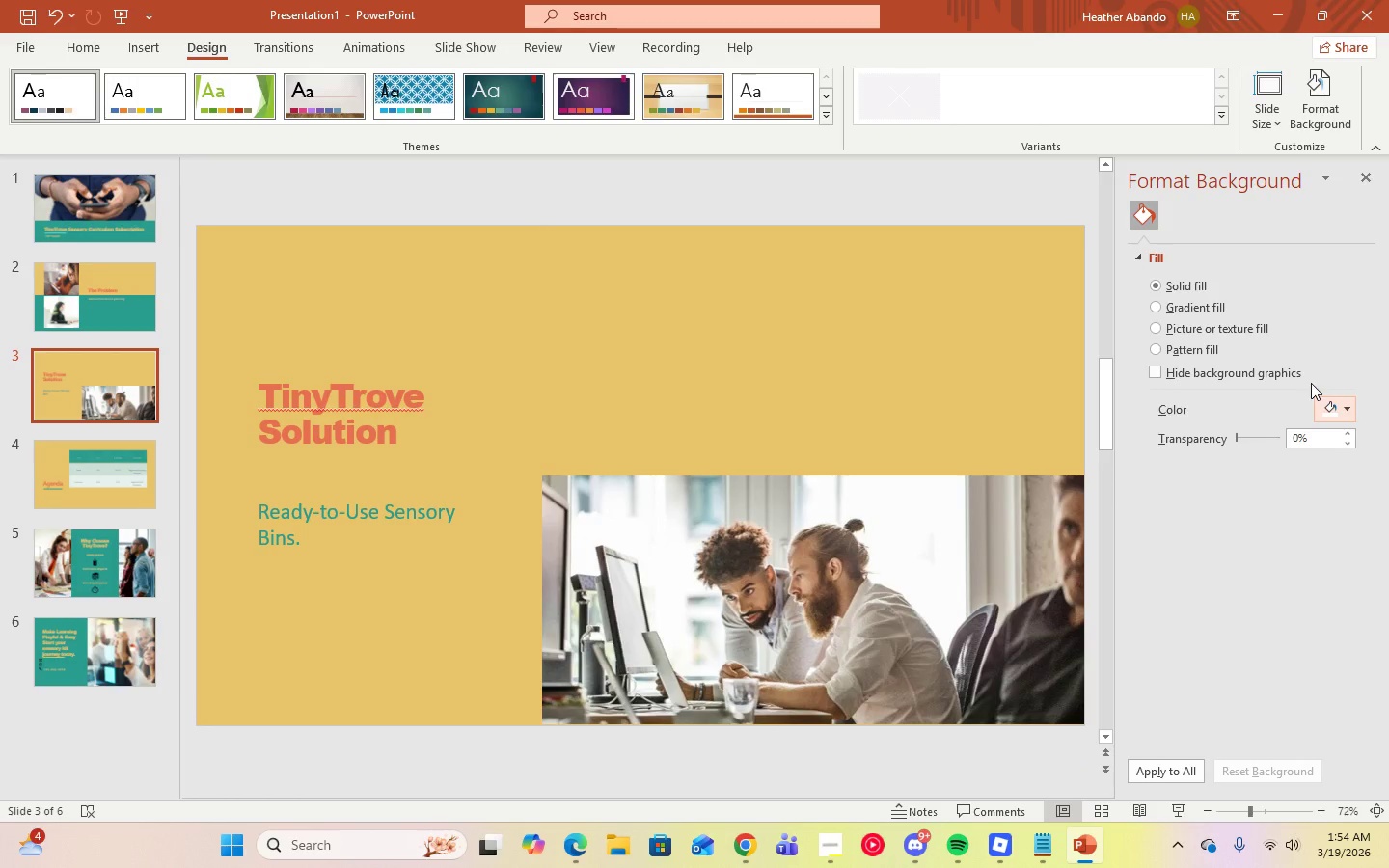 
left_click([1161, 308])
 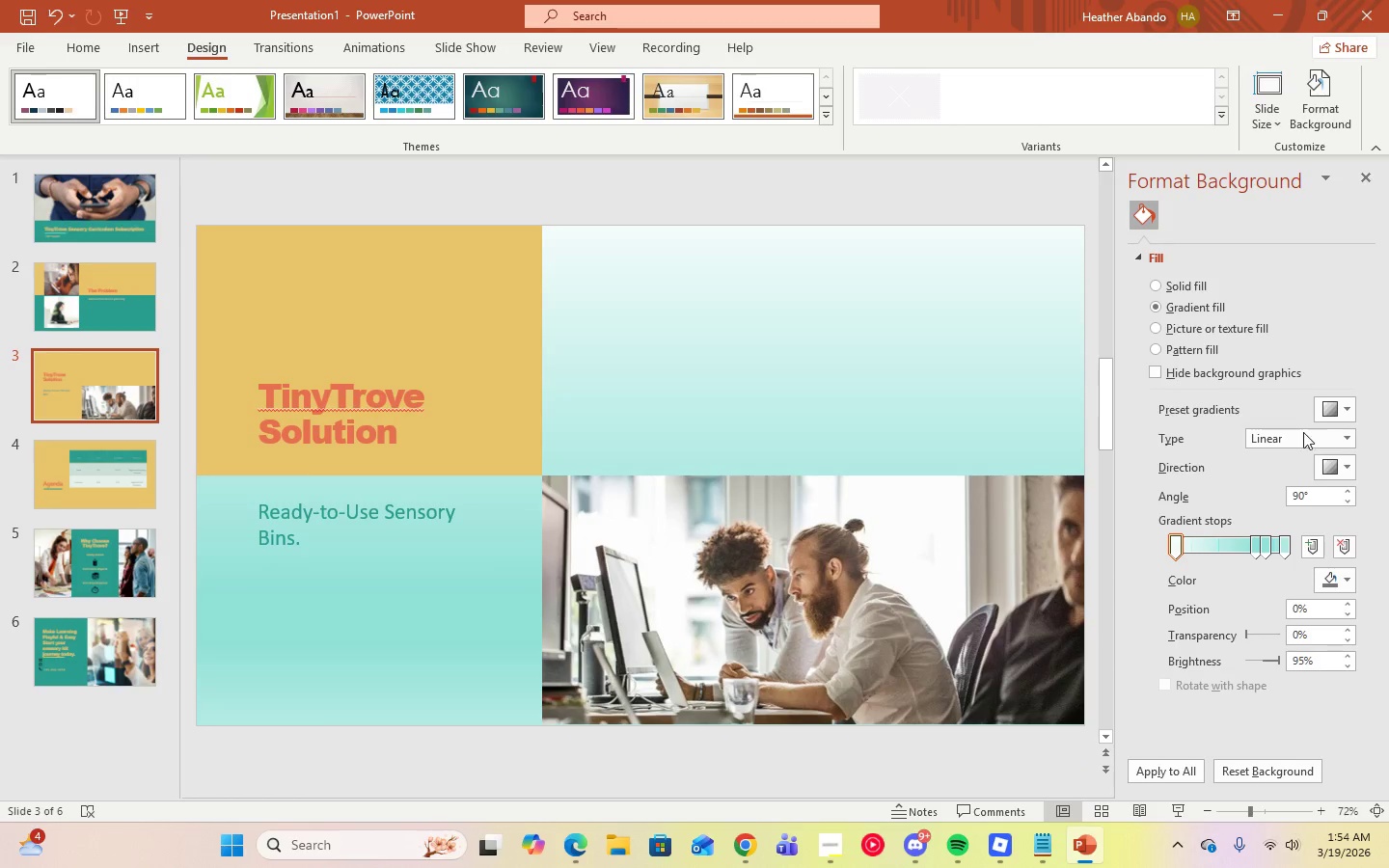 
mouse_move([1357, 536])
 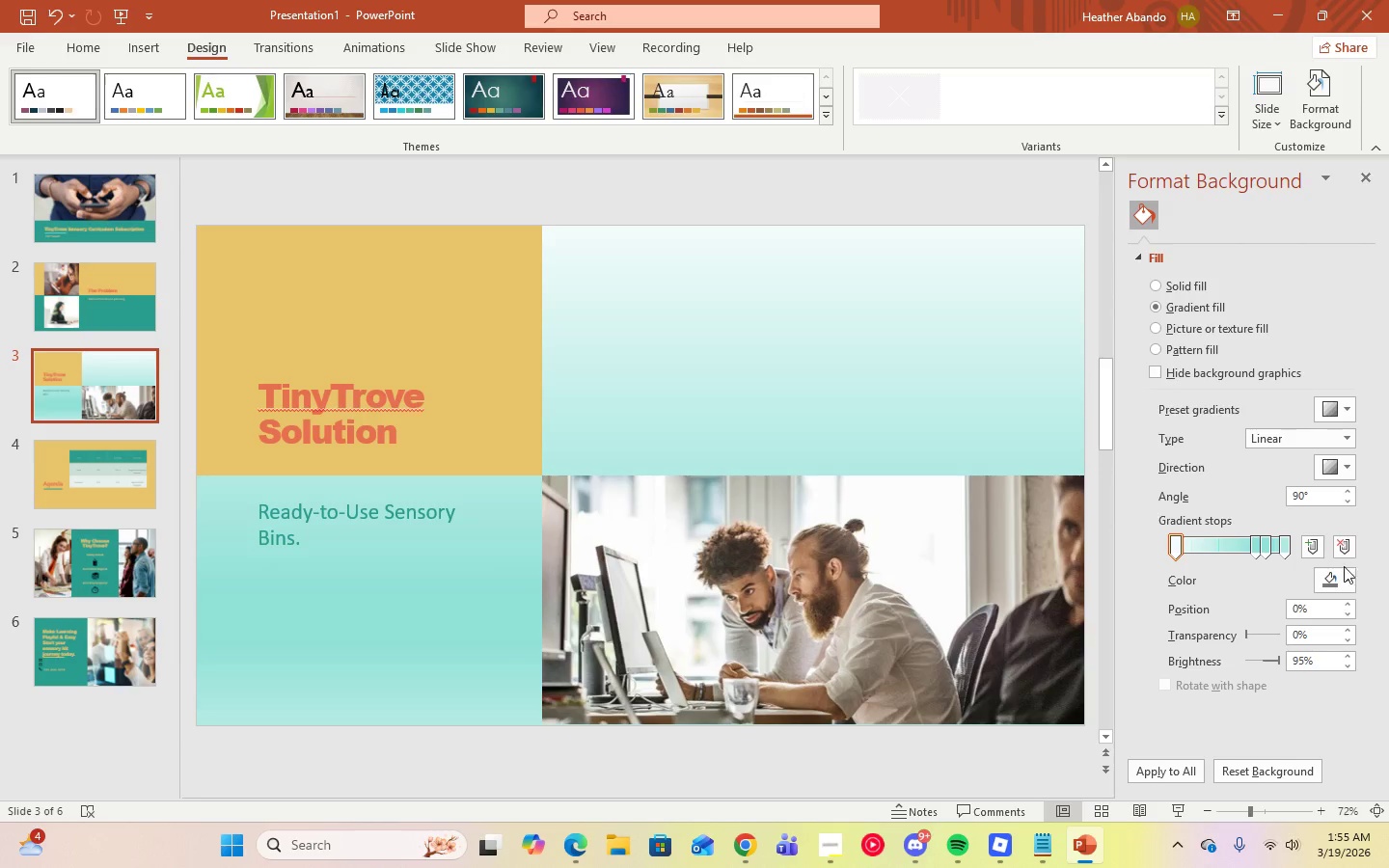 
left_click([1348, 581])
 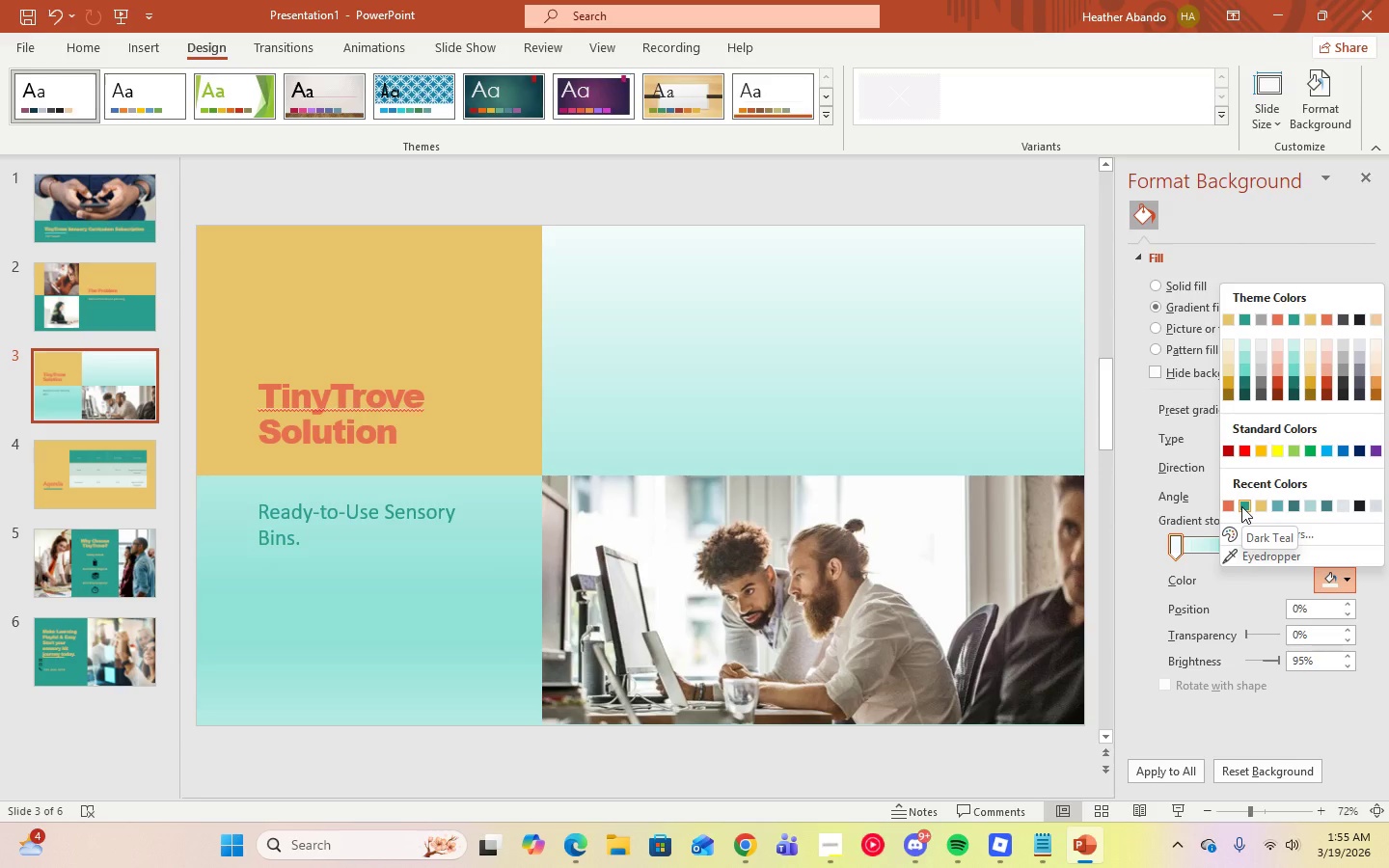 
left_click([1241, 506])
 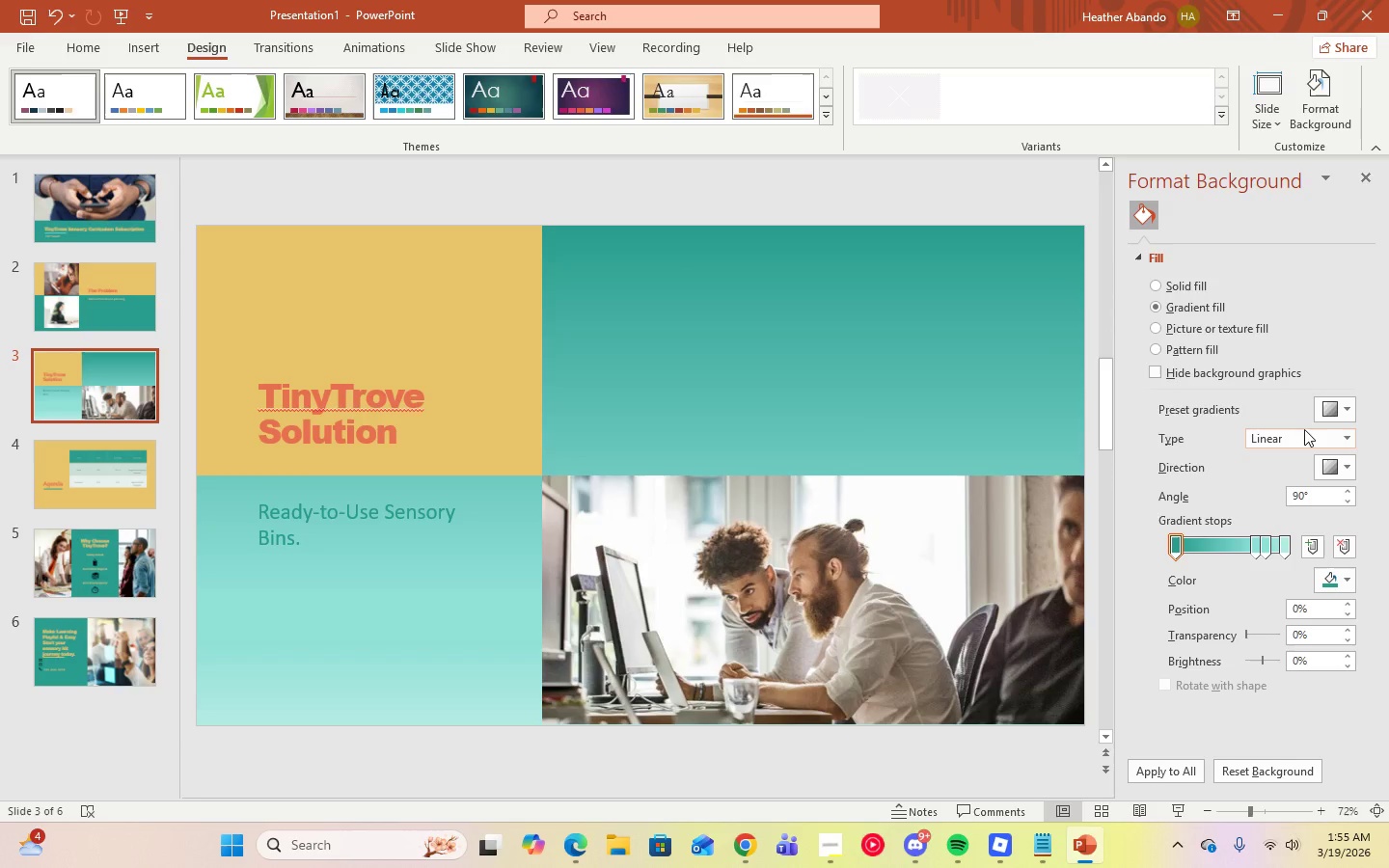 
left_click([1158, 285])
 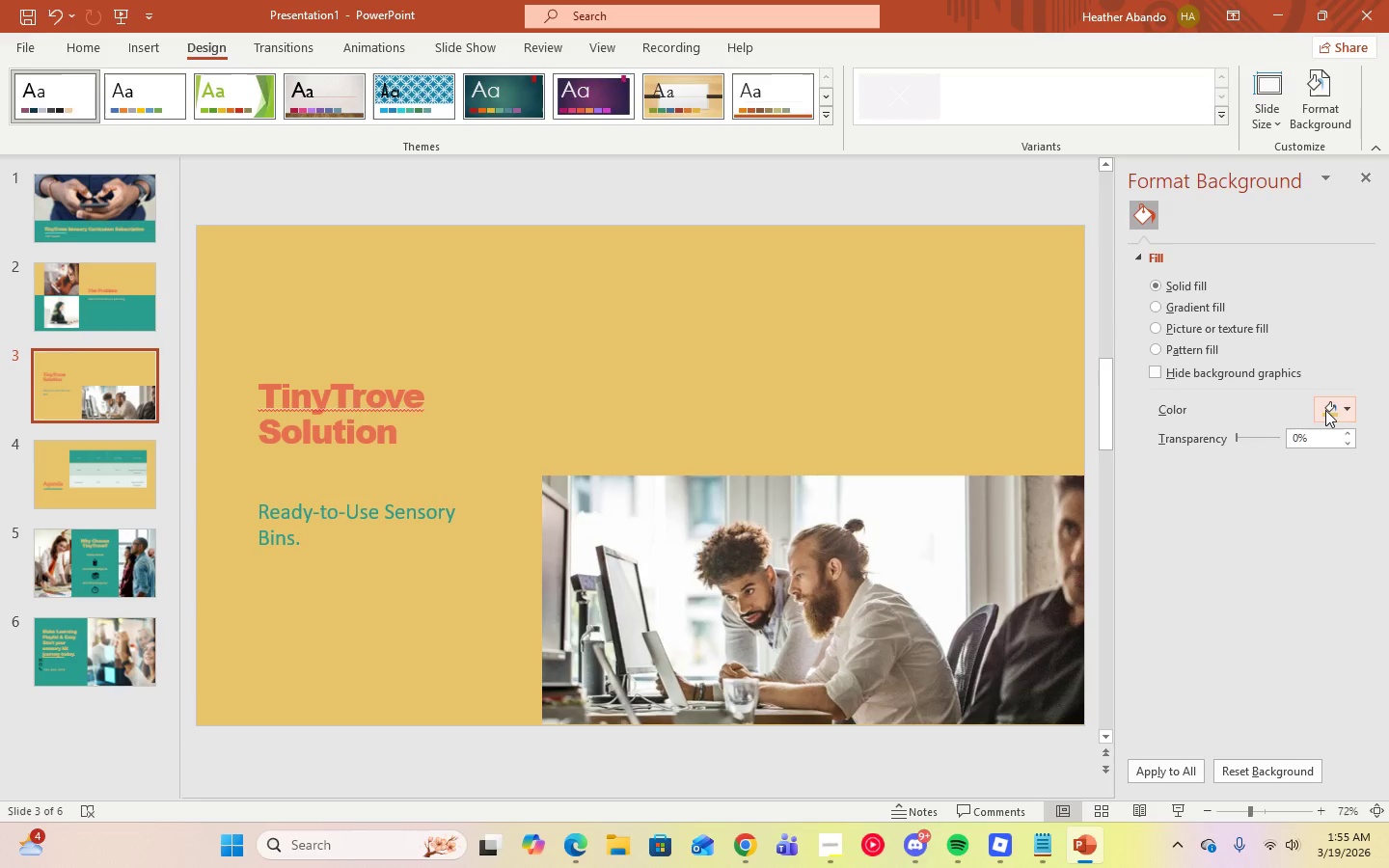 
left_click([1348, 400])
 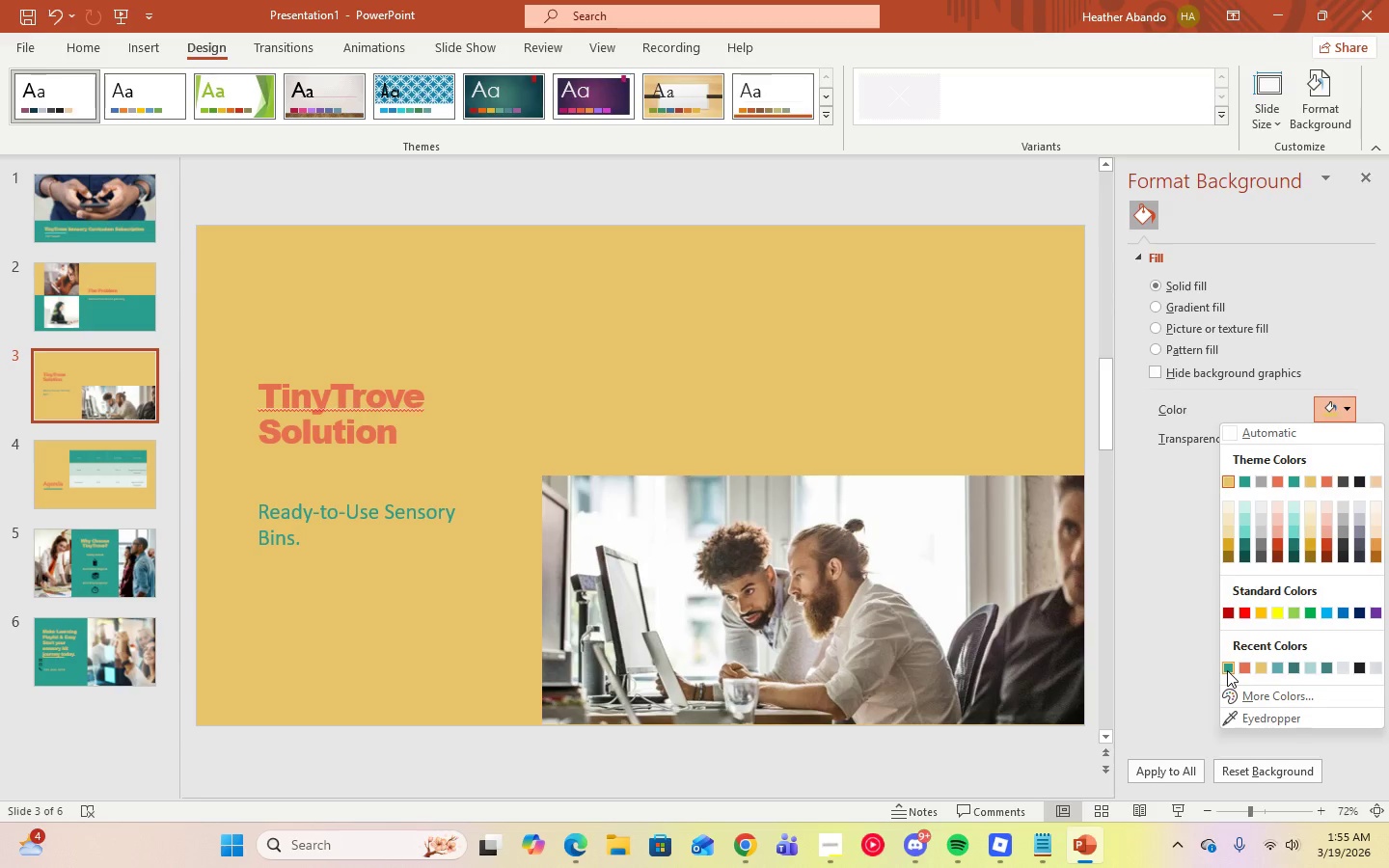 
left_click([1227, 670])
 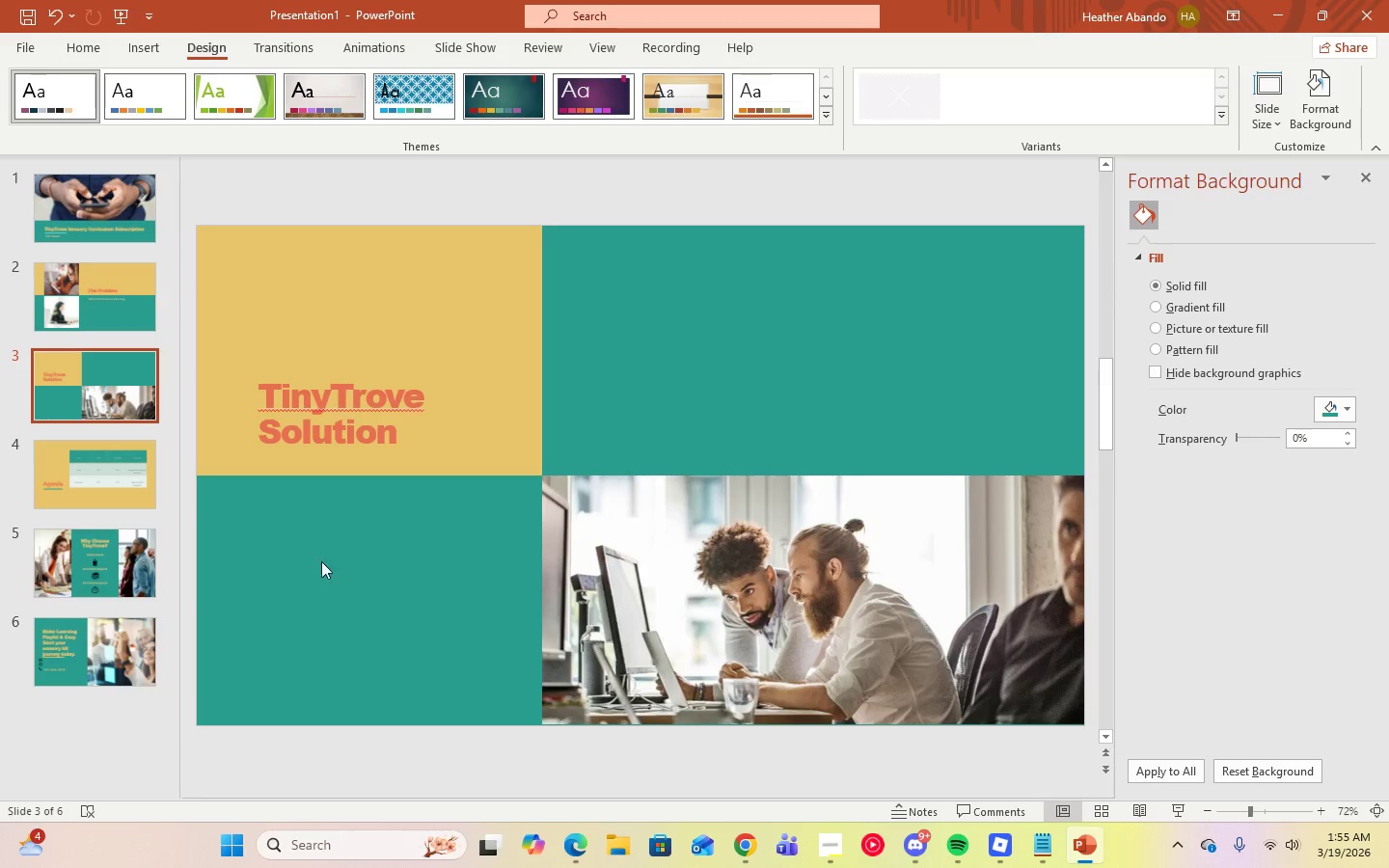 
left_click([315, 574])
 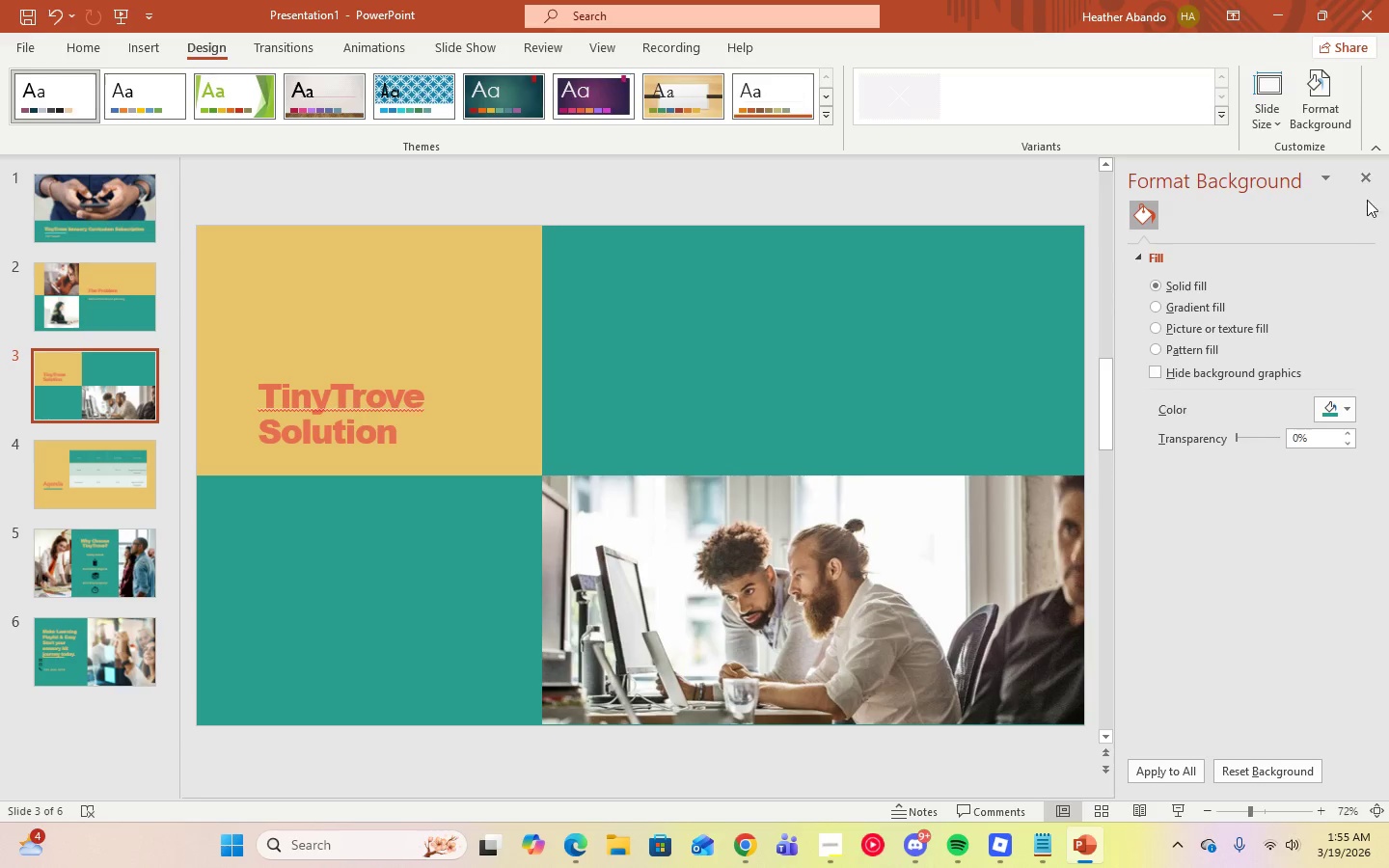 
left_click([1373, 176])
 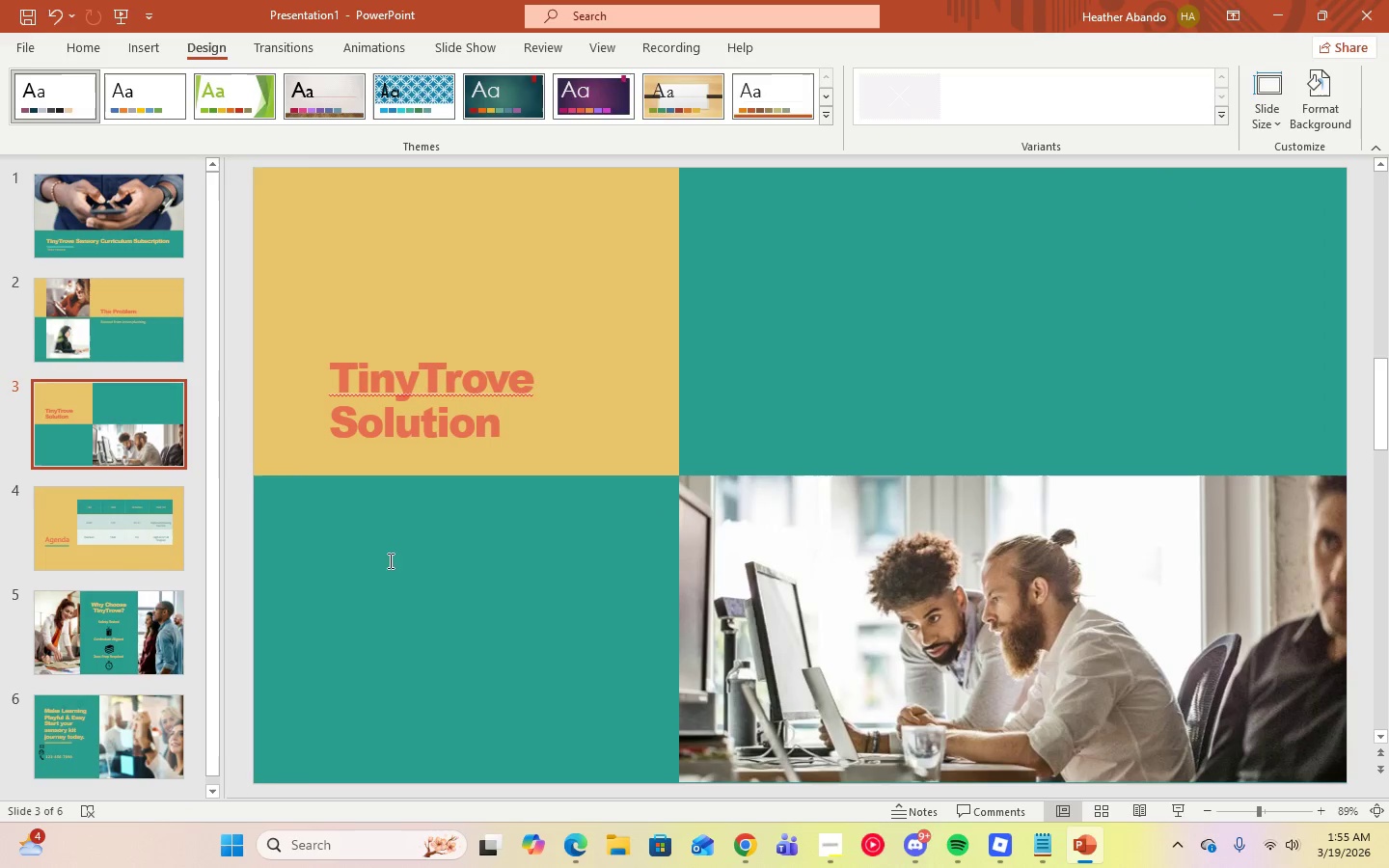 
left_click([385, 540])
 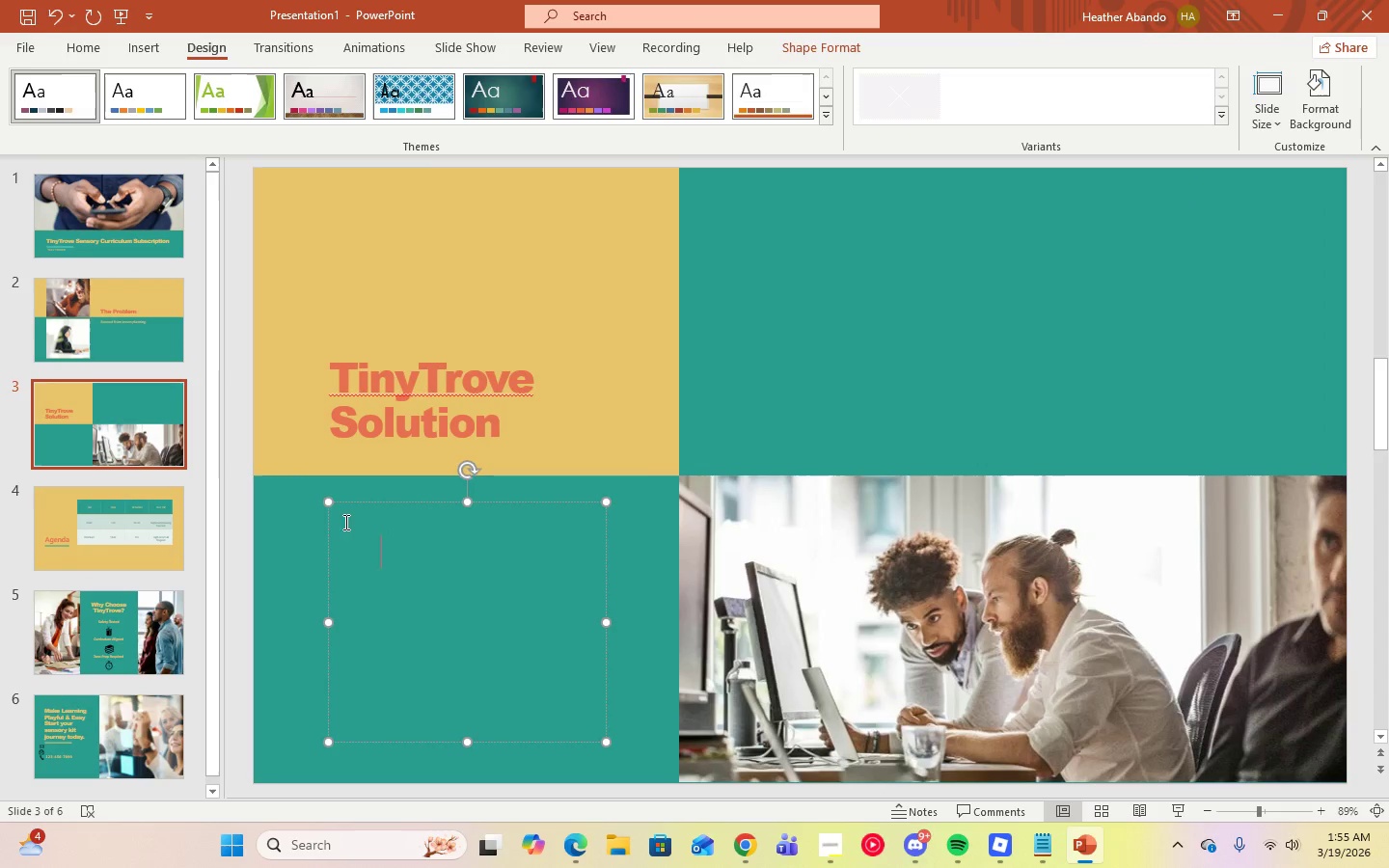 
left_click_drag(start_coordinate=[341, 521], to_coordinate=[495, 579])
 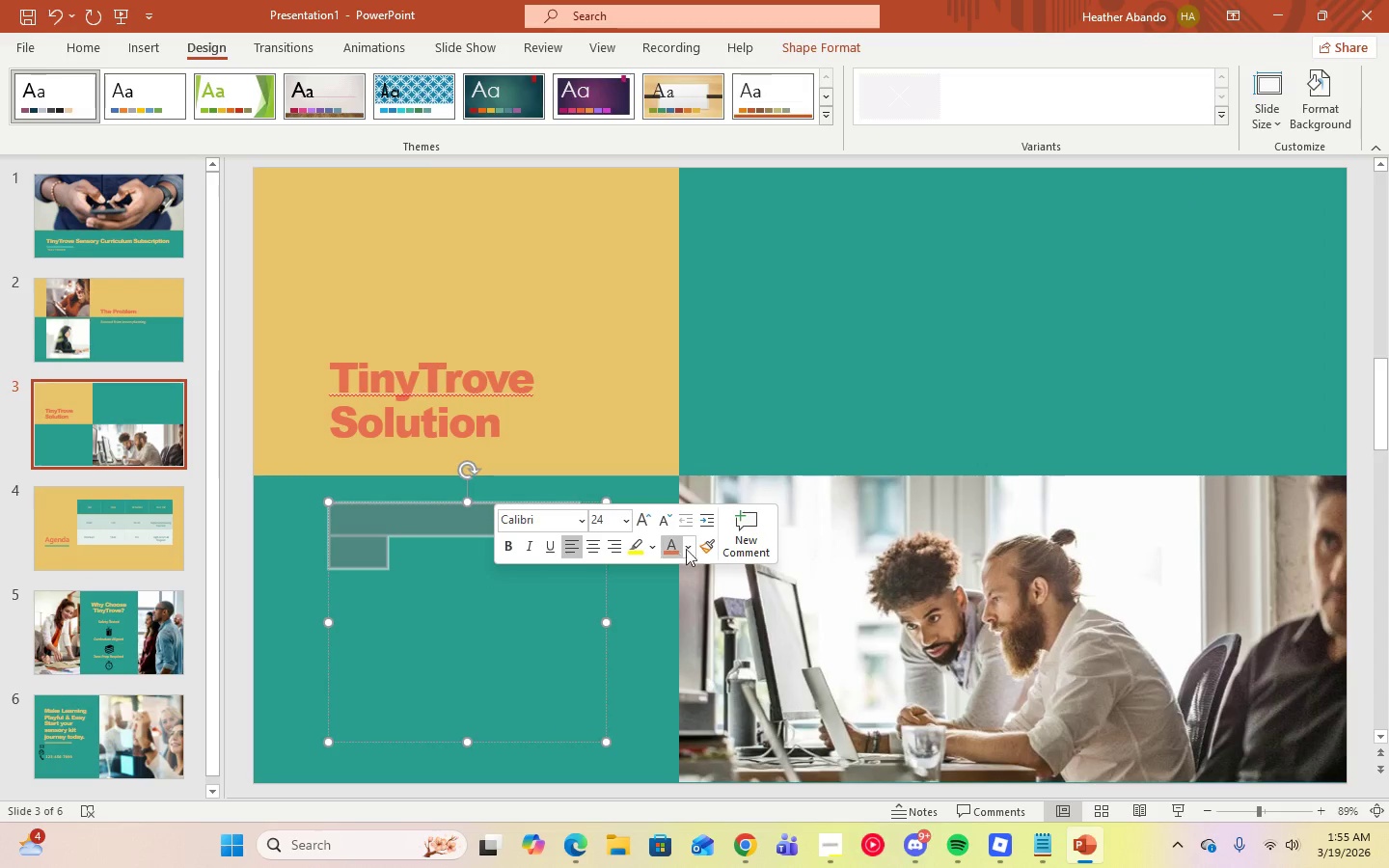 
left_click([687, 549])
 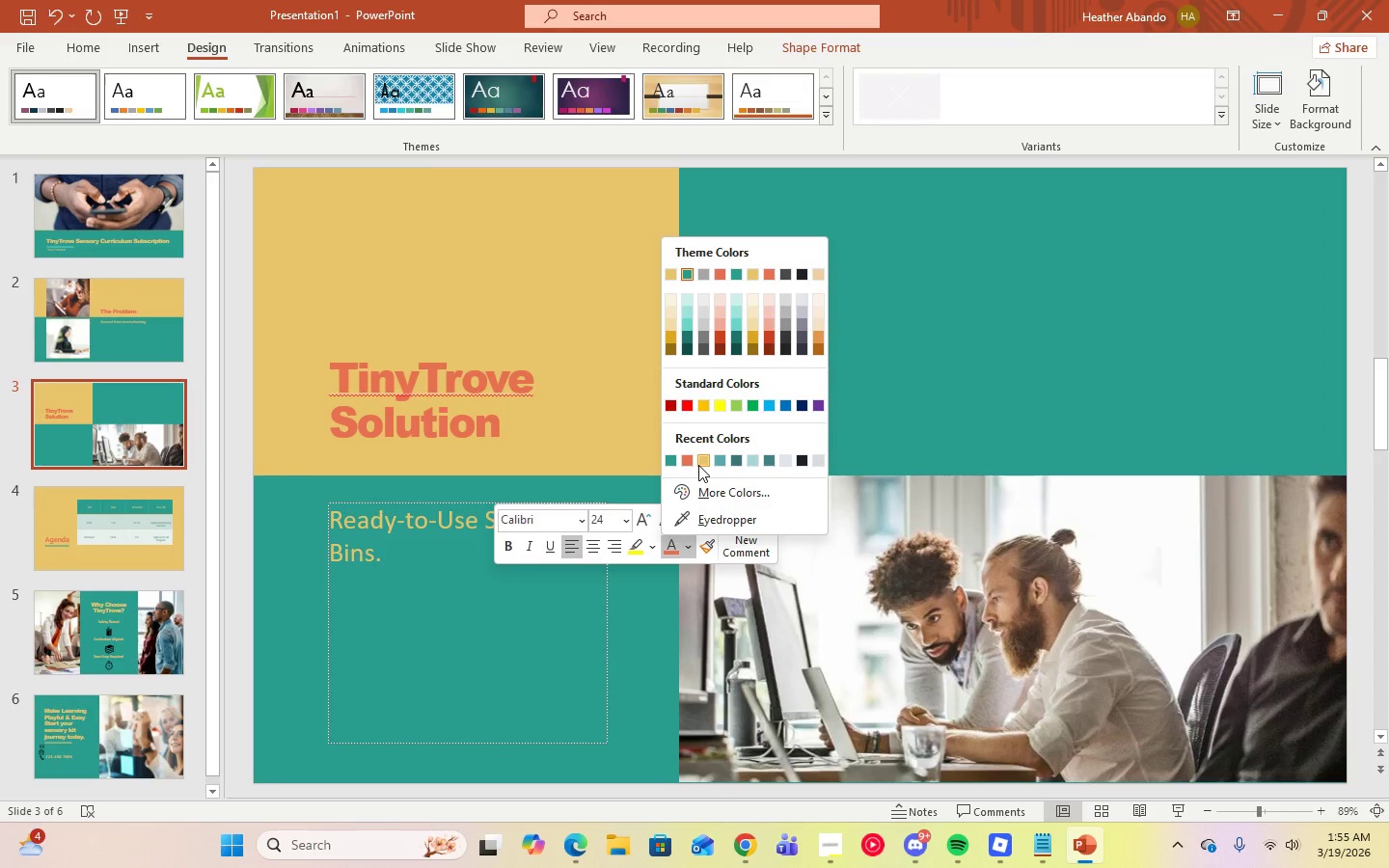 
left_click([698, 465])
 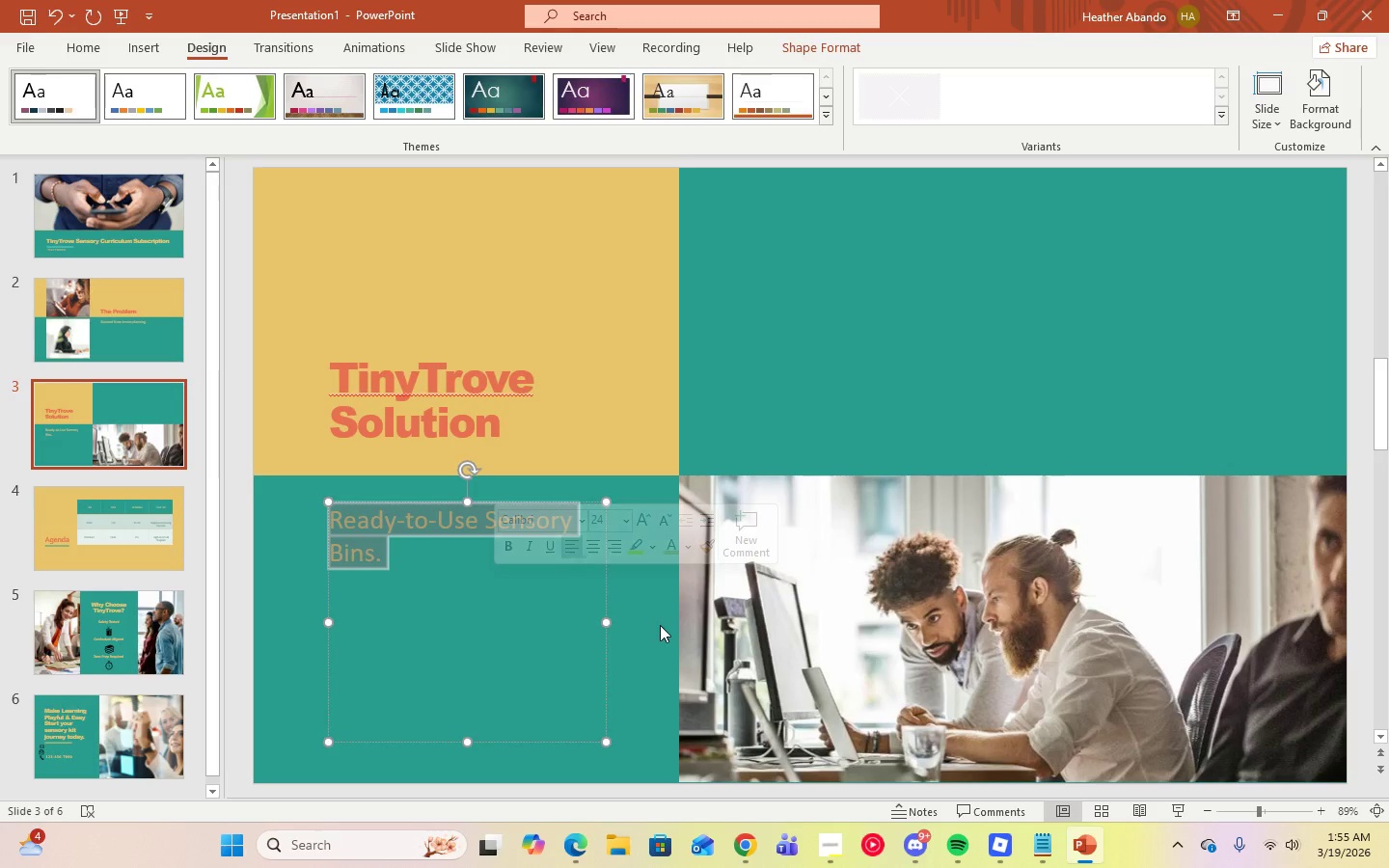 
left_click([657, 627])
 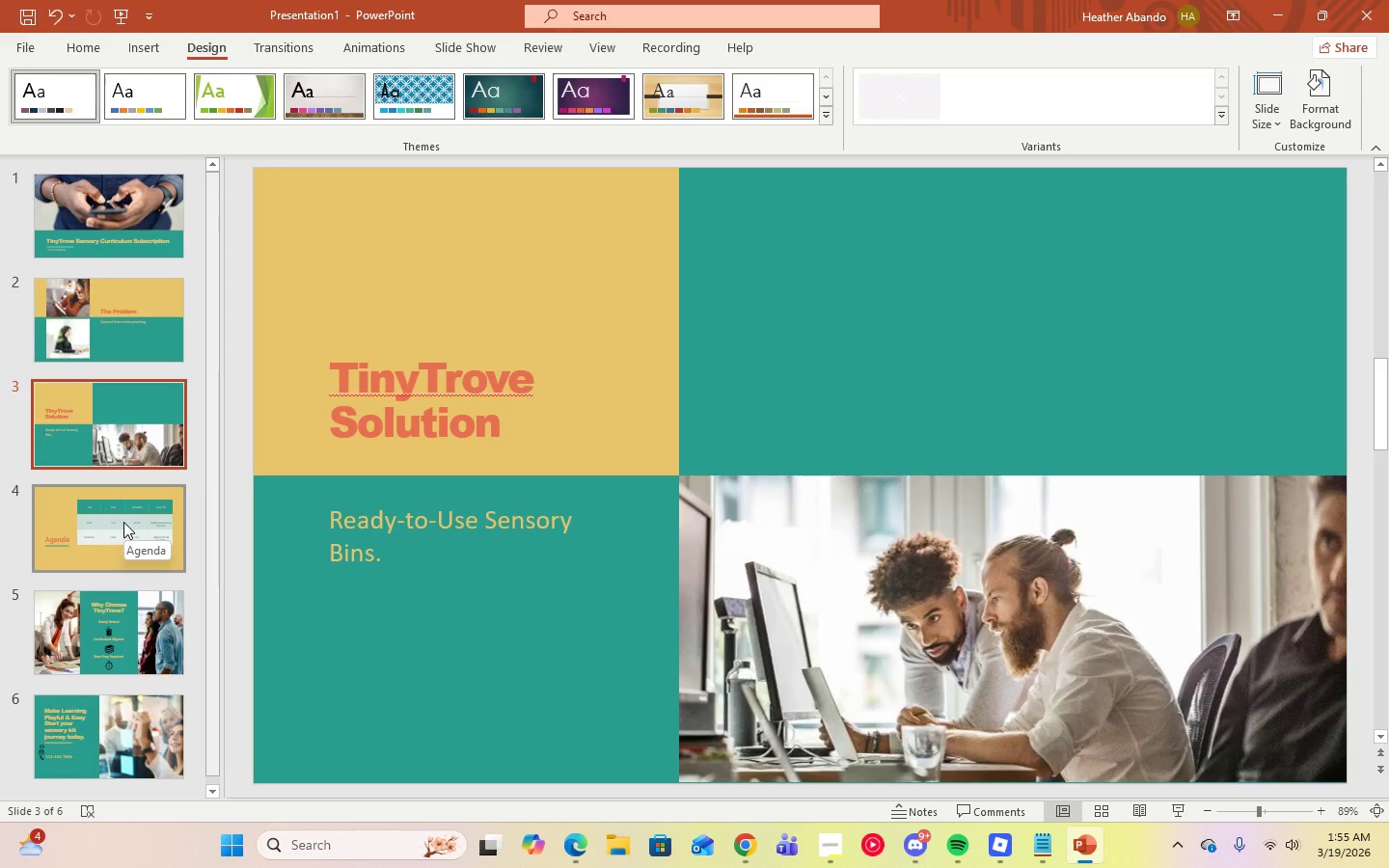 
wait(5.89)
 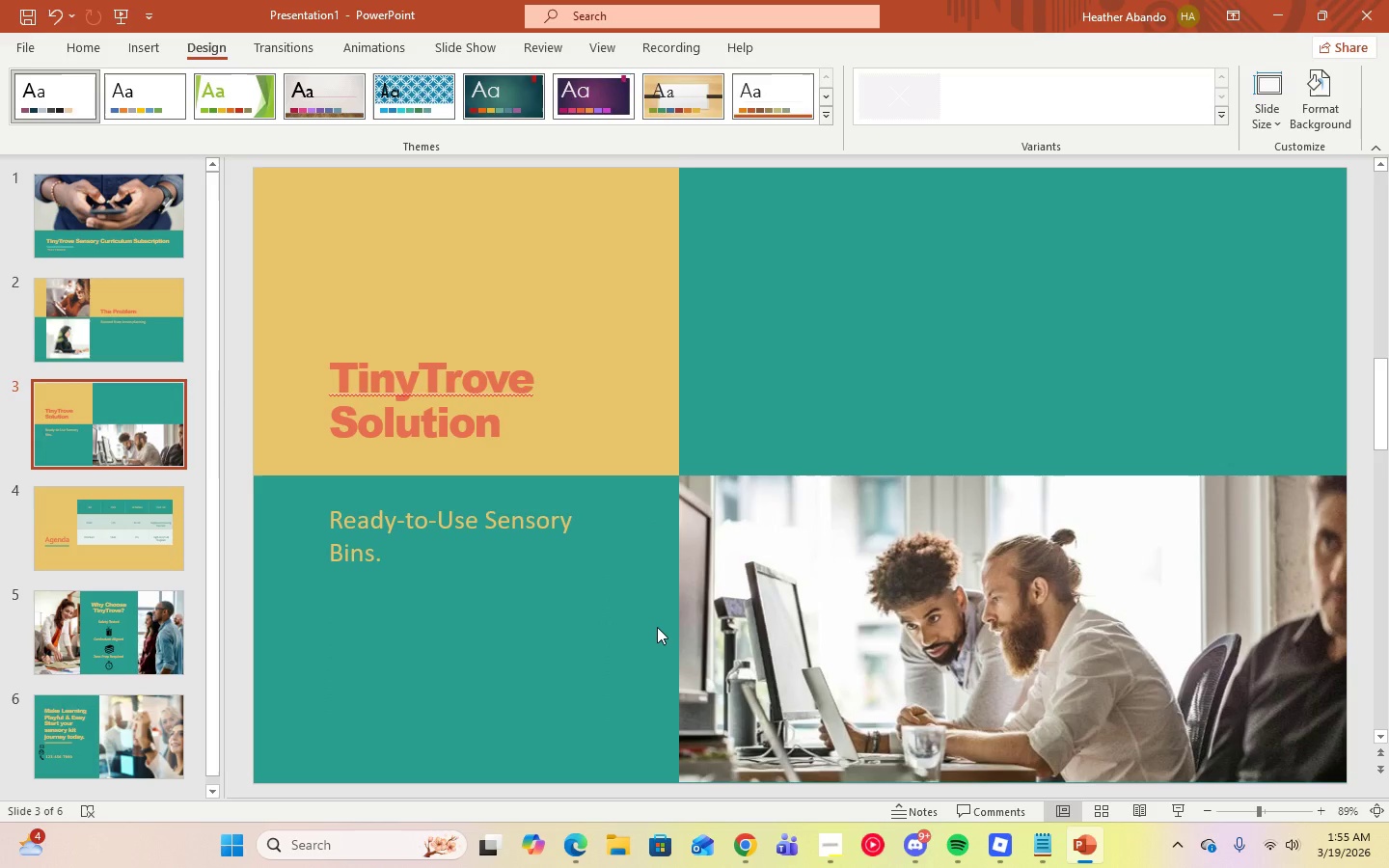 
left_click([123, 522])
 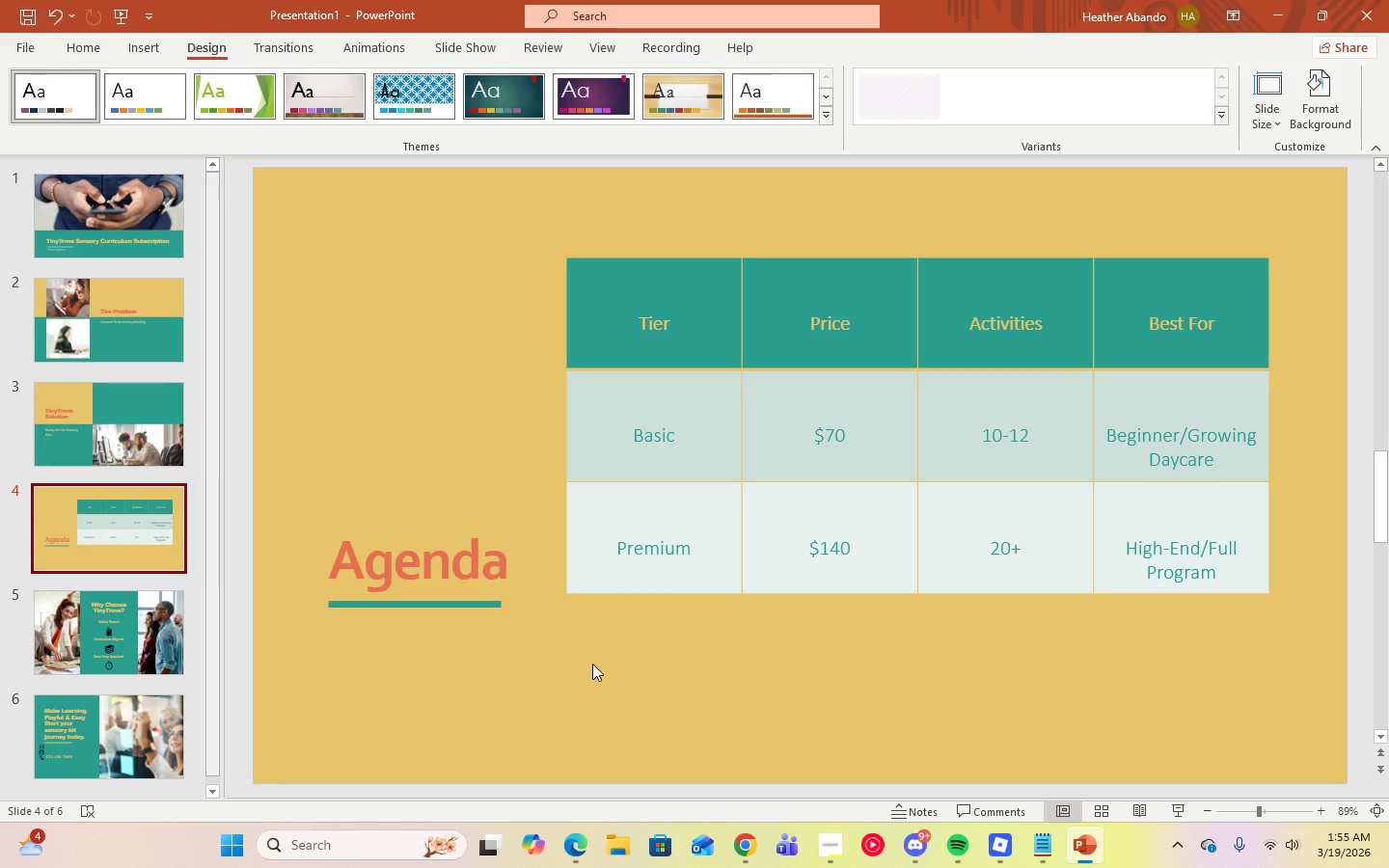 
left_click([592, 664])
 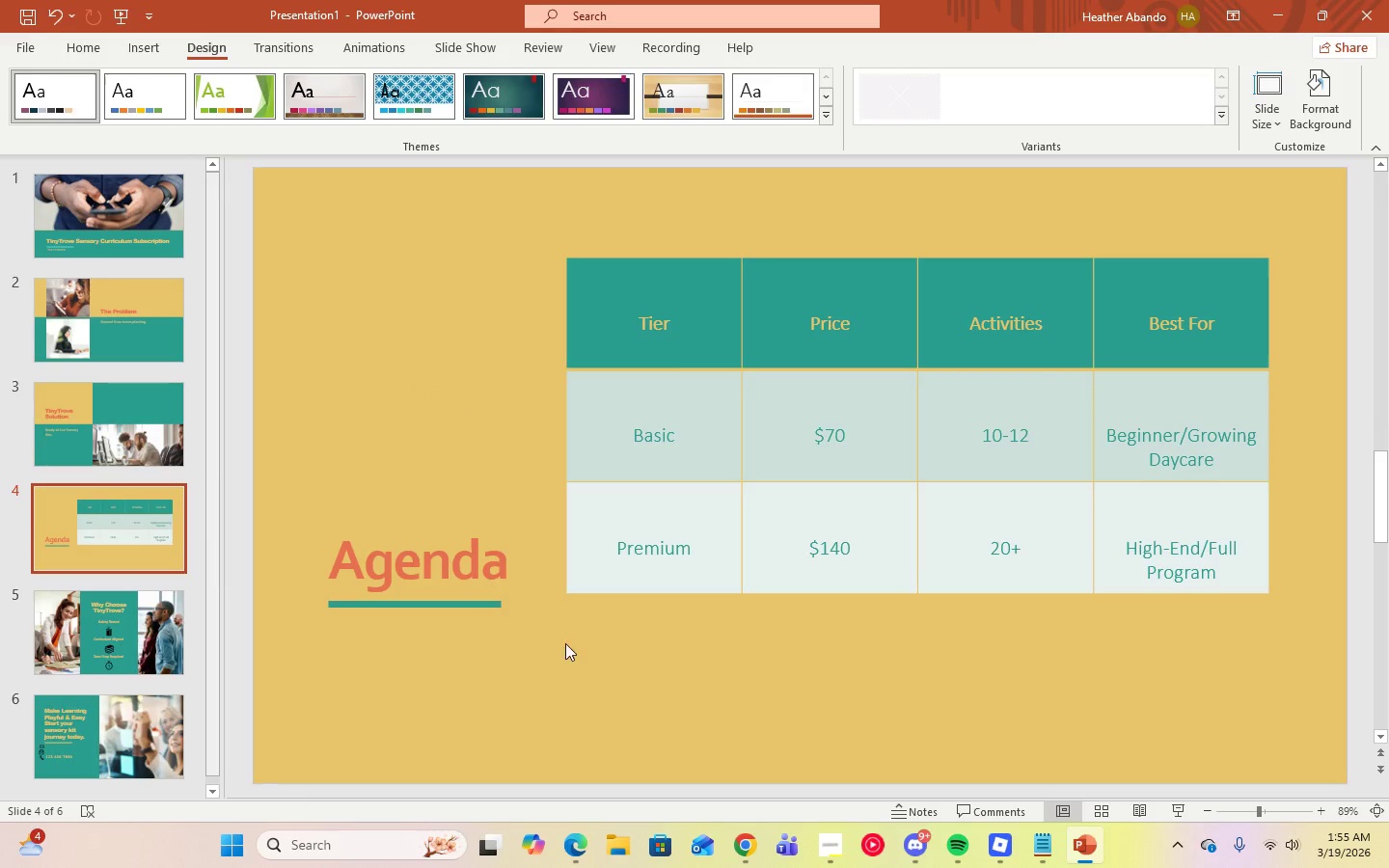 
left_click([458, 603])
 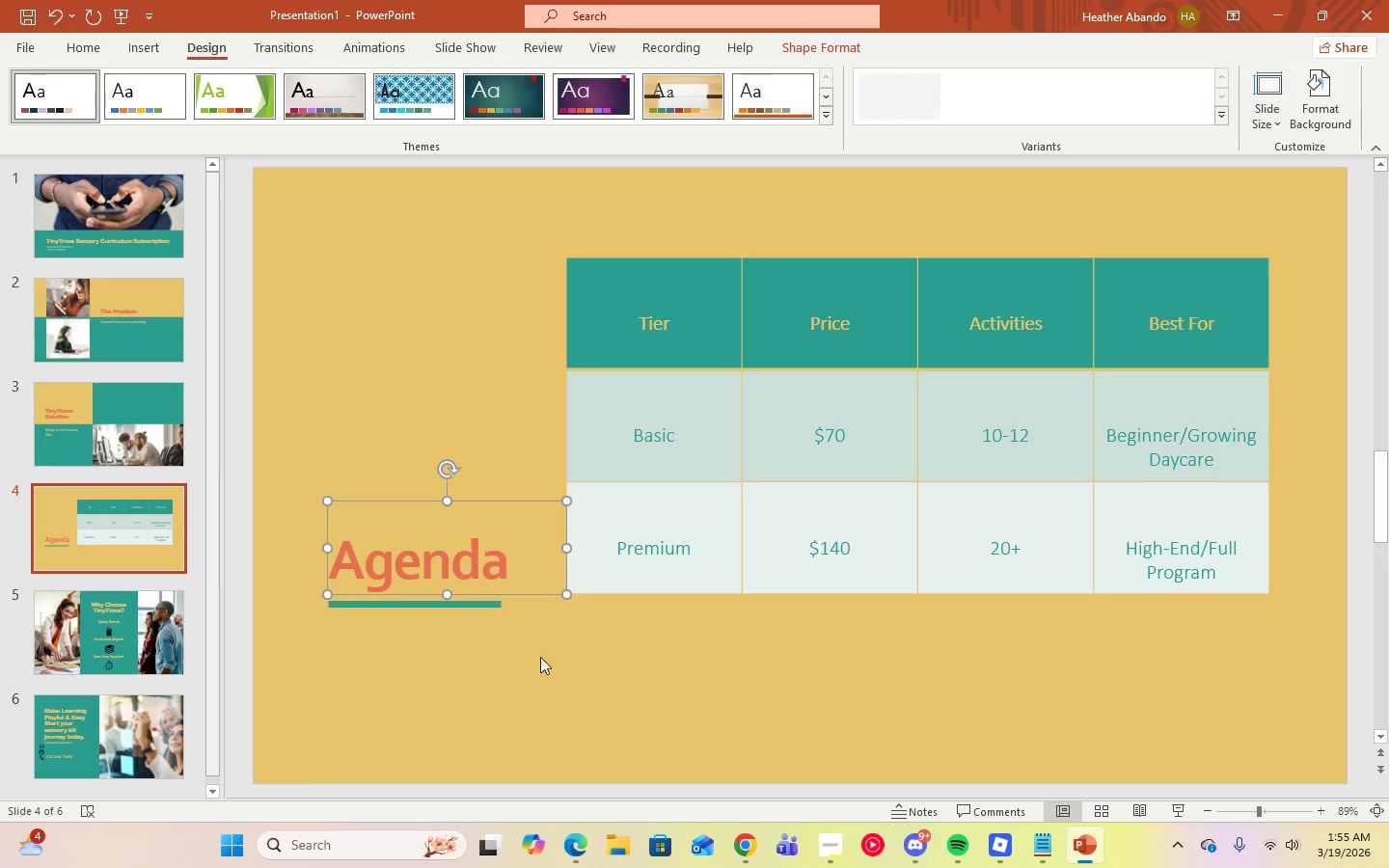 
left_click([566, 674])
 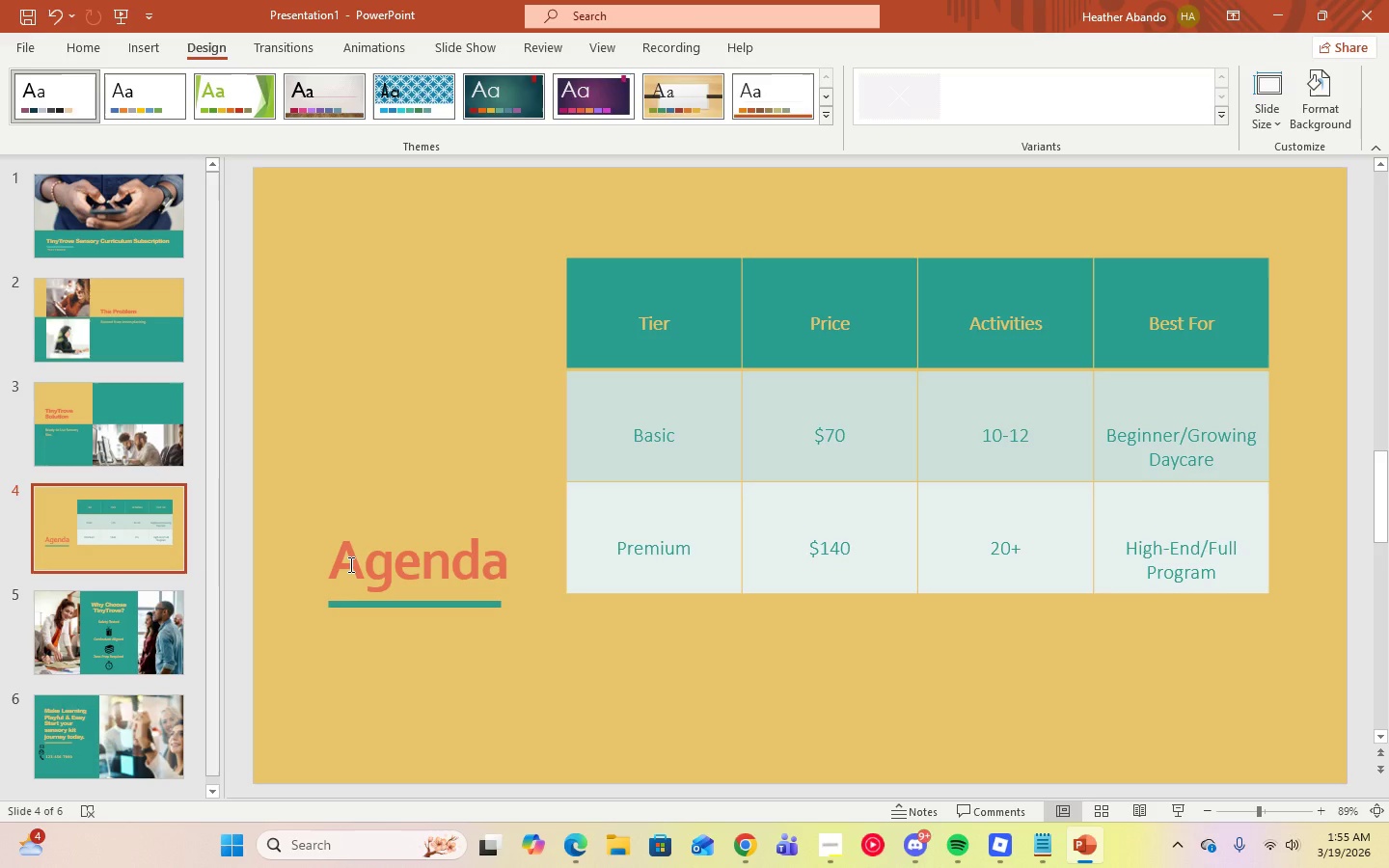 
wait(7.86)
 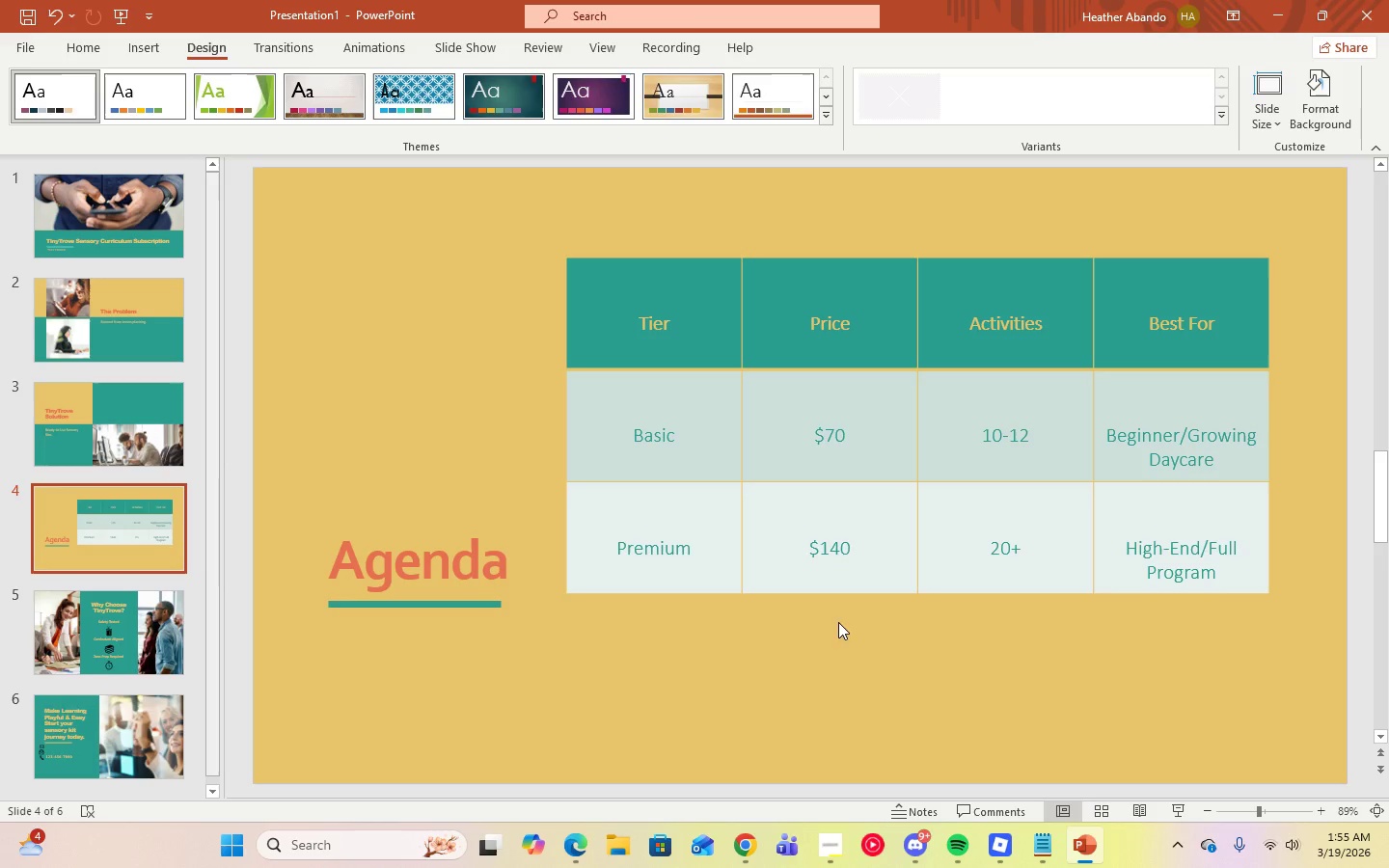 
left_click_drag(start_coordinate=[336, 559], to_coordinate=[522, 563])
 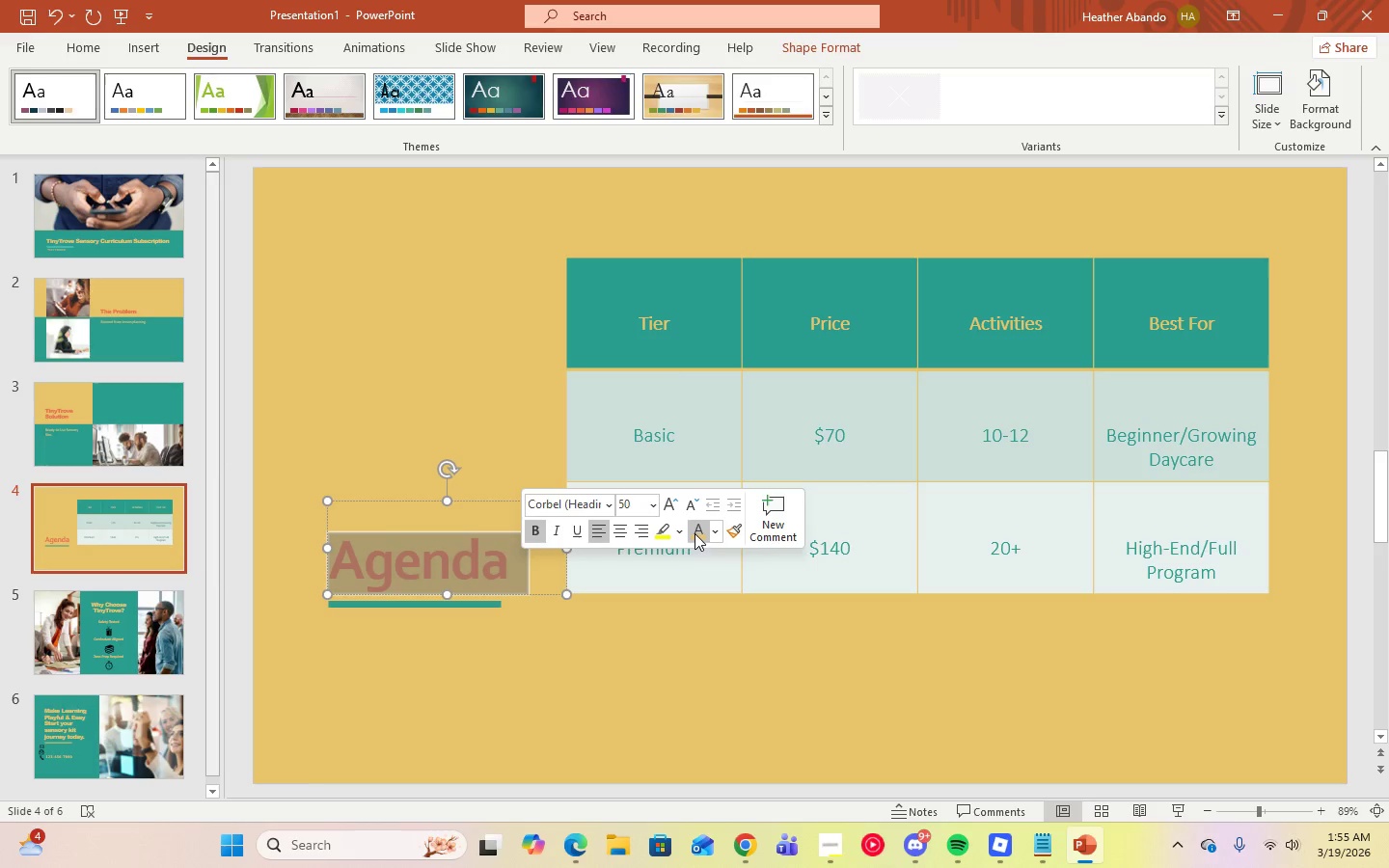 
left_click([694, 533])
 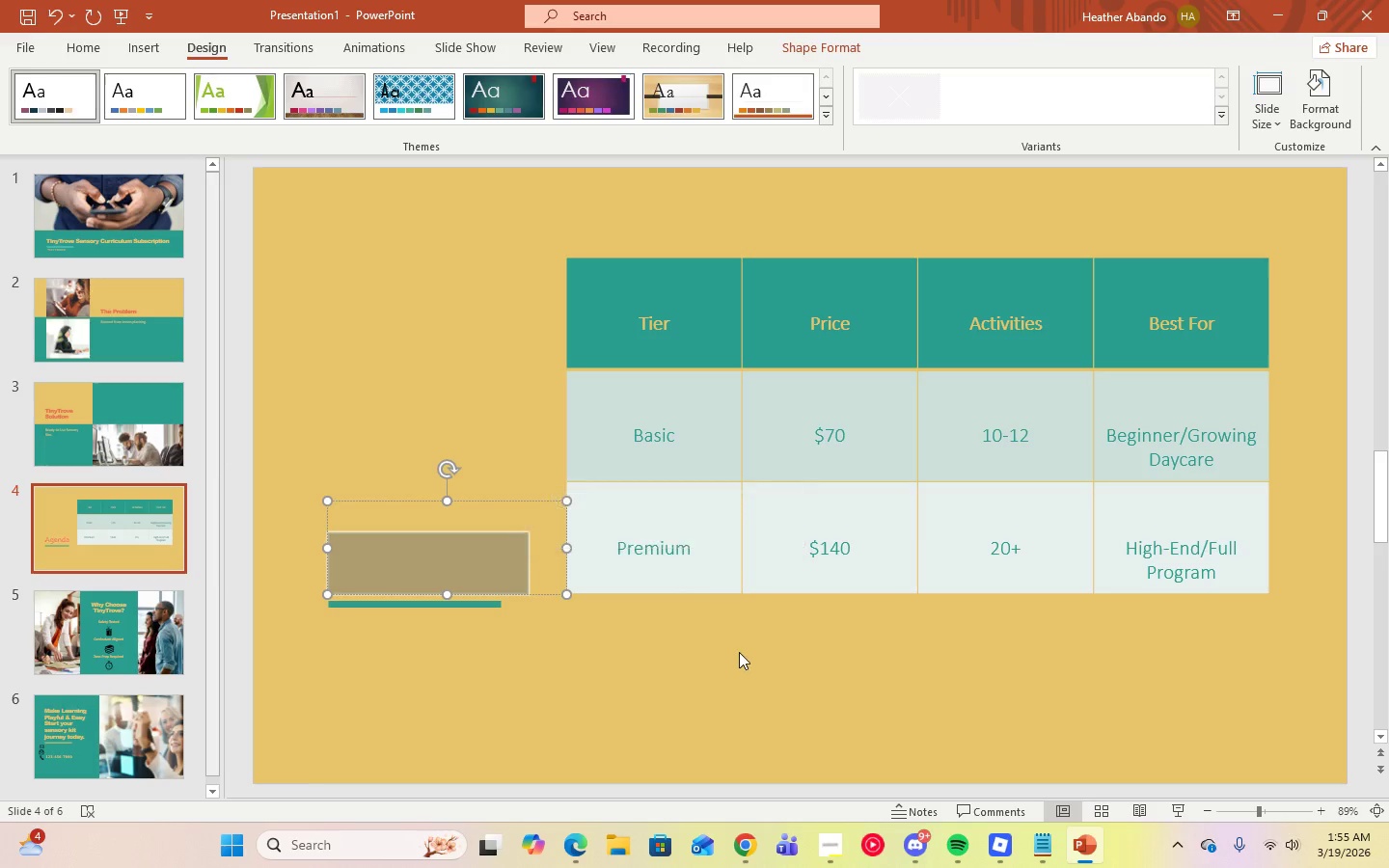 
left_click([739, 652])
 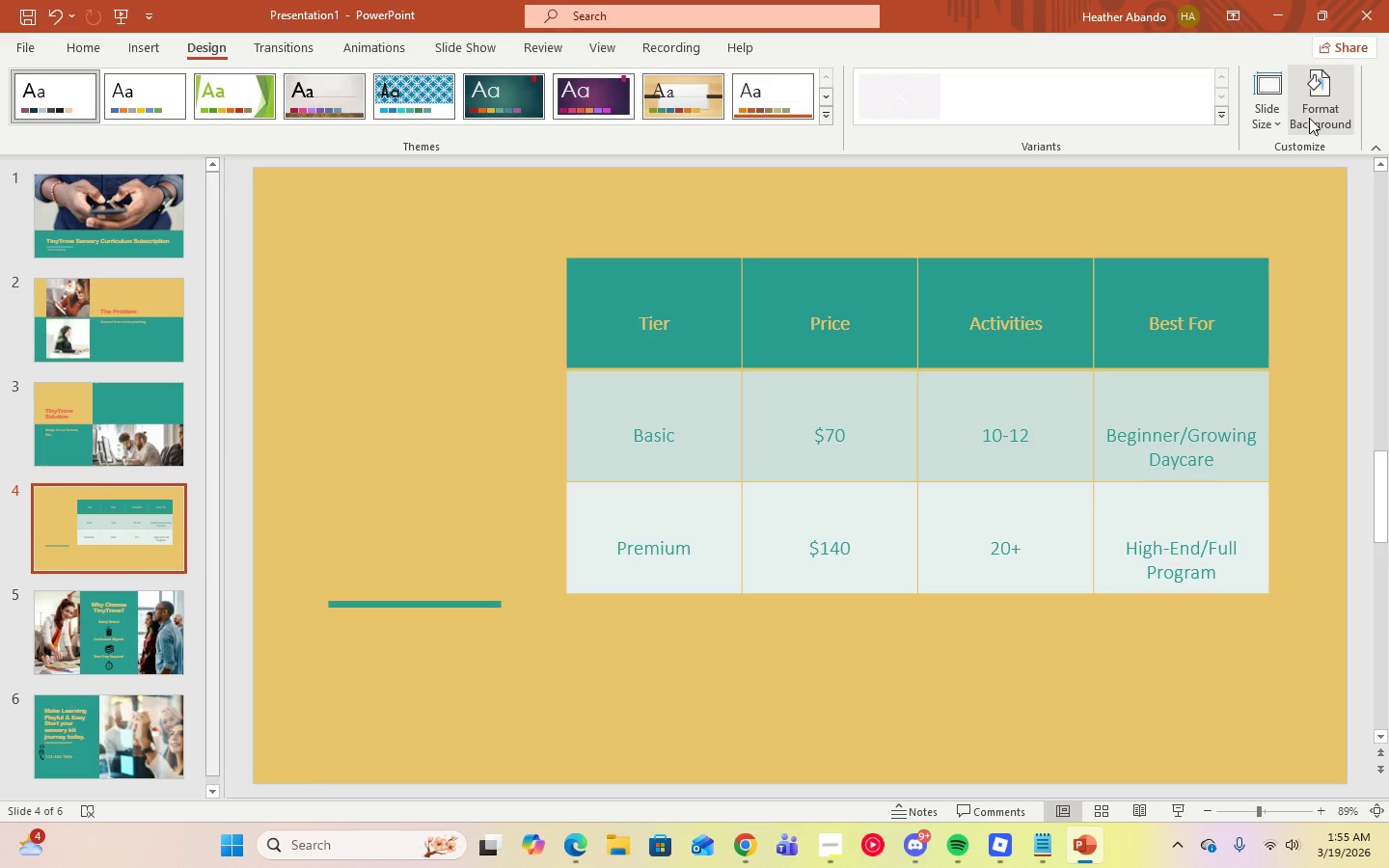 
left_click([1310, 118])
 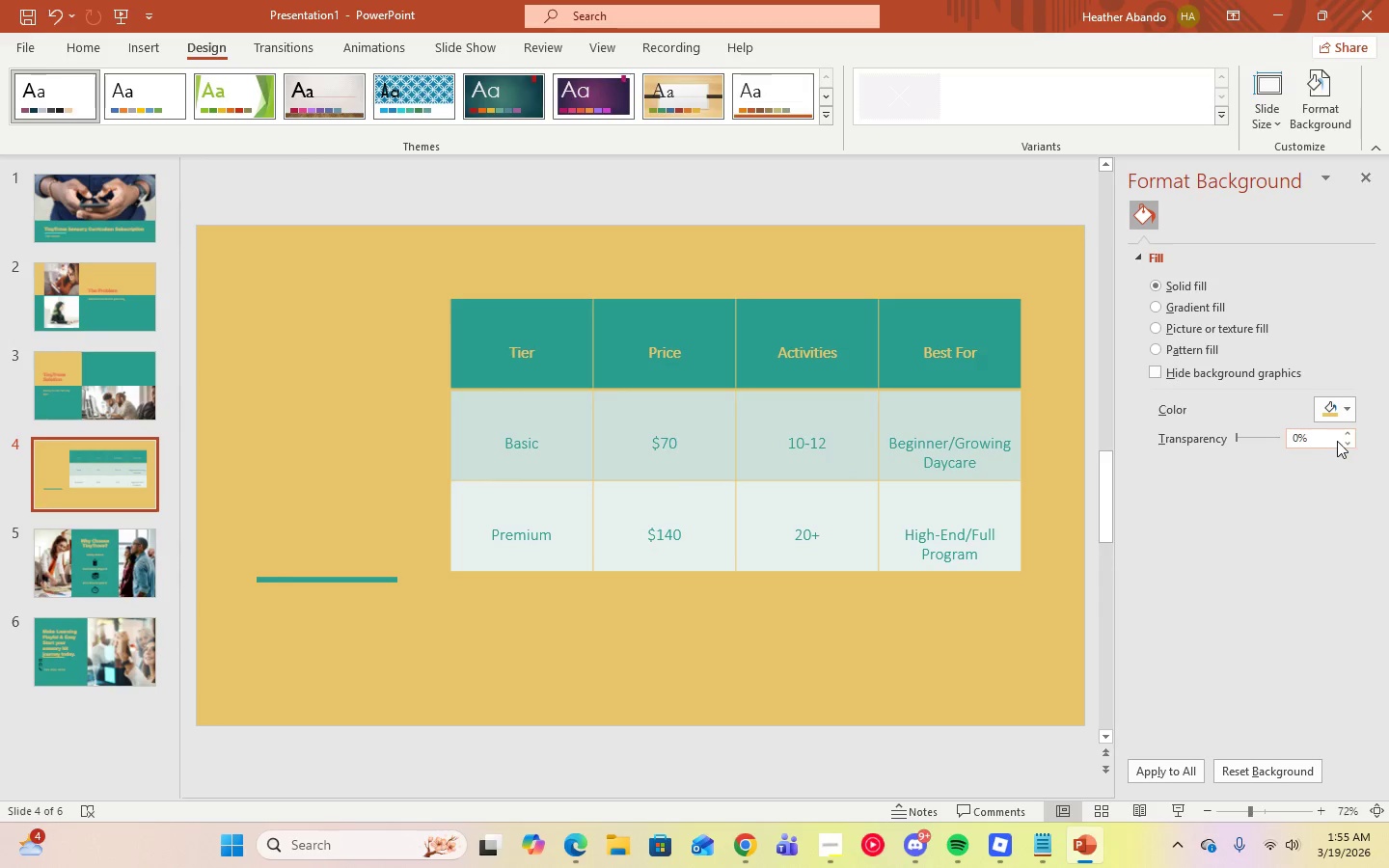 
left_click([1344, 415])
 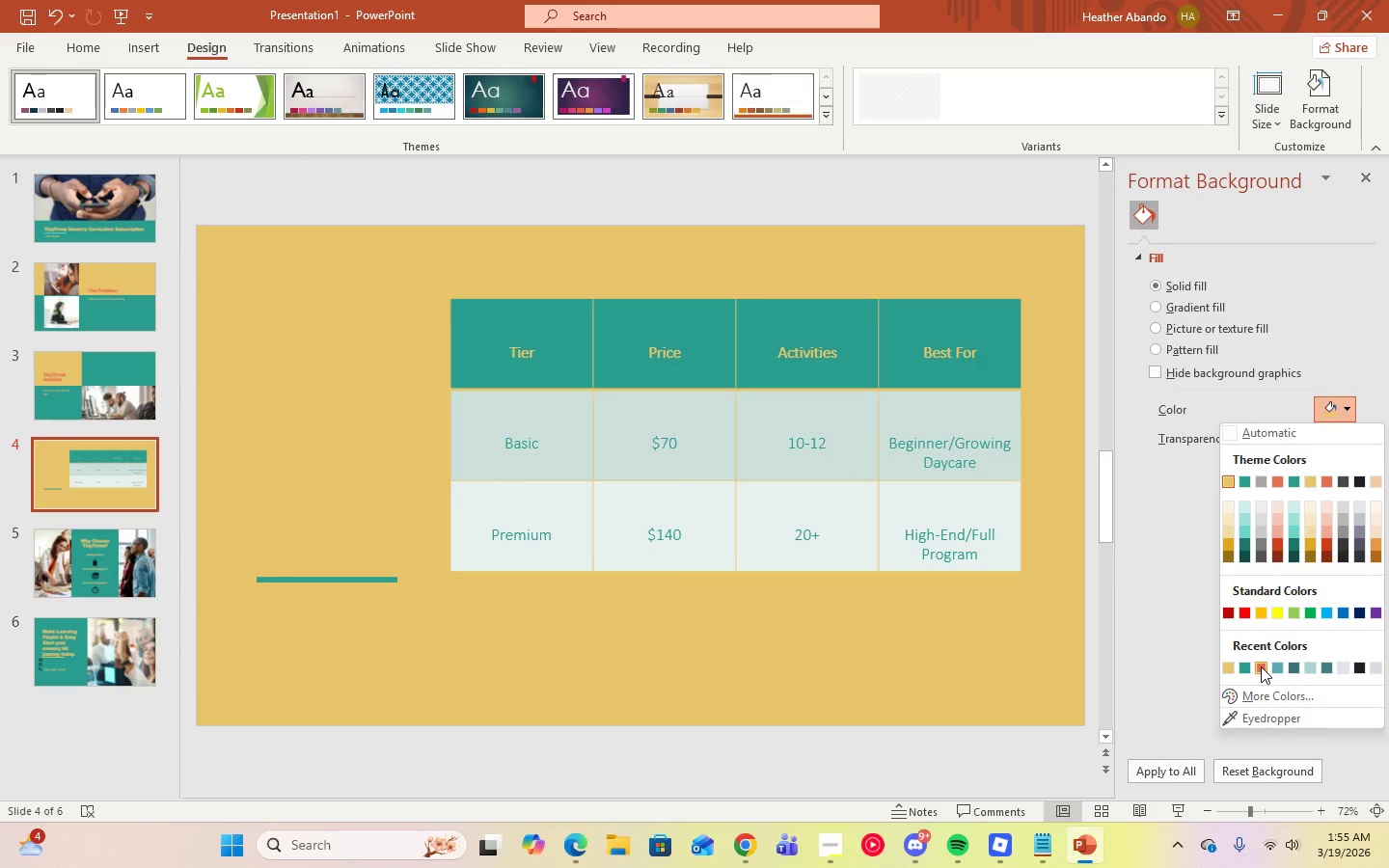 
left_click([1261, 666])
 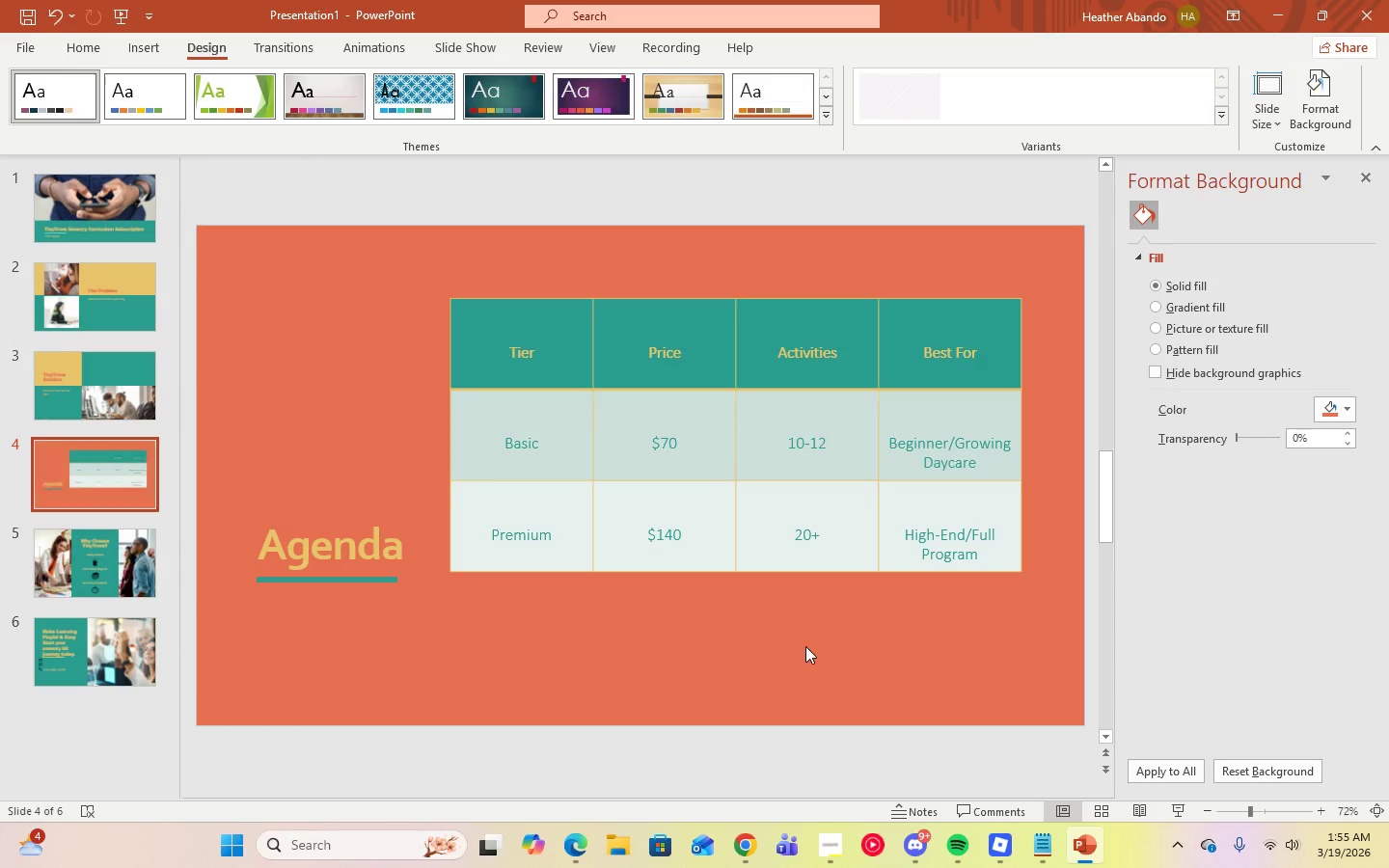 
left_click([805, 646])
 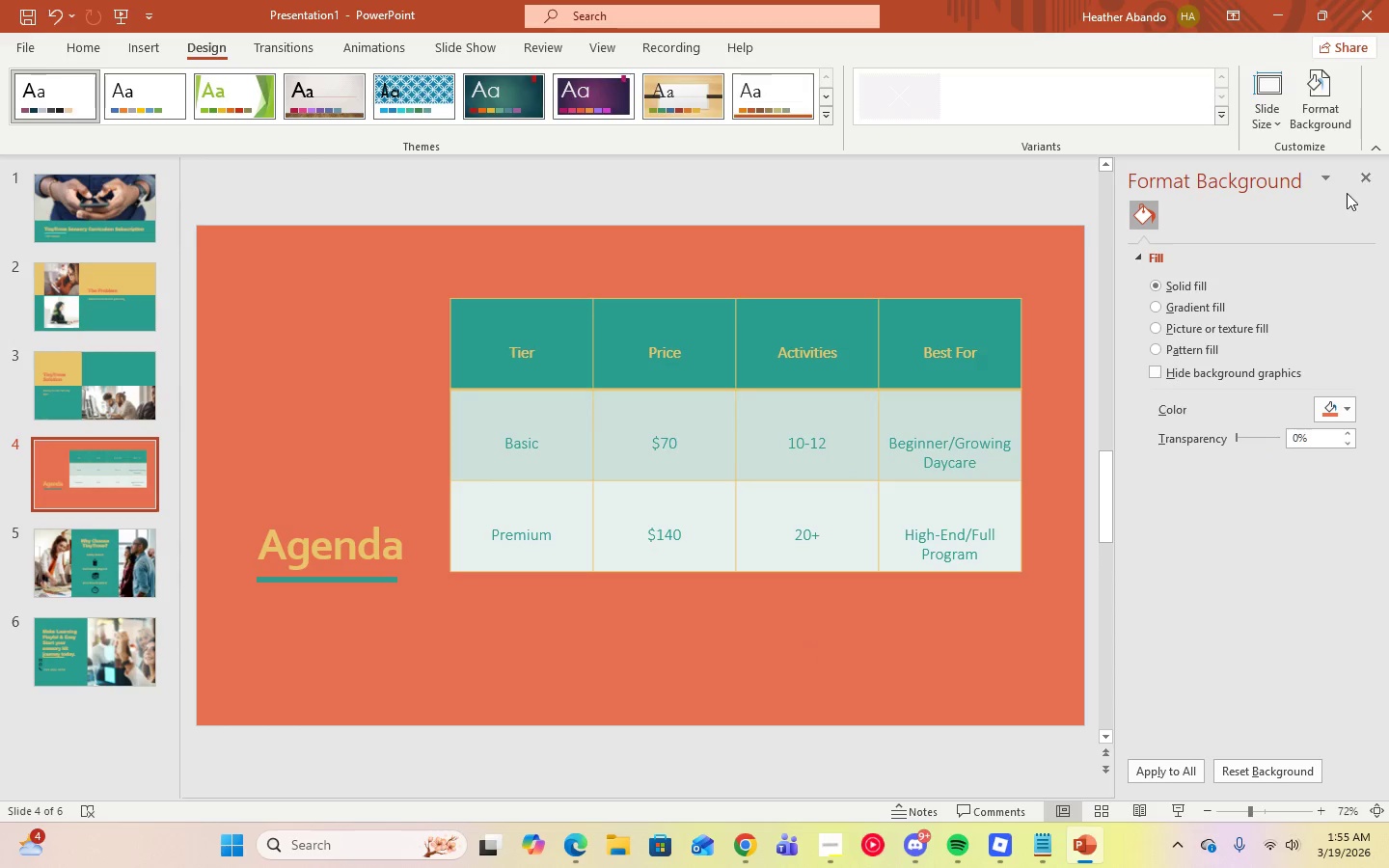 
left_click([1364, 180])
 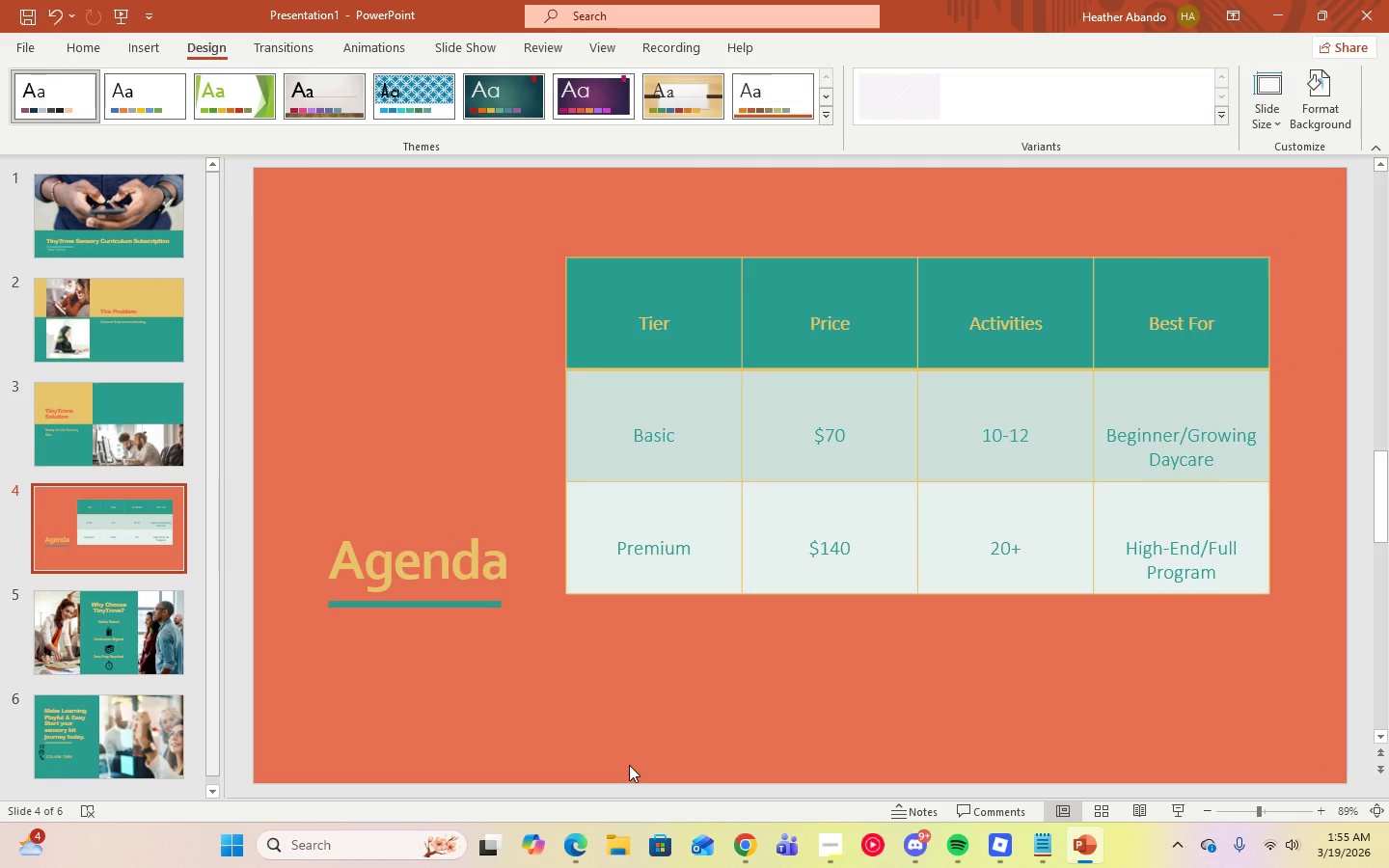 
left_click([667, 590])
 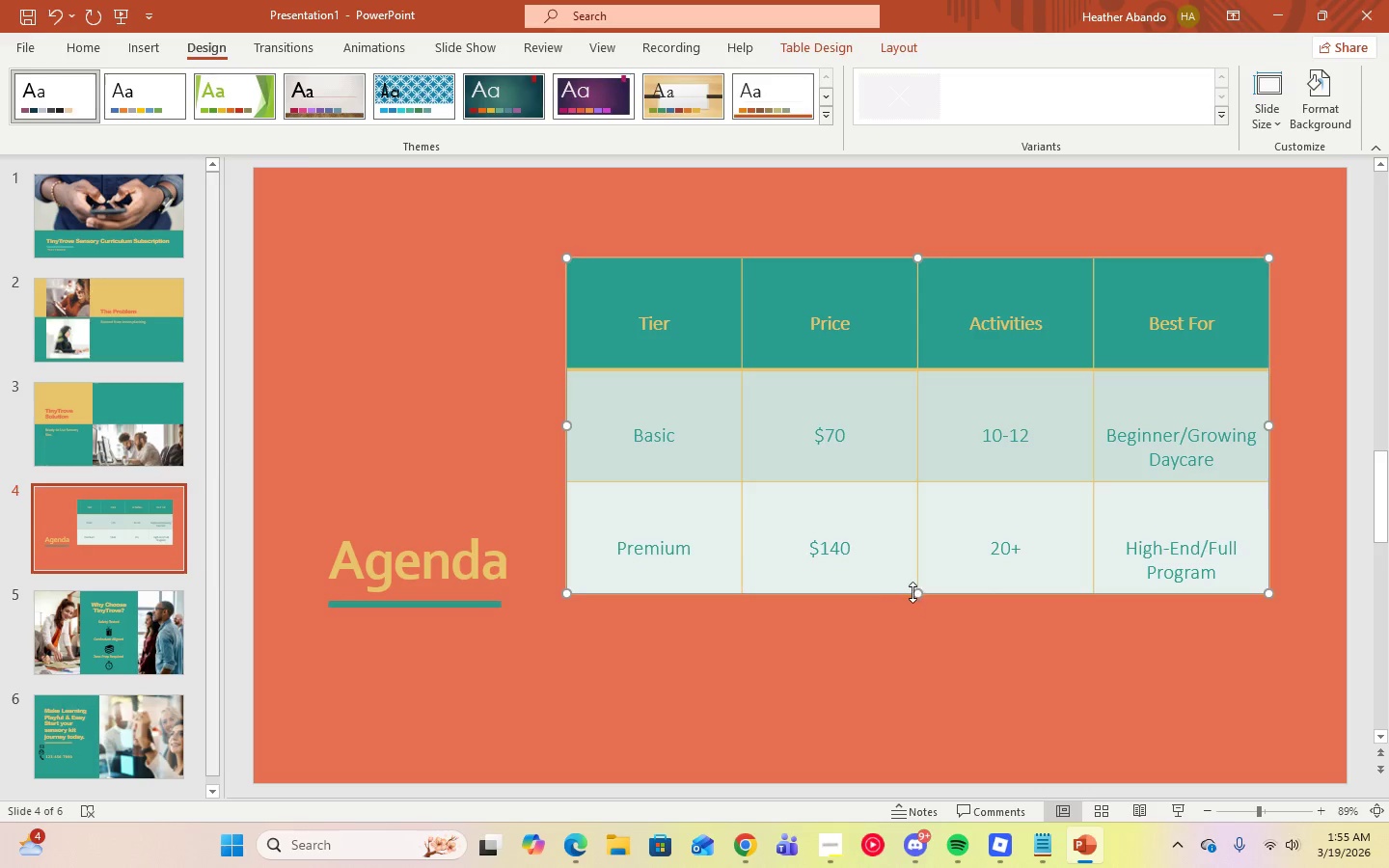 
left_click_drag(start_coordinate=[917, 594], to_coordinate=[914, 609])
 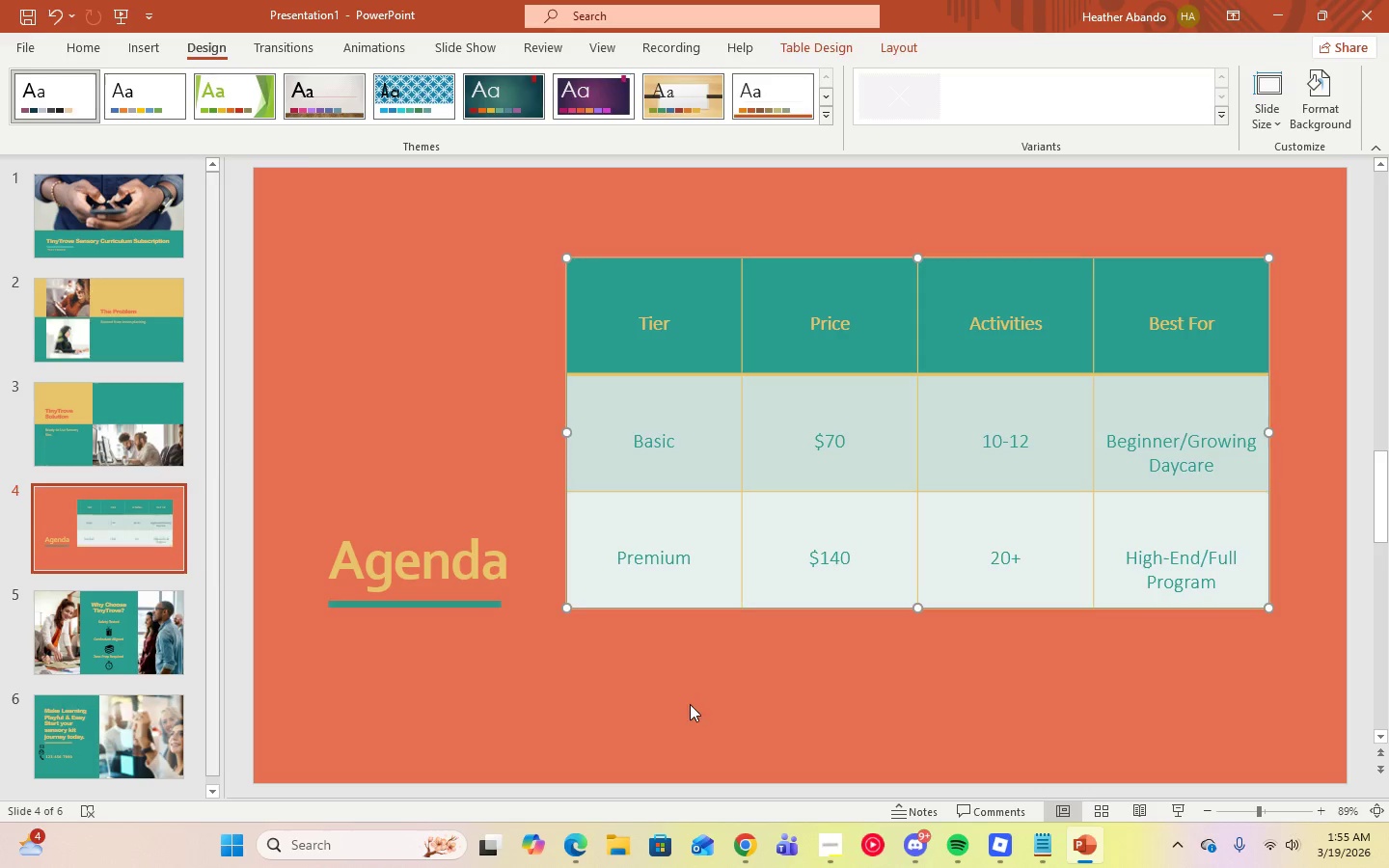 
left_click([690, 704])
 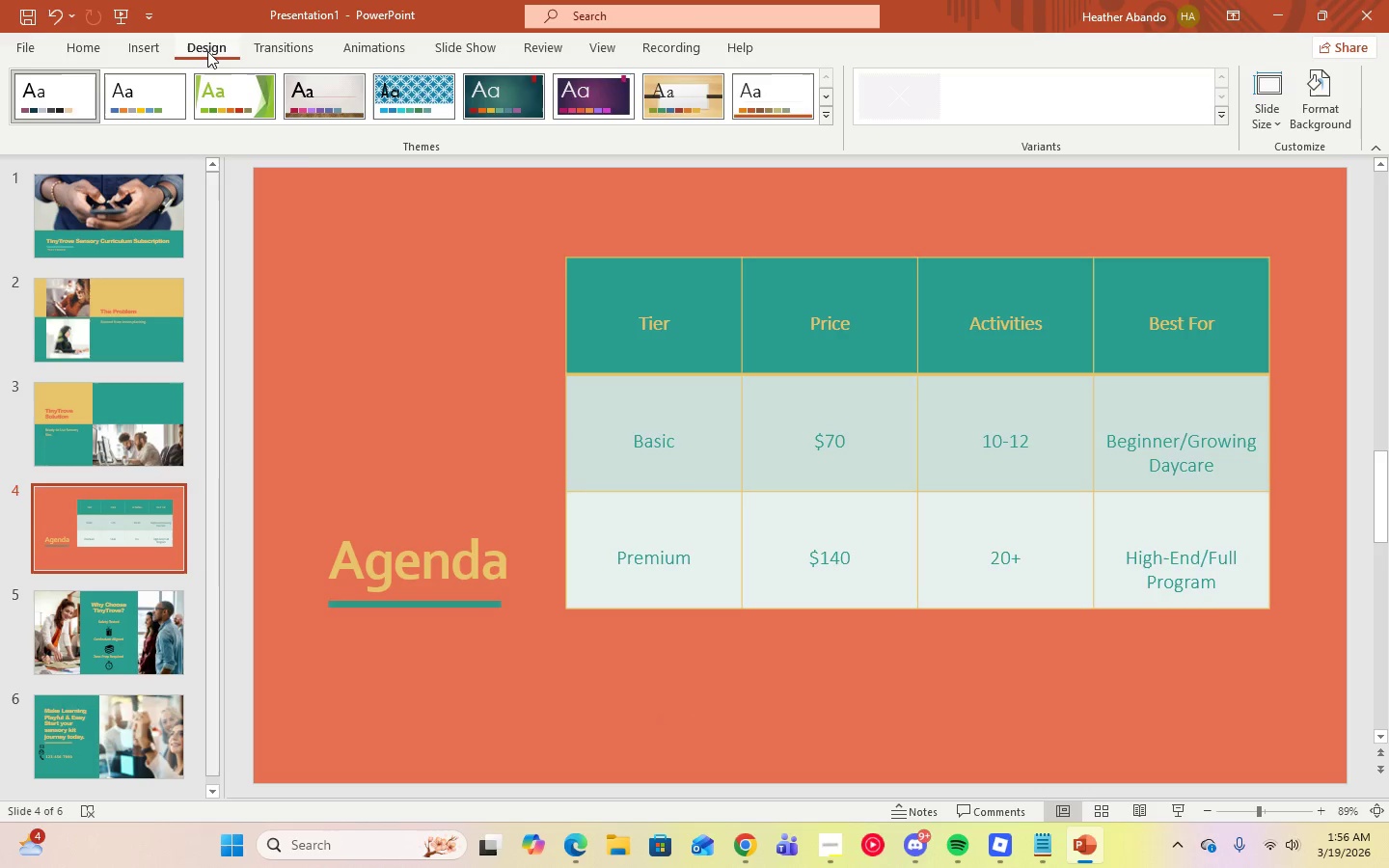 
wait(6.64)
 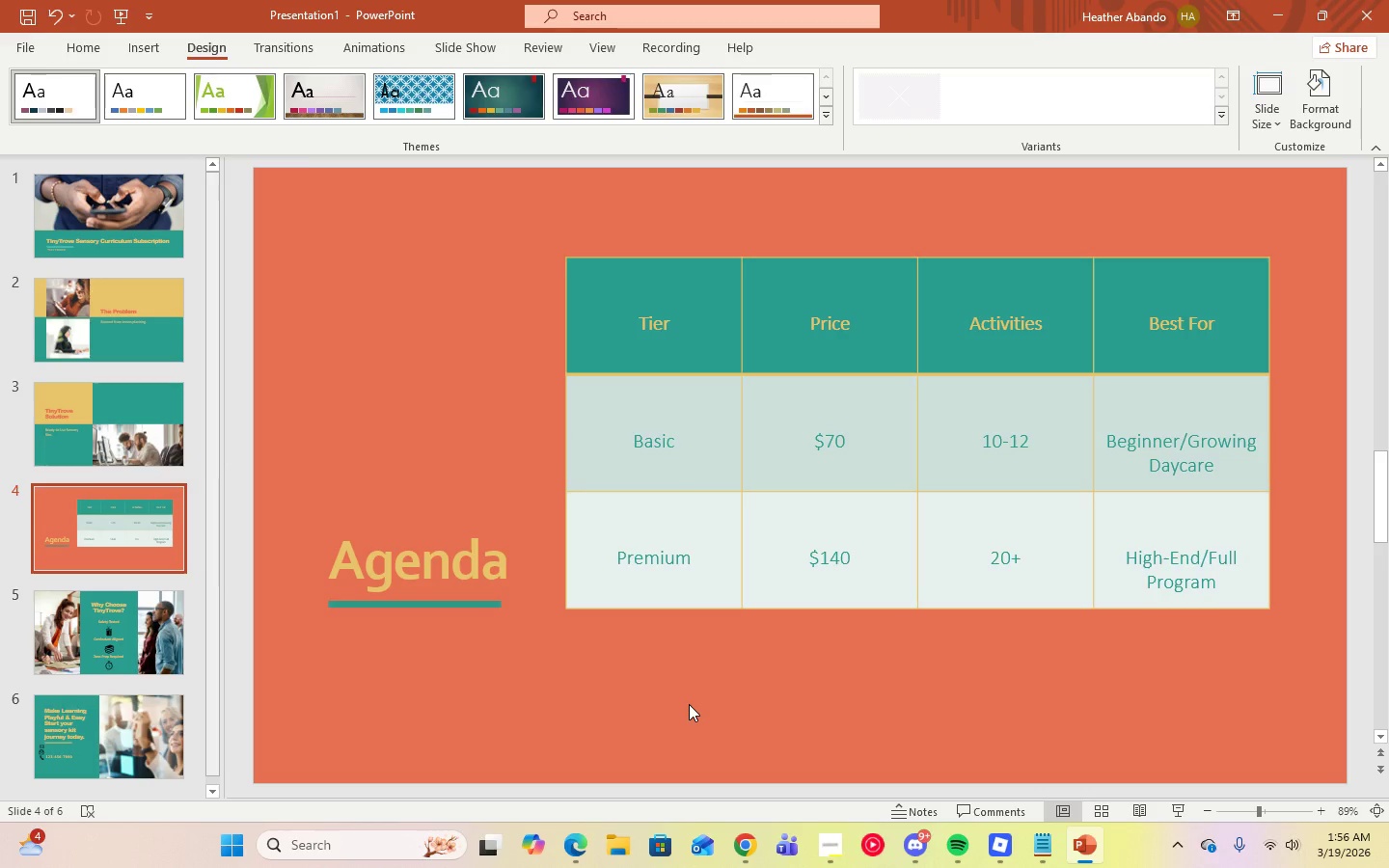 
left_click([1219, 124])
 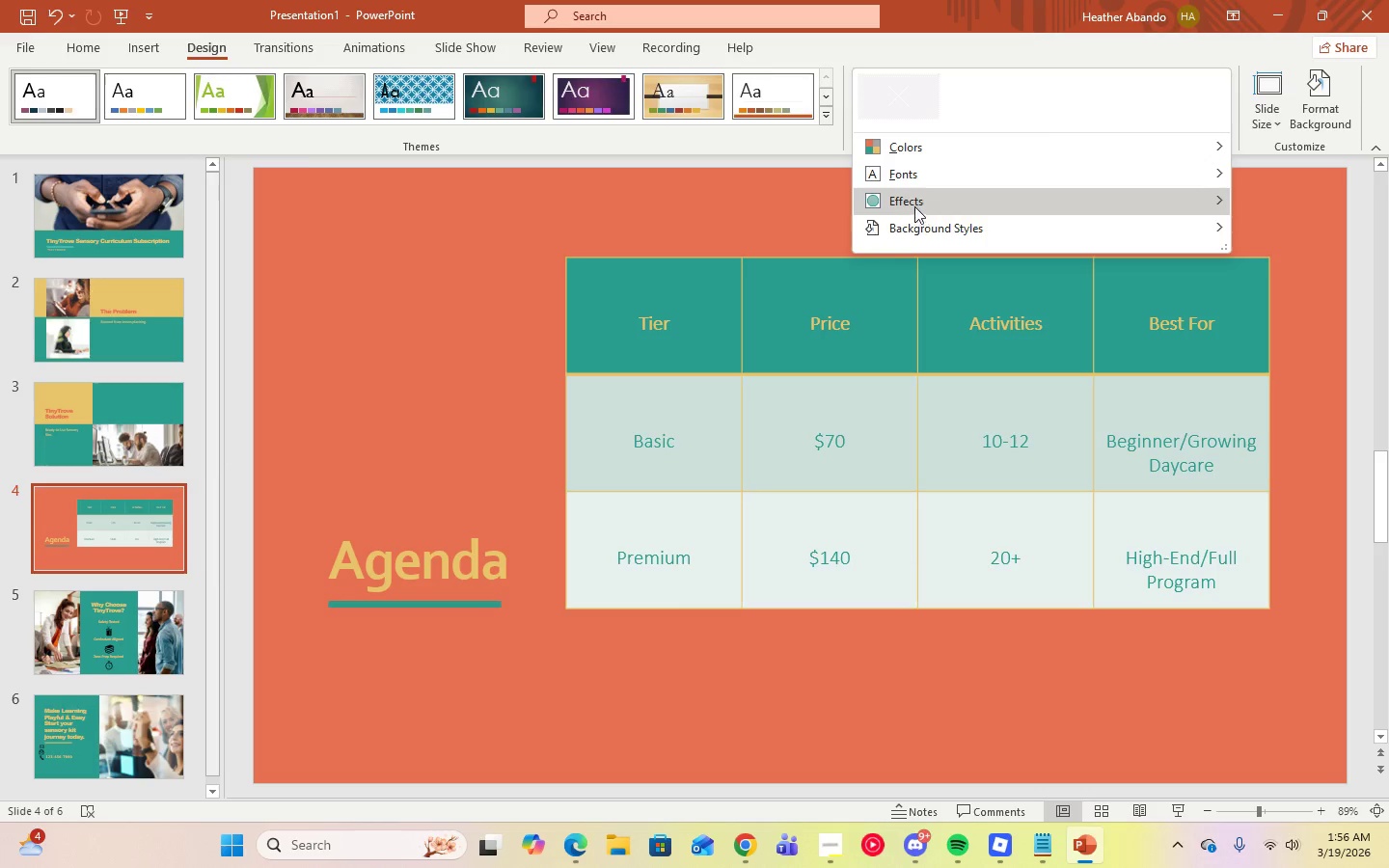 
mouse_move([885, 162])
 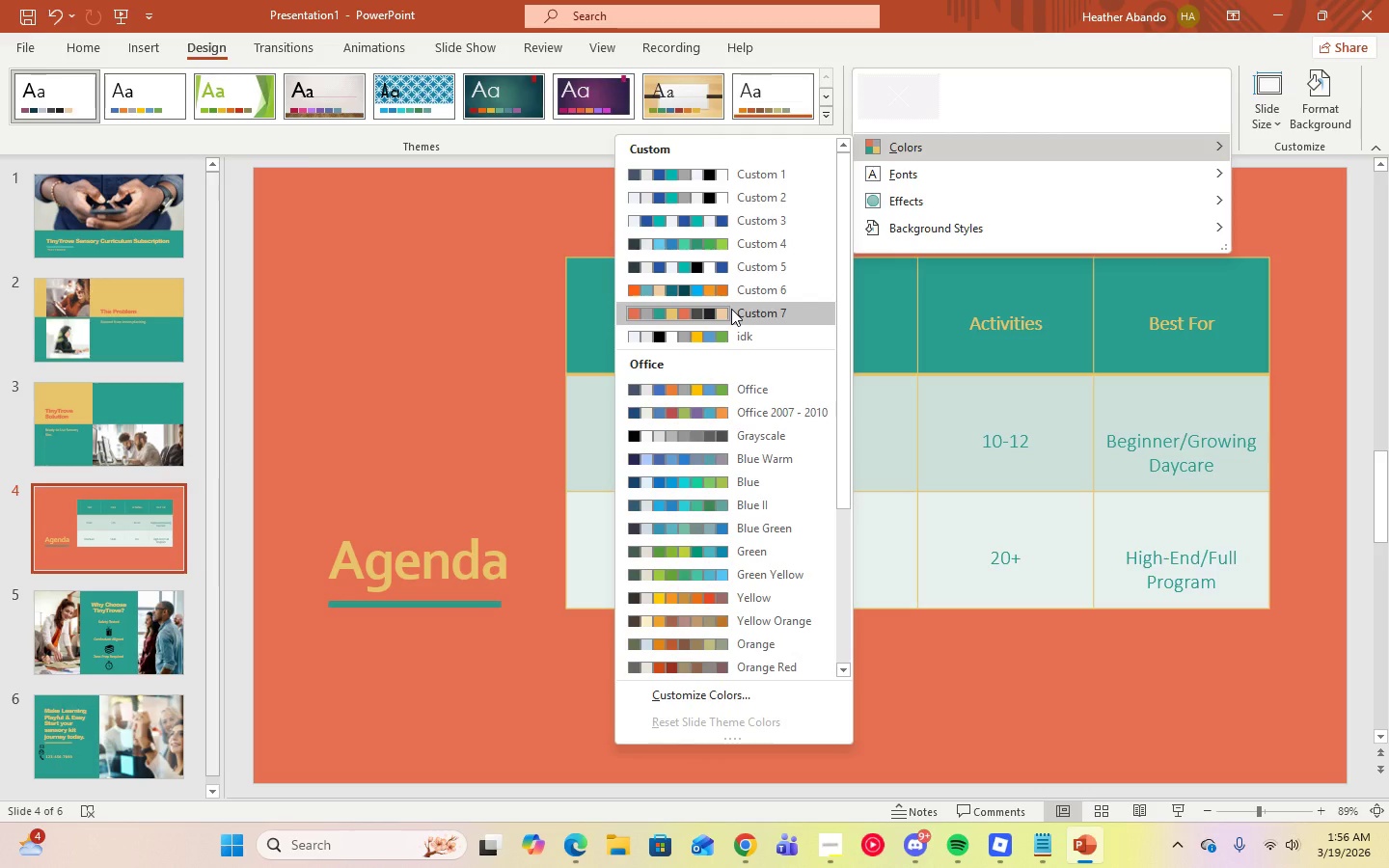 
left_click([731, 309])
 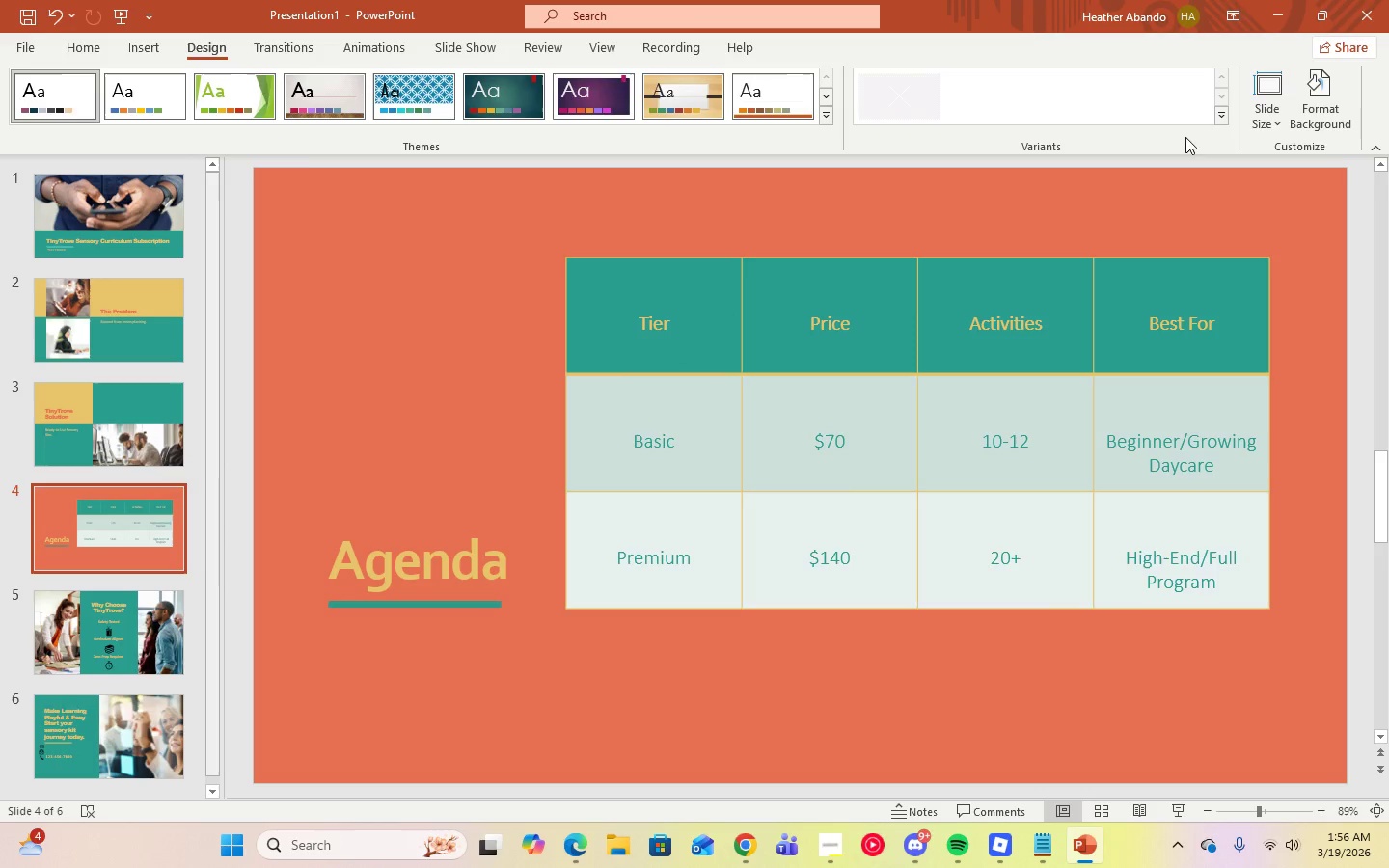 
left_click([1220, 123])
 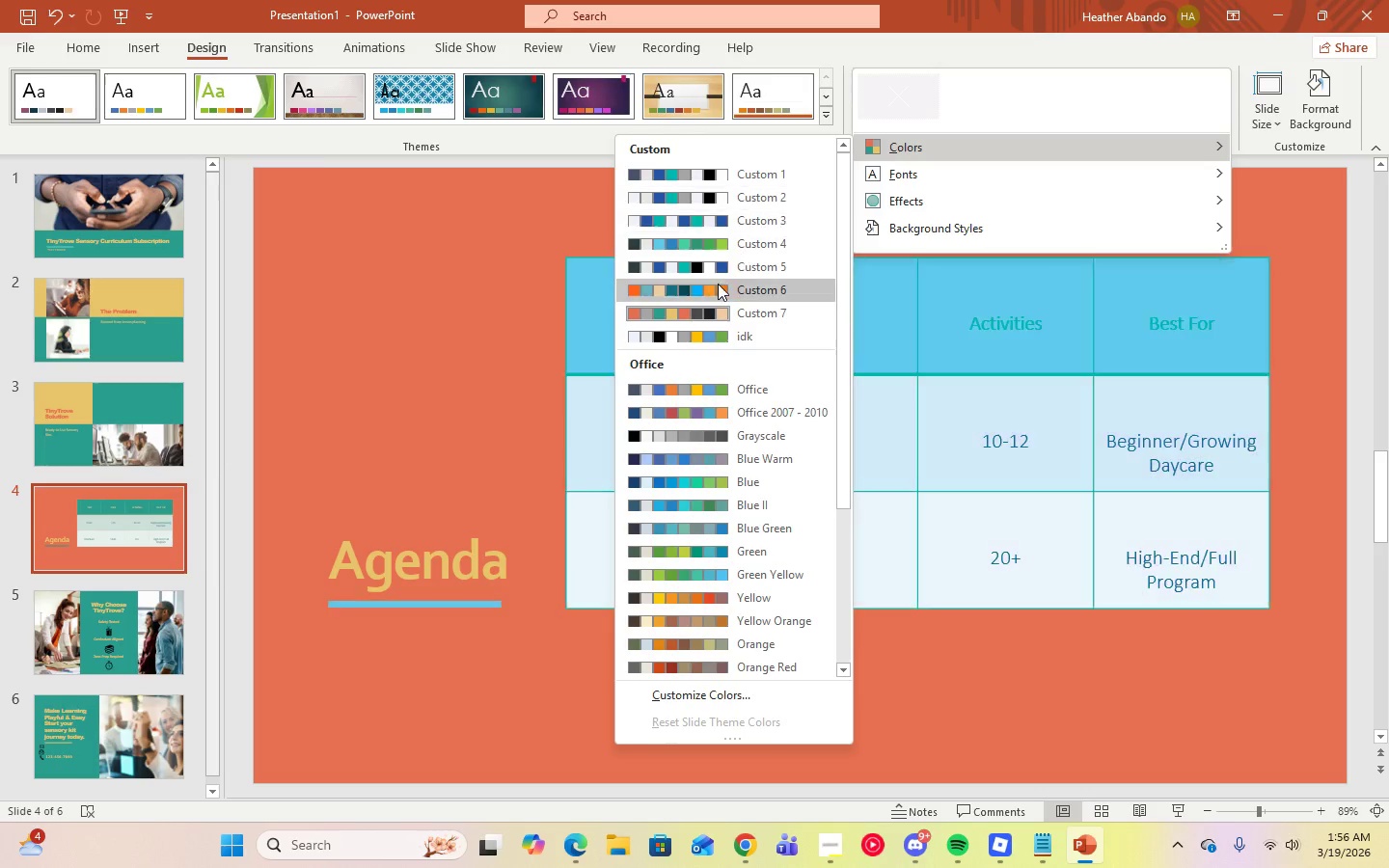 
right_click([718, 311])
 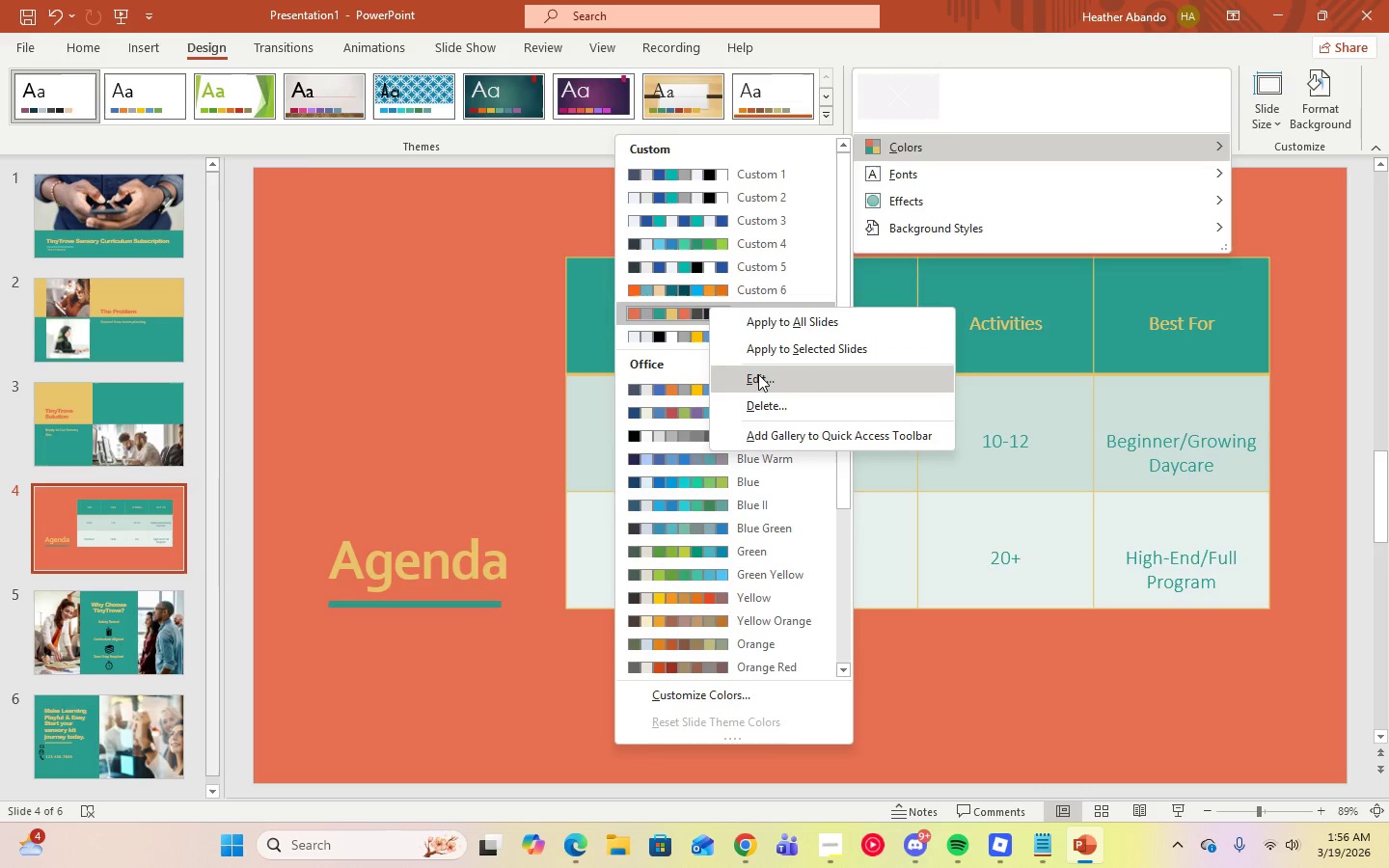 
left_click([758, 376])
 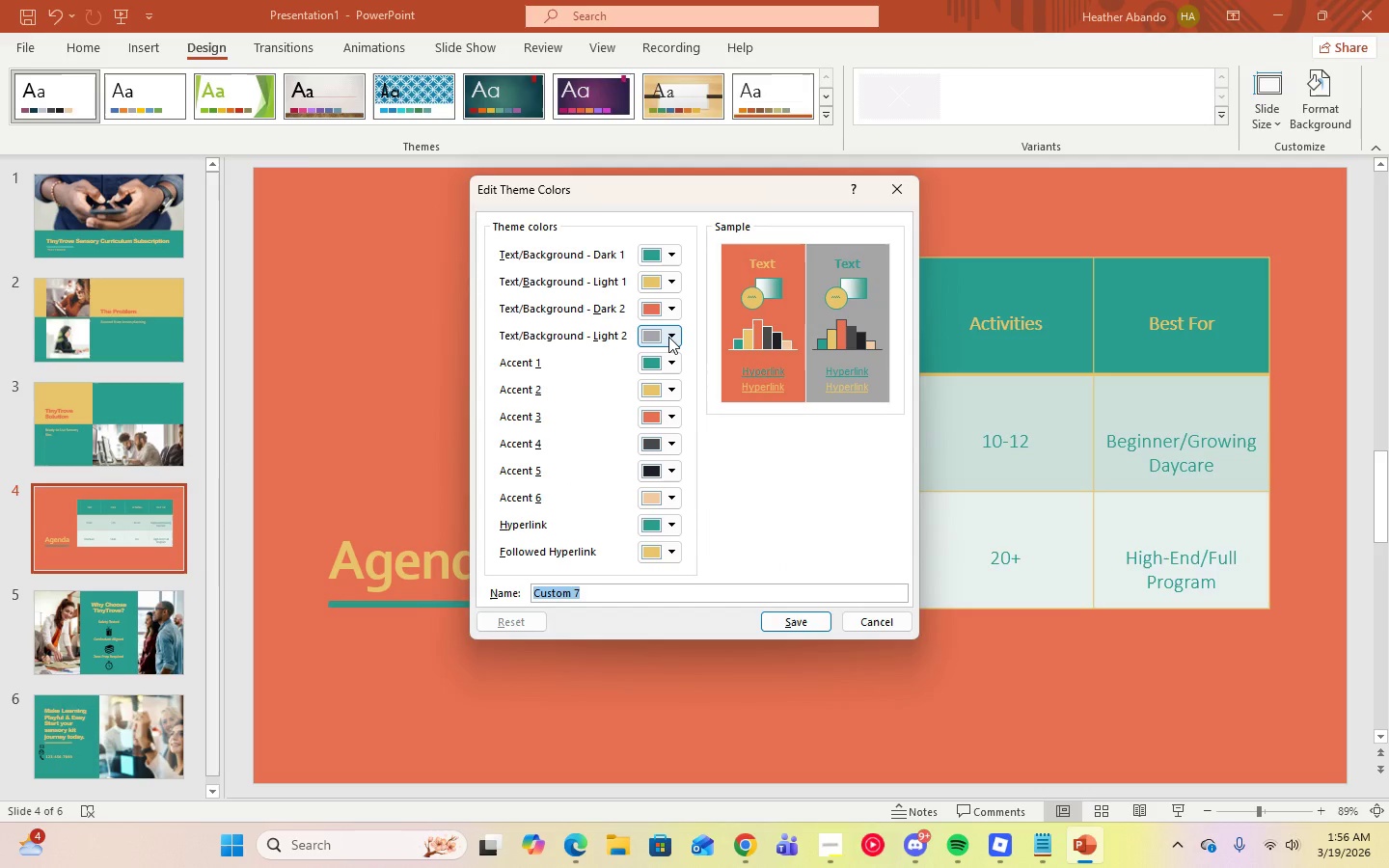 
wait(5.59)
 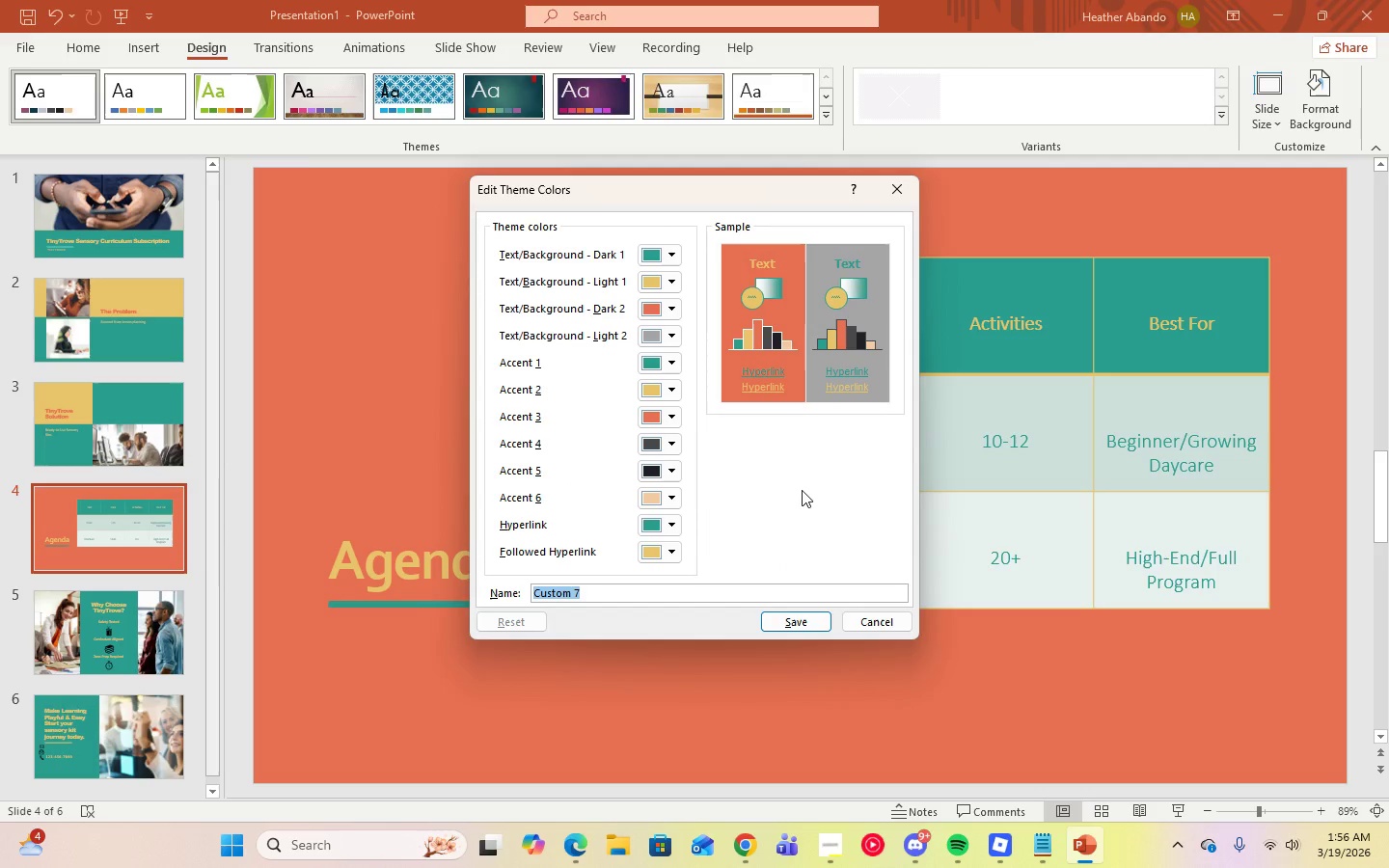 
left_click([668, 337])
 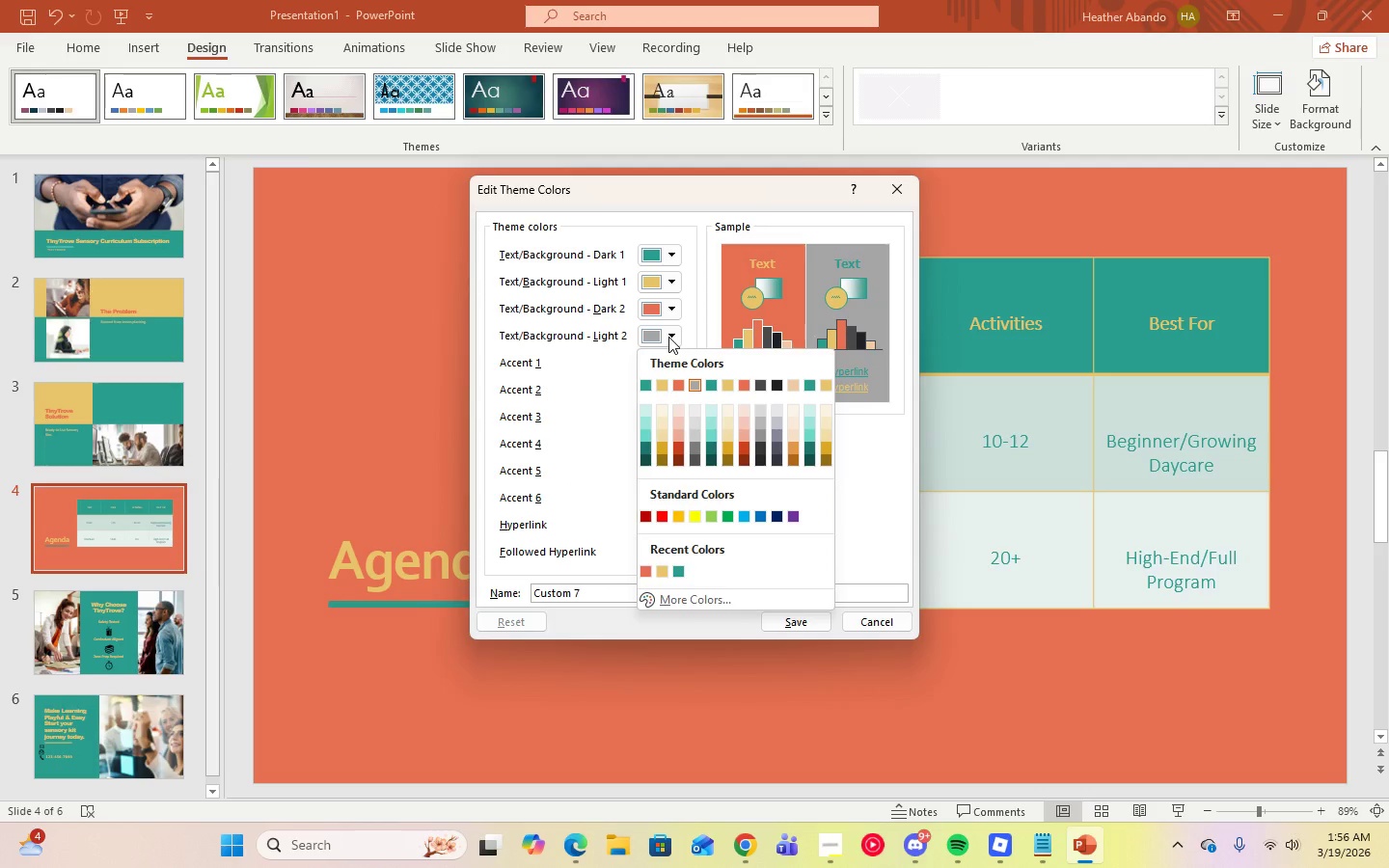 
left_click([668, 337])
 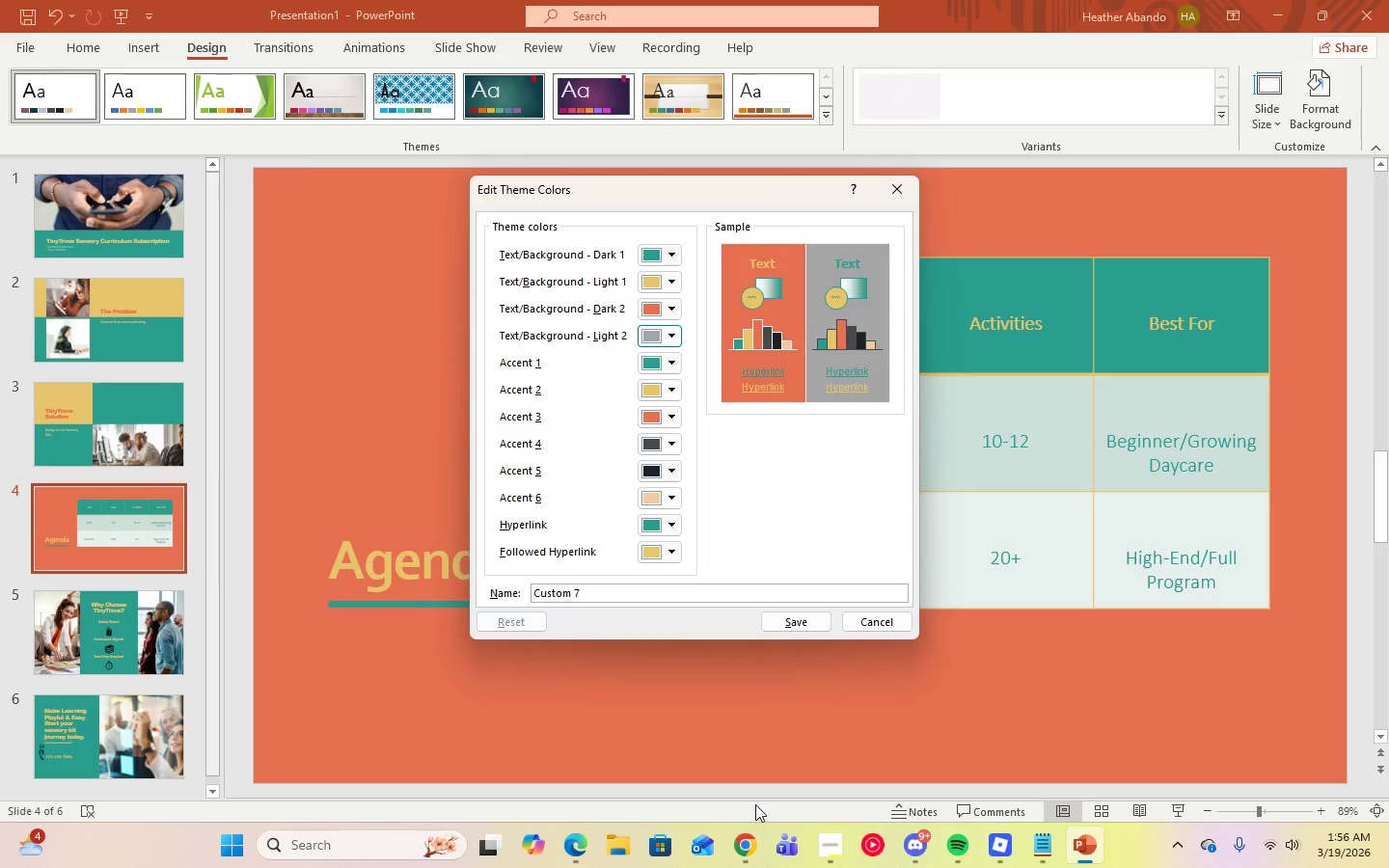 
left_click([749, 836])
 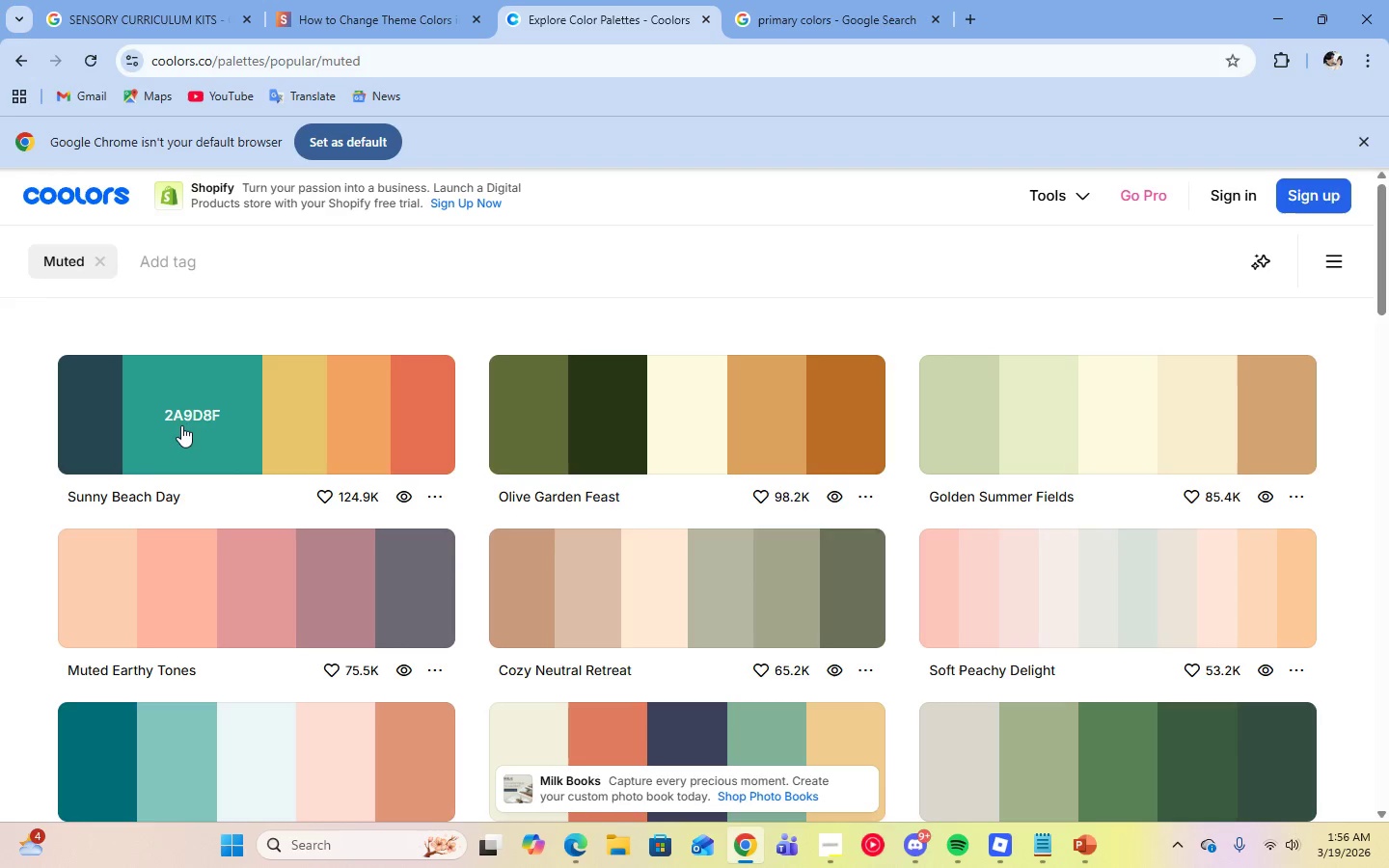 
left_click([181, 423])
 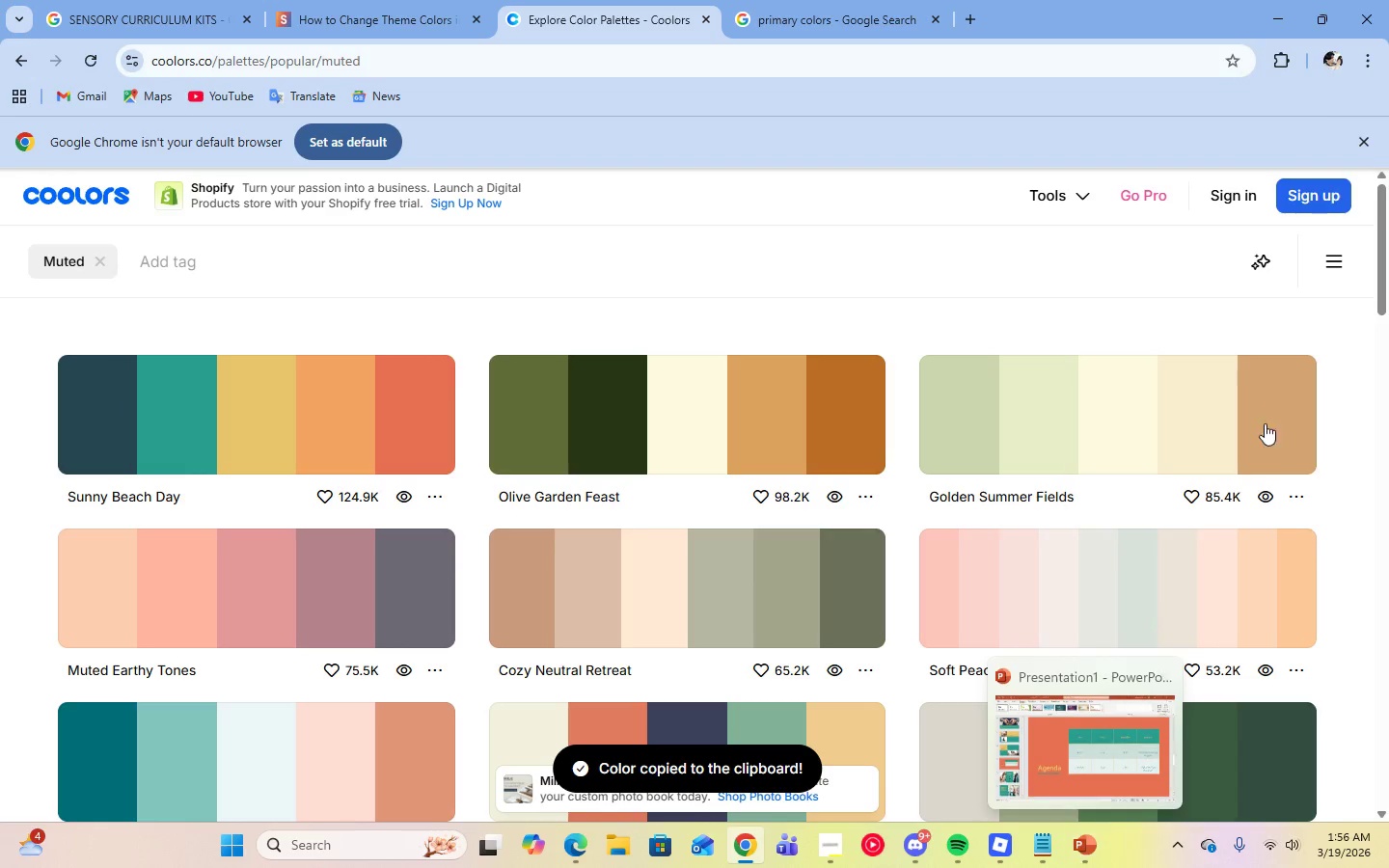 
left_click([1286, 24])
 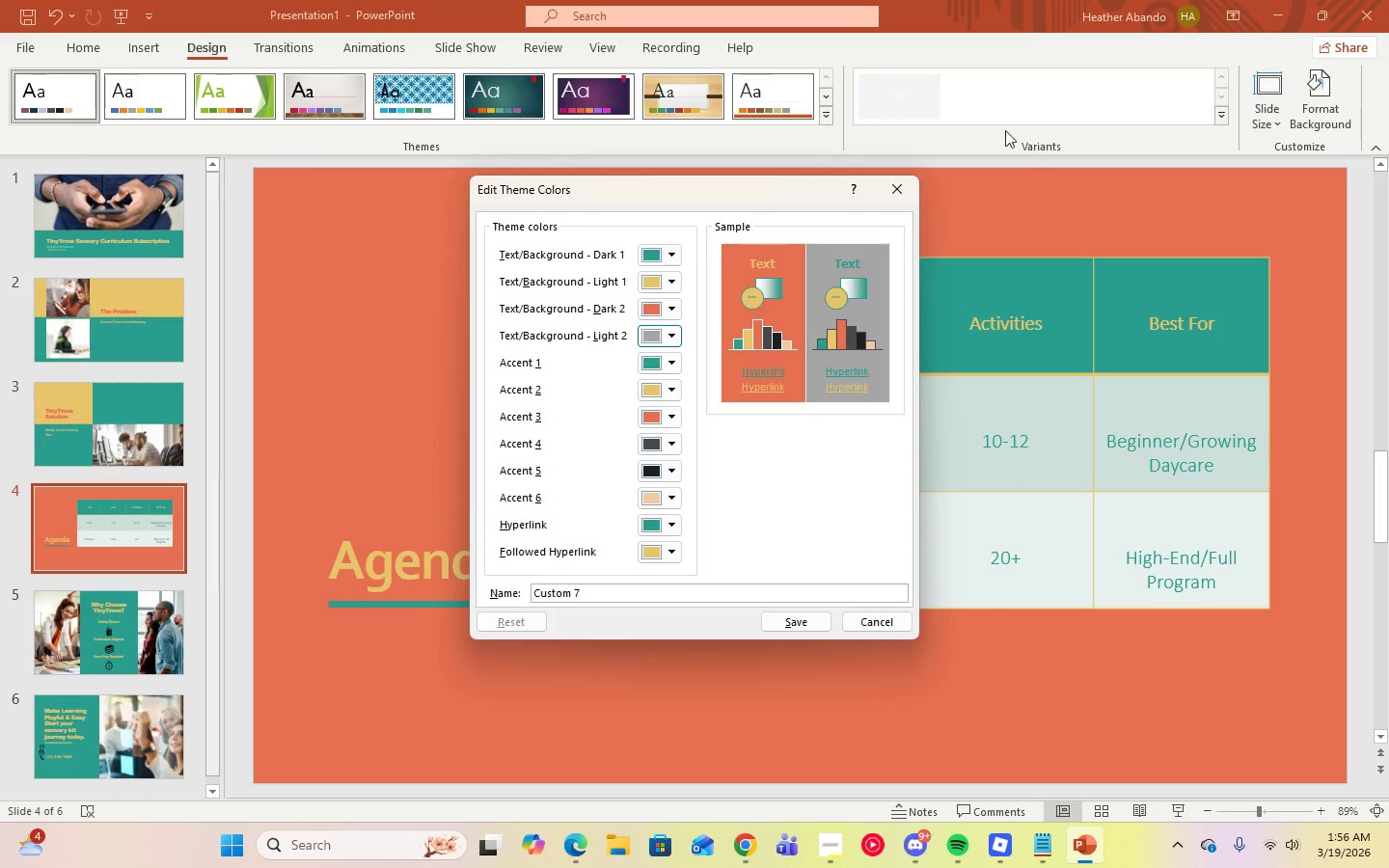 
left_click([900, 191])
 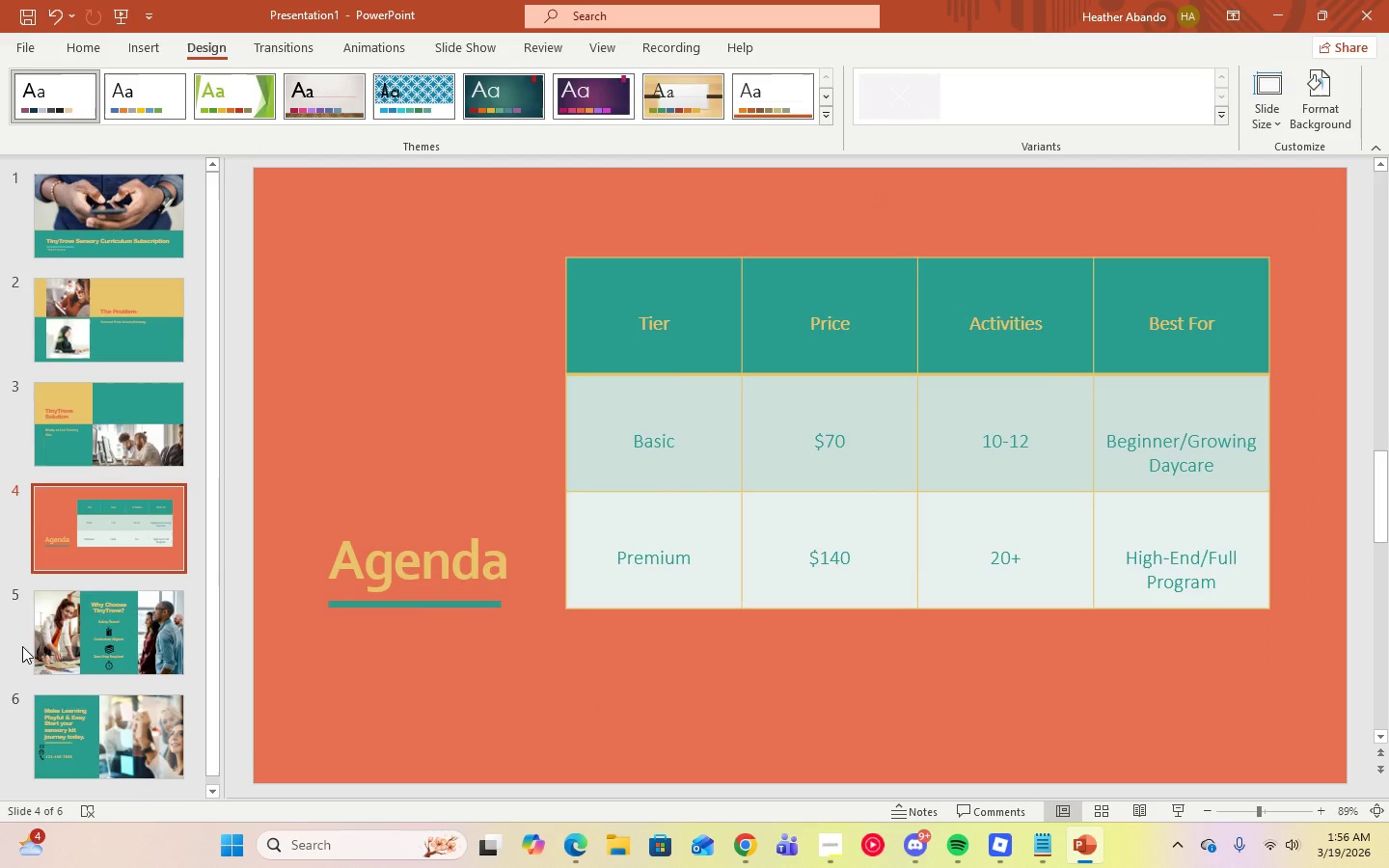 
left_click([50, 643])
 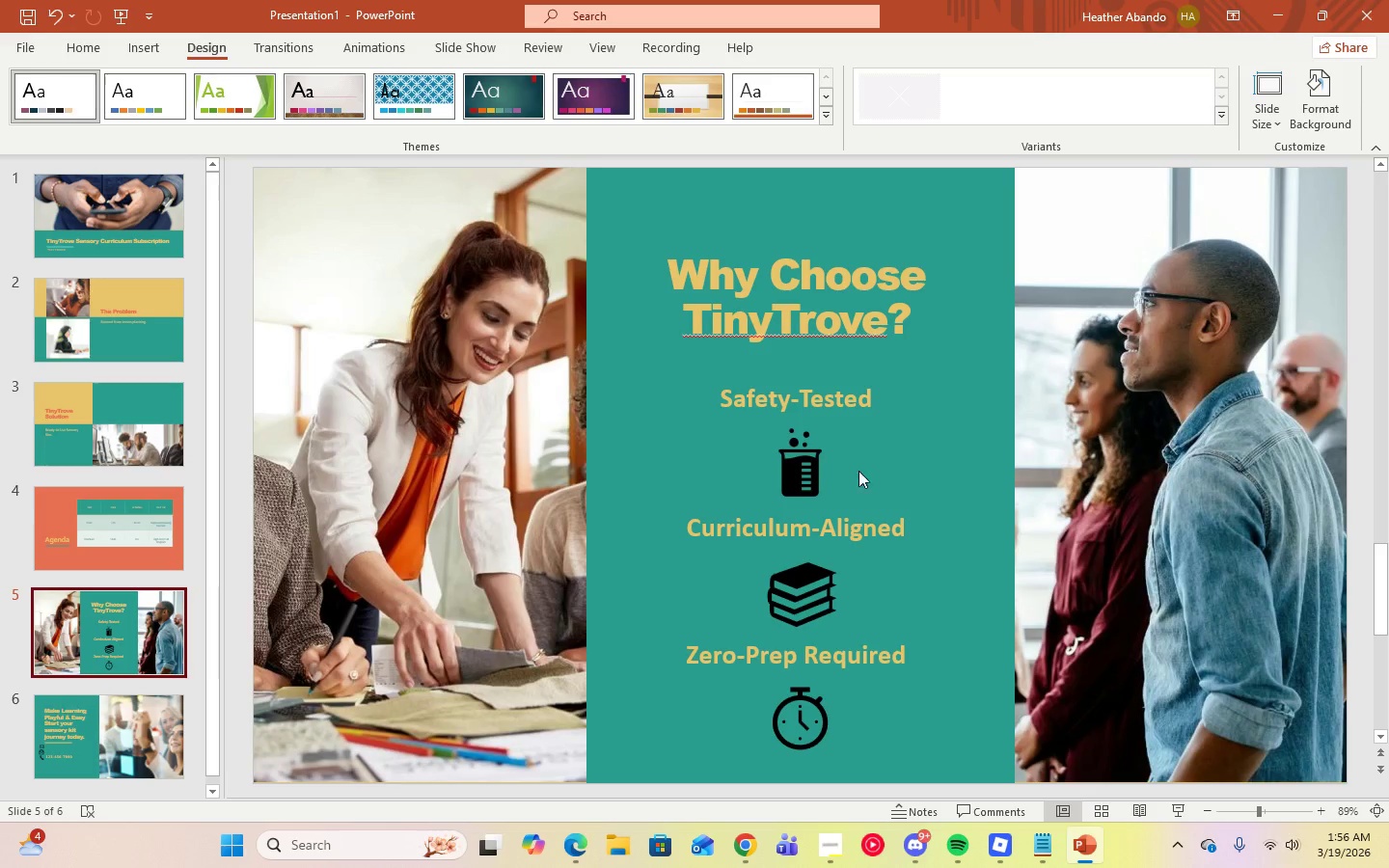 
left_click([803, 468])
 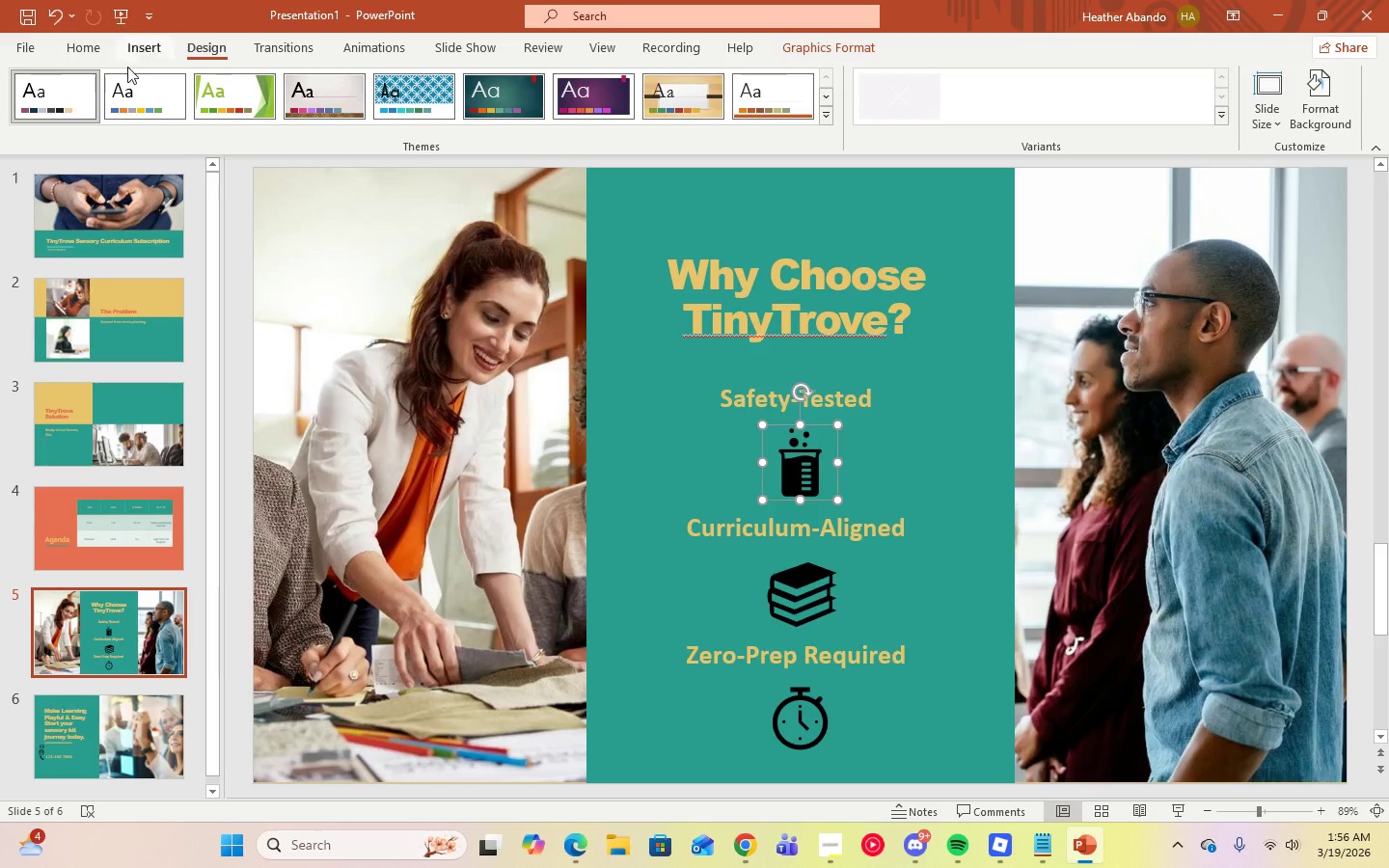 
left_click([86, 49])
 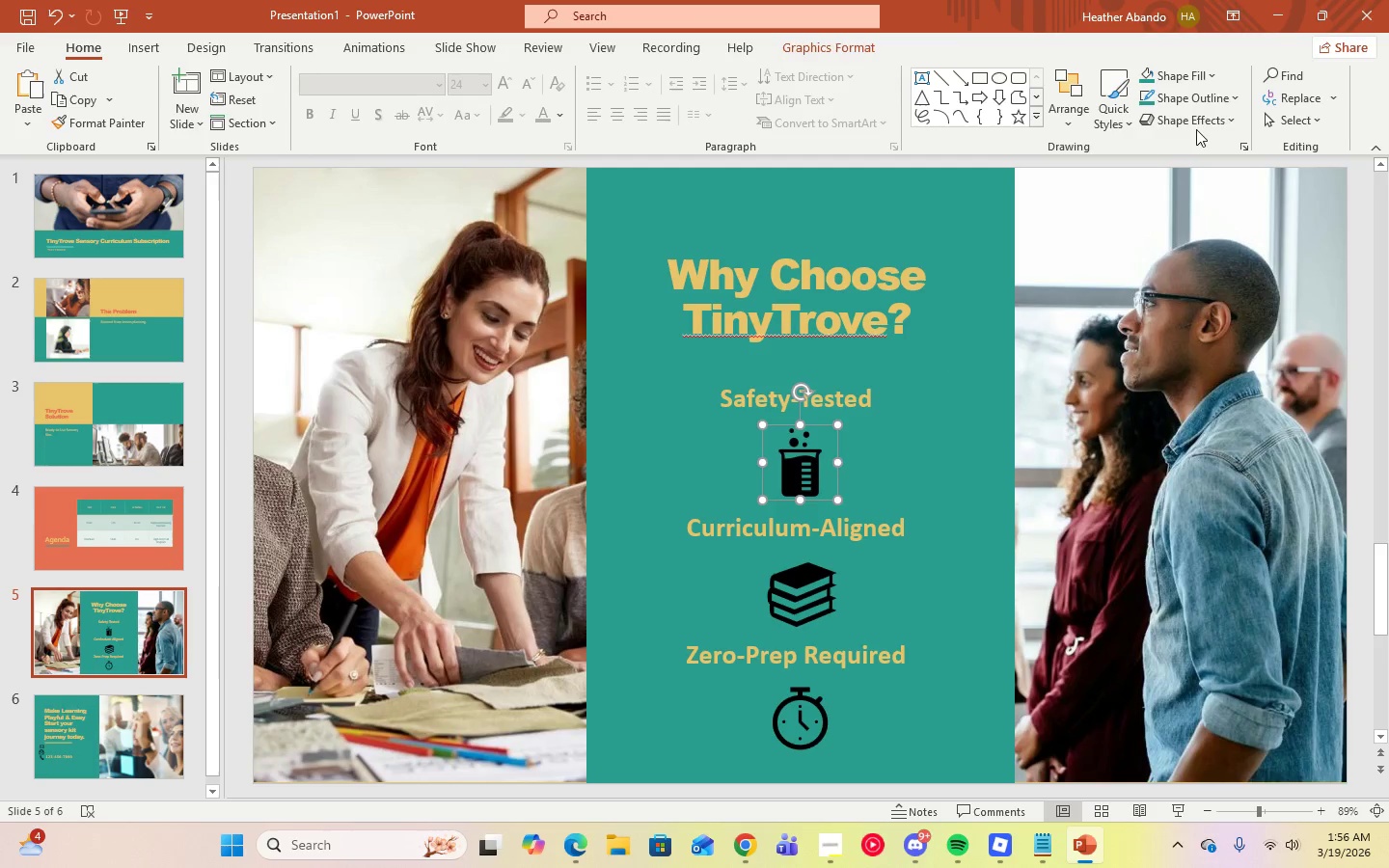 
left_click([1215, 83])
 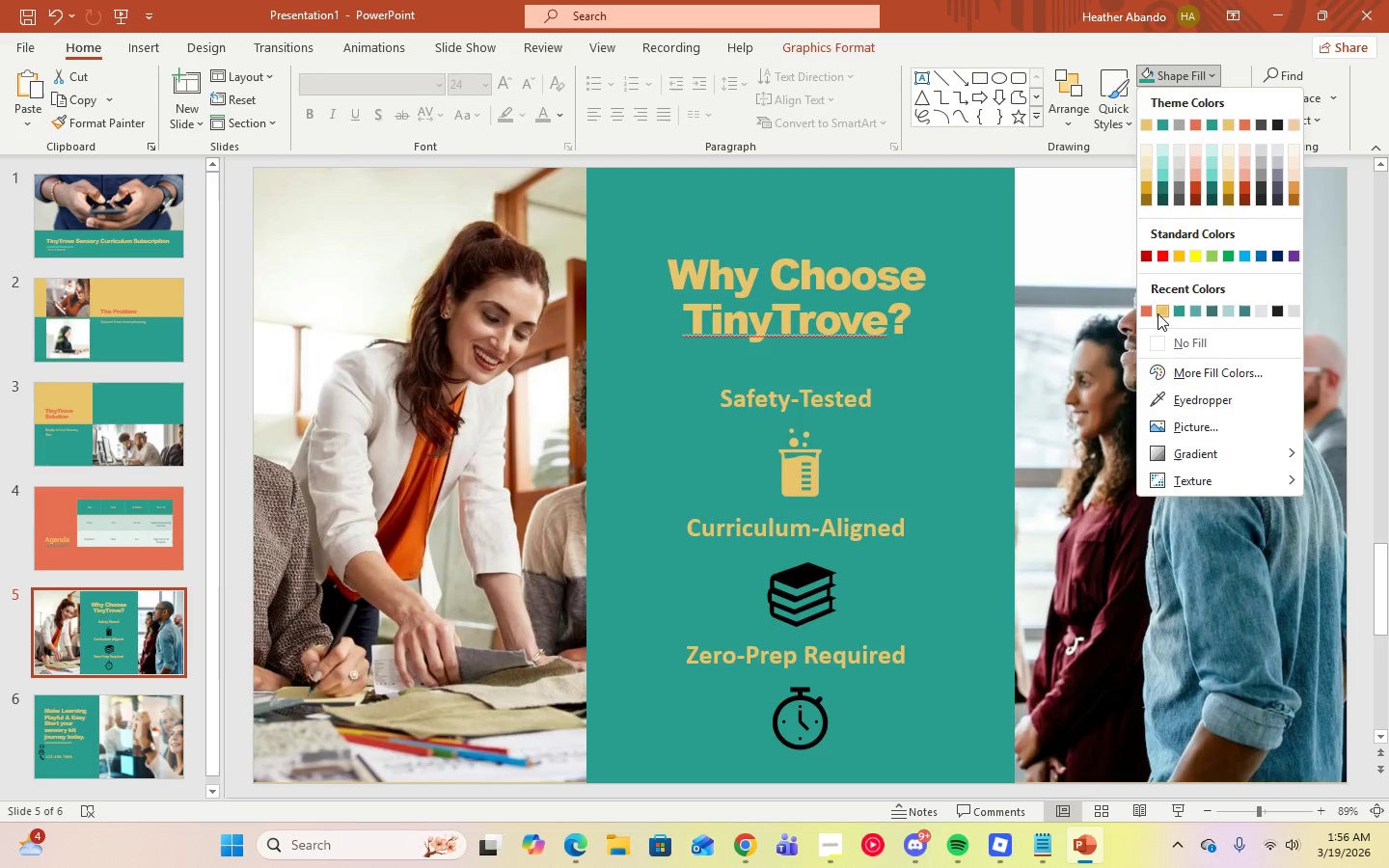 
left_click([1158, 313])
 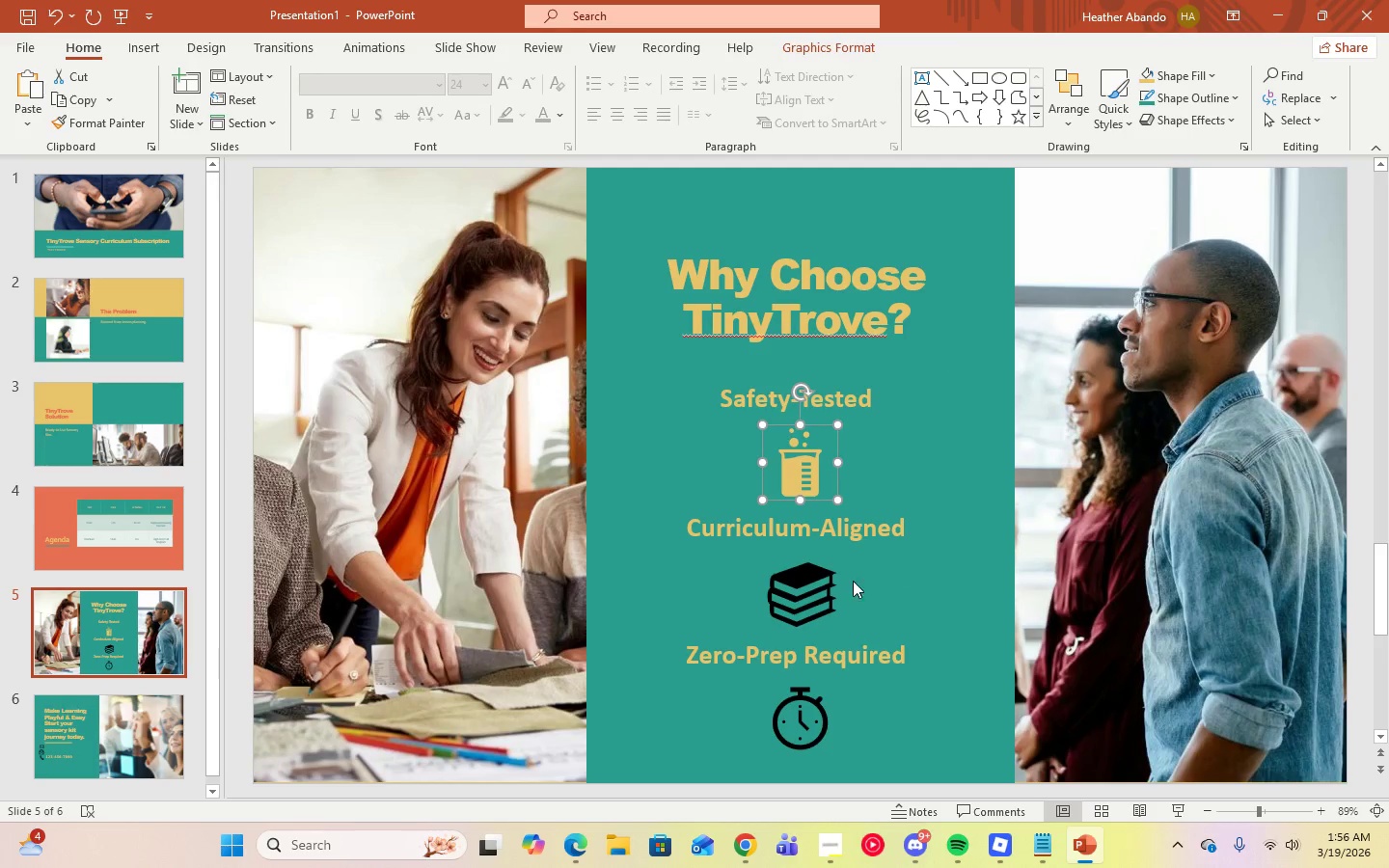 
left_click([796, 584])
 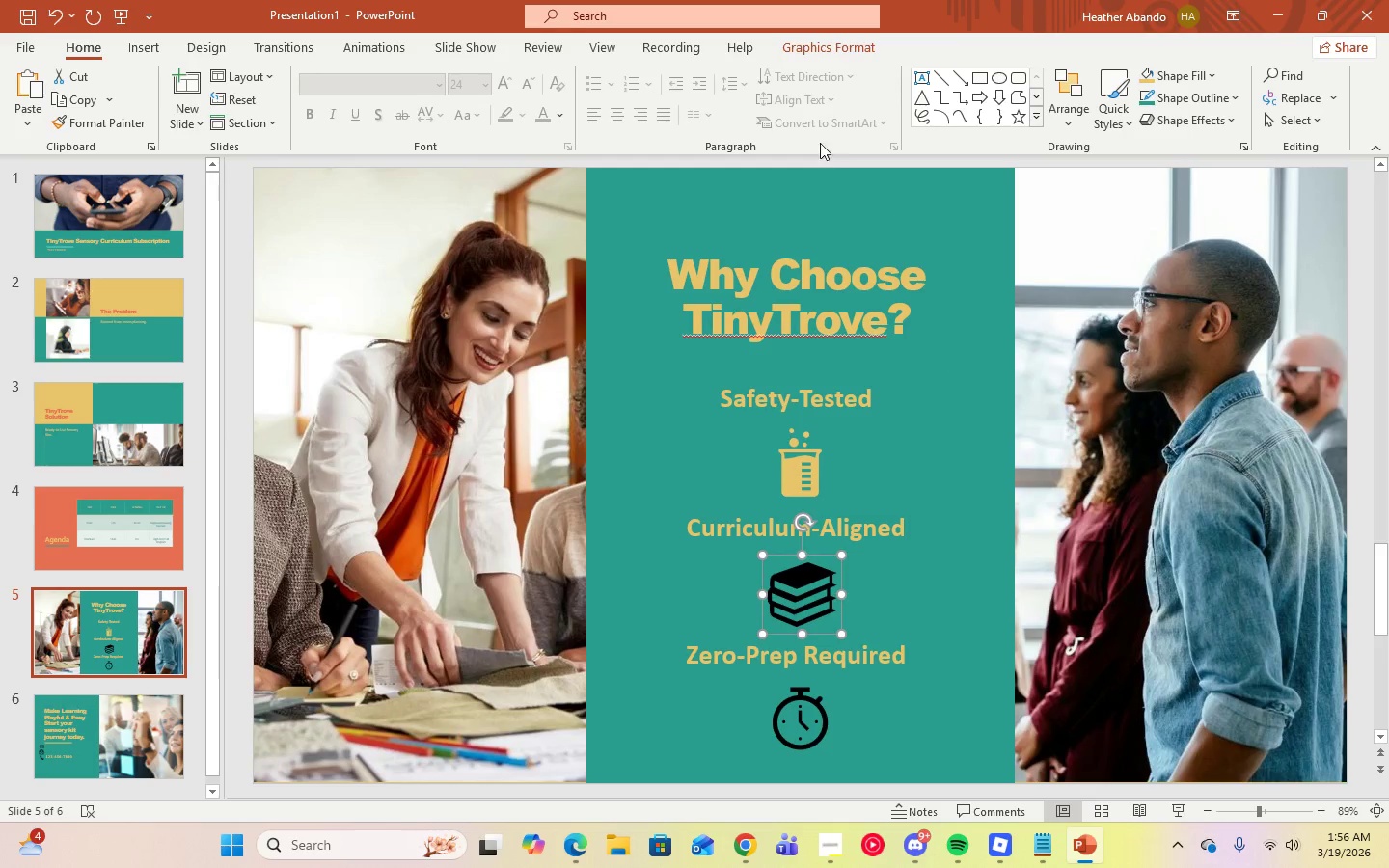 
left_click([880, 220])
 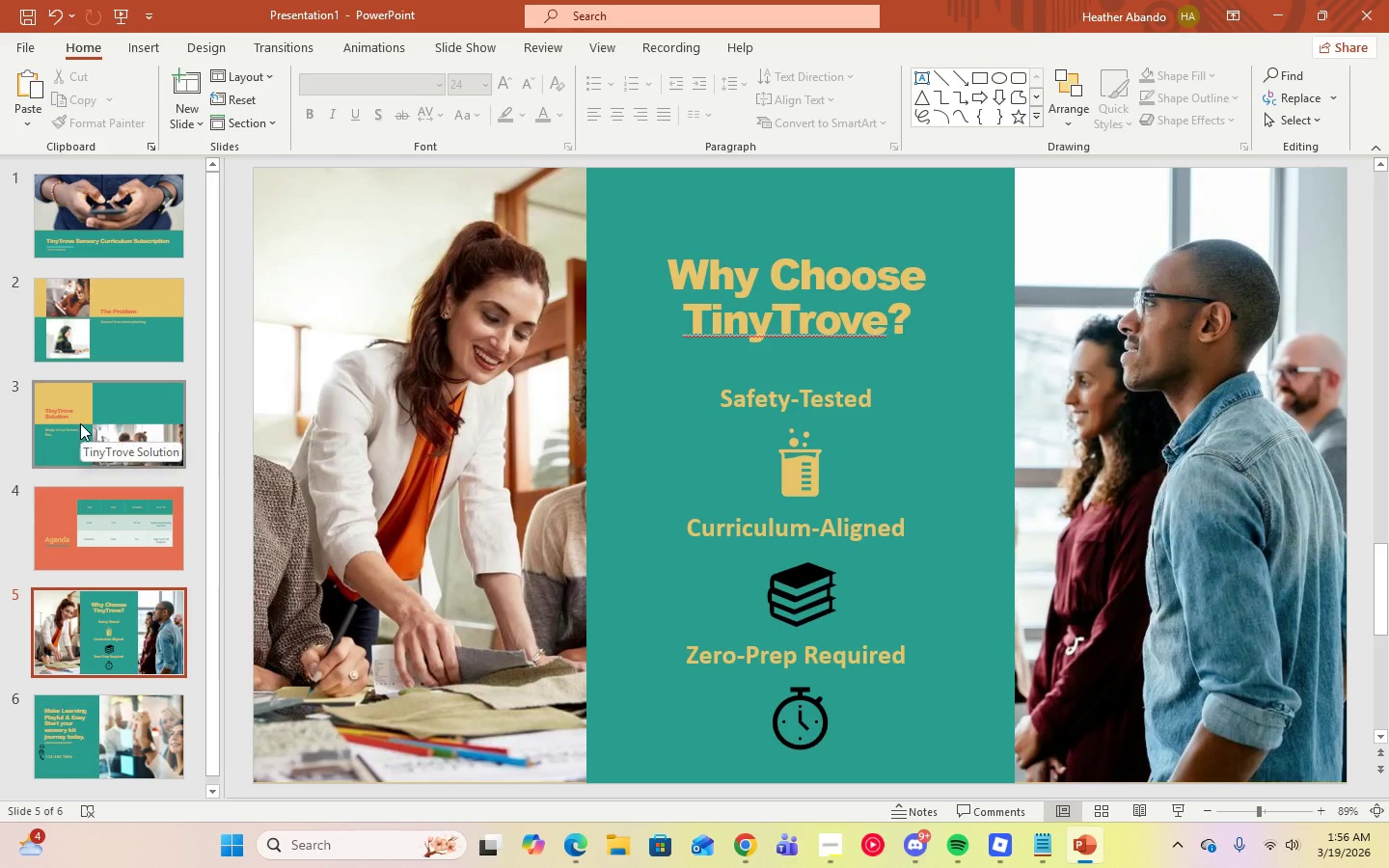 
scroll: coordinate [156, 475], scroll_direction: down, amount: 1.0
 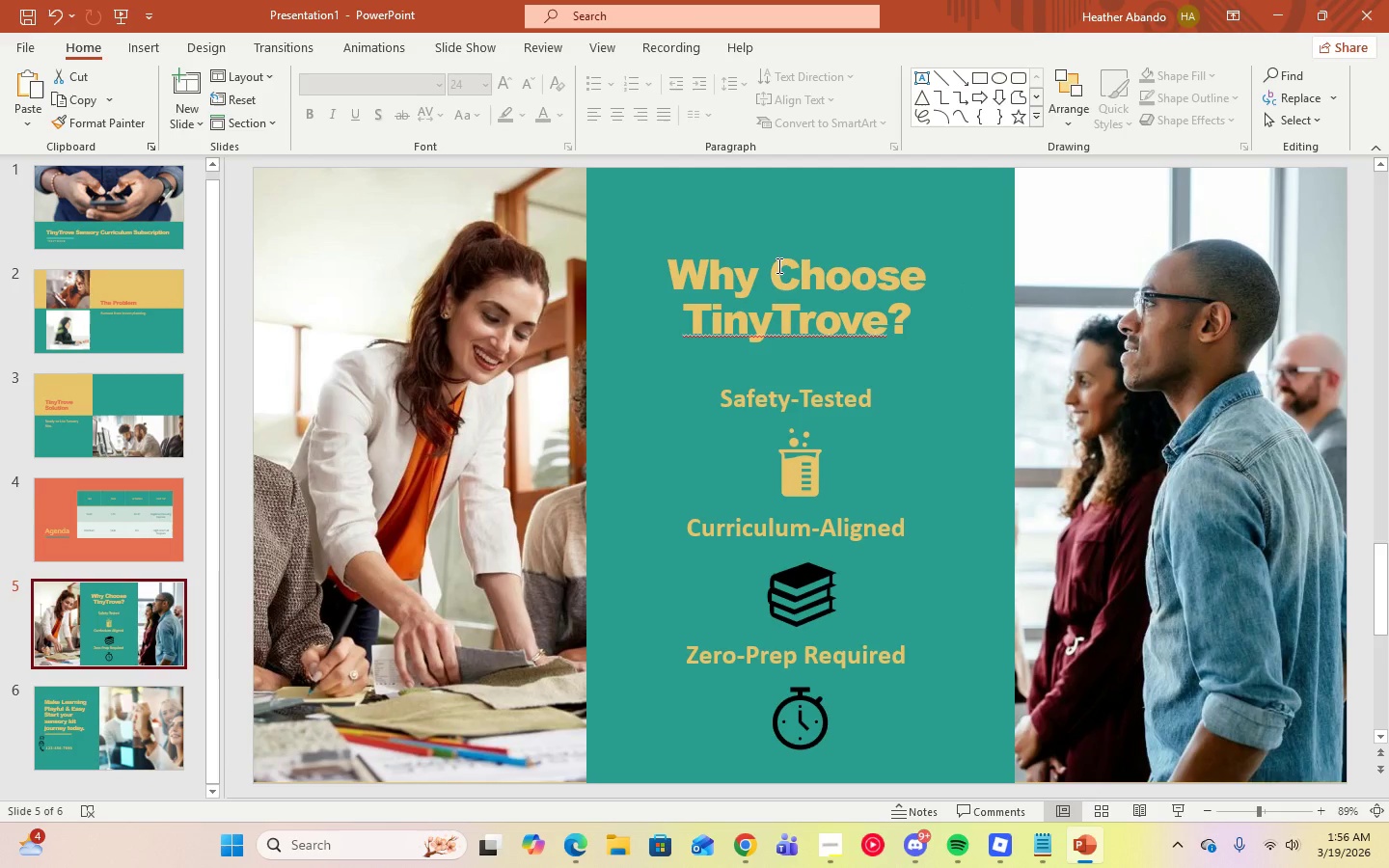 
left_click([807, 579])
 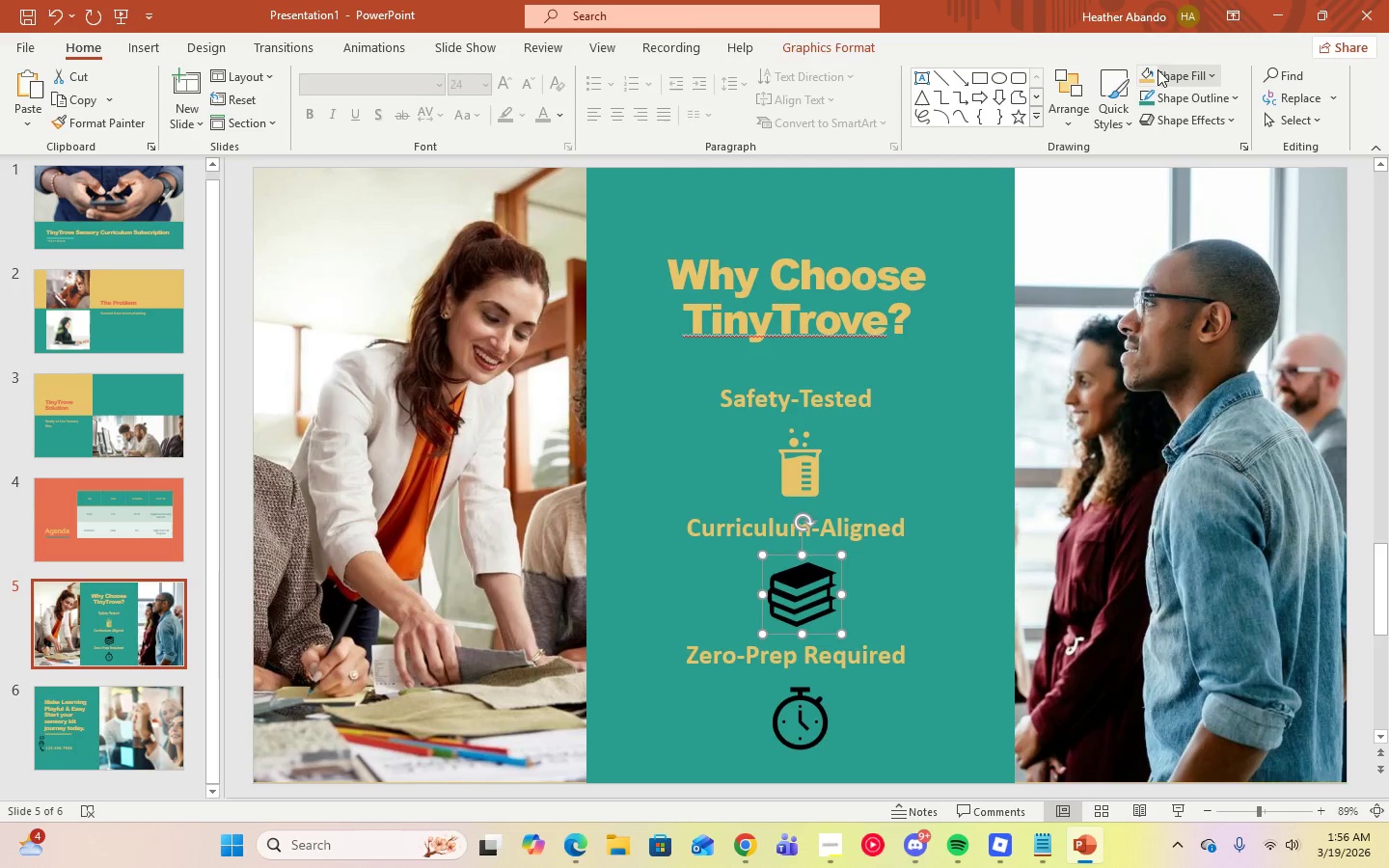 
left_click([1148, 76])
 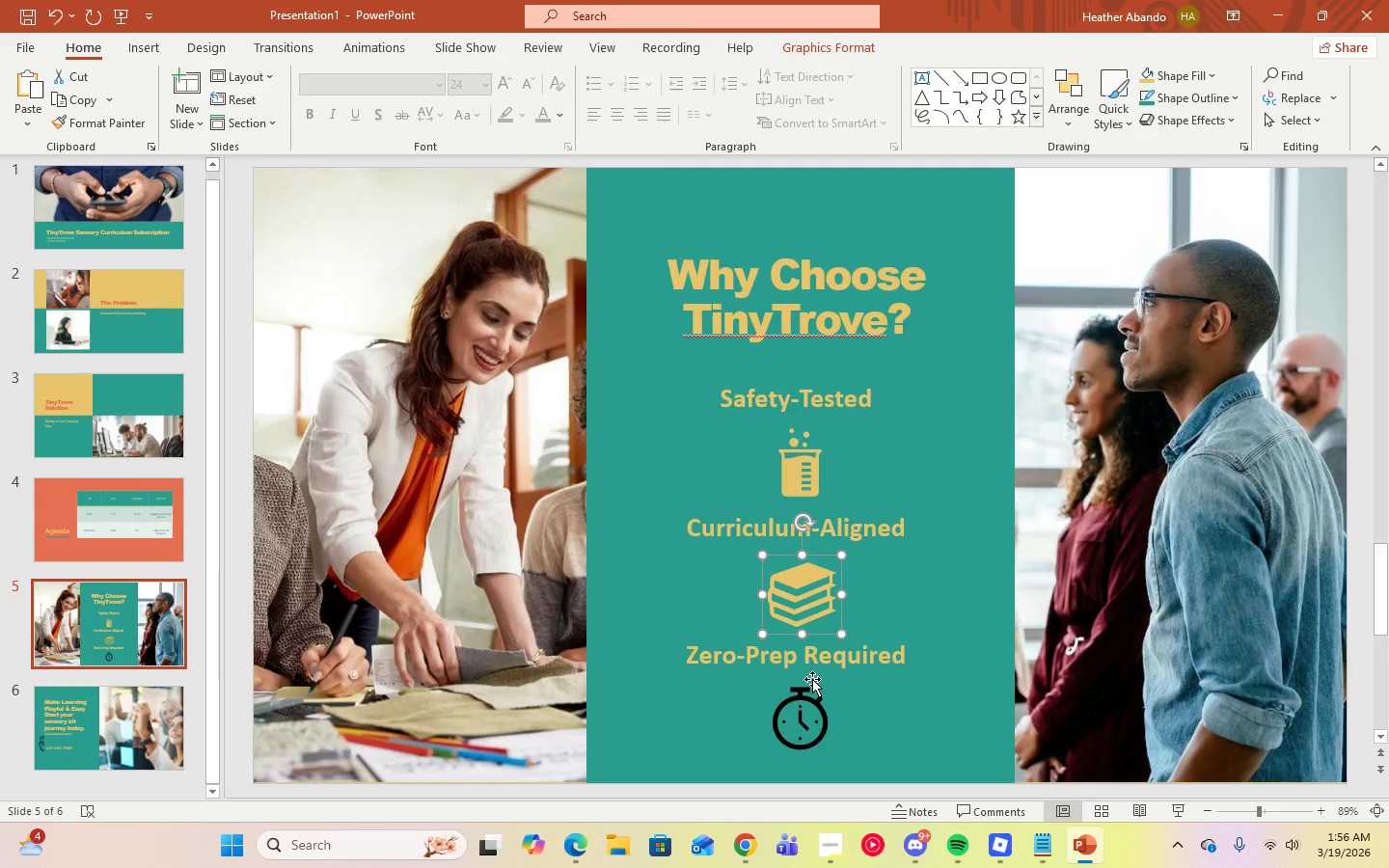 
left_click([799, 708])
 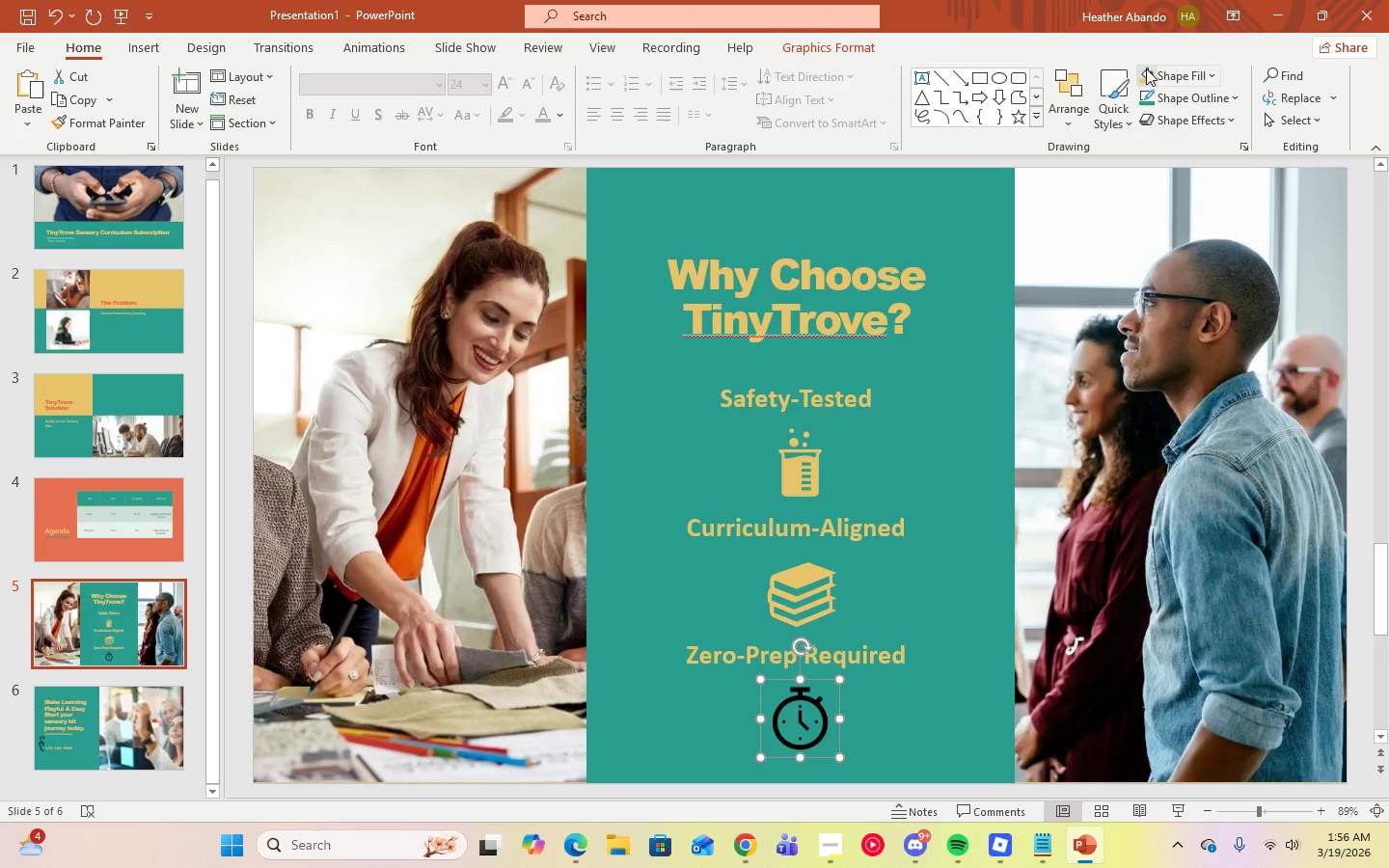 
left_click([1146, 74])
 